 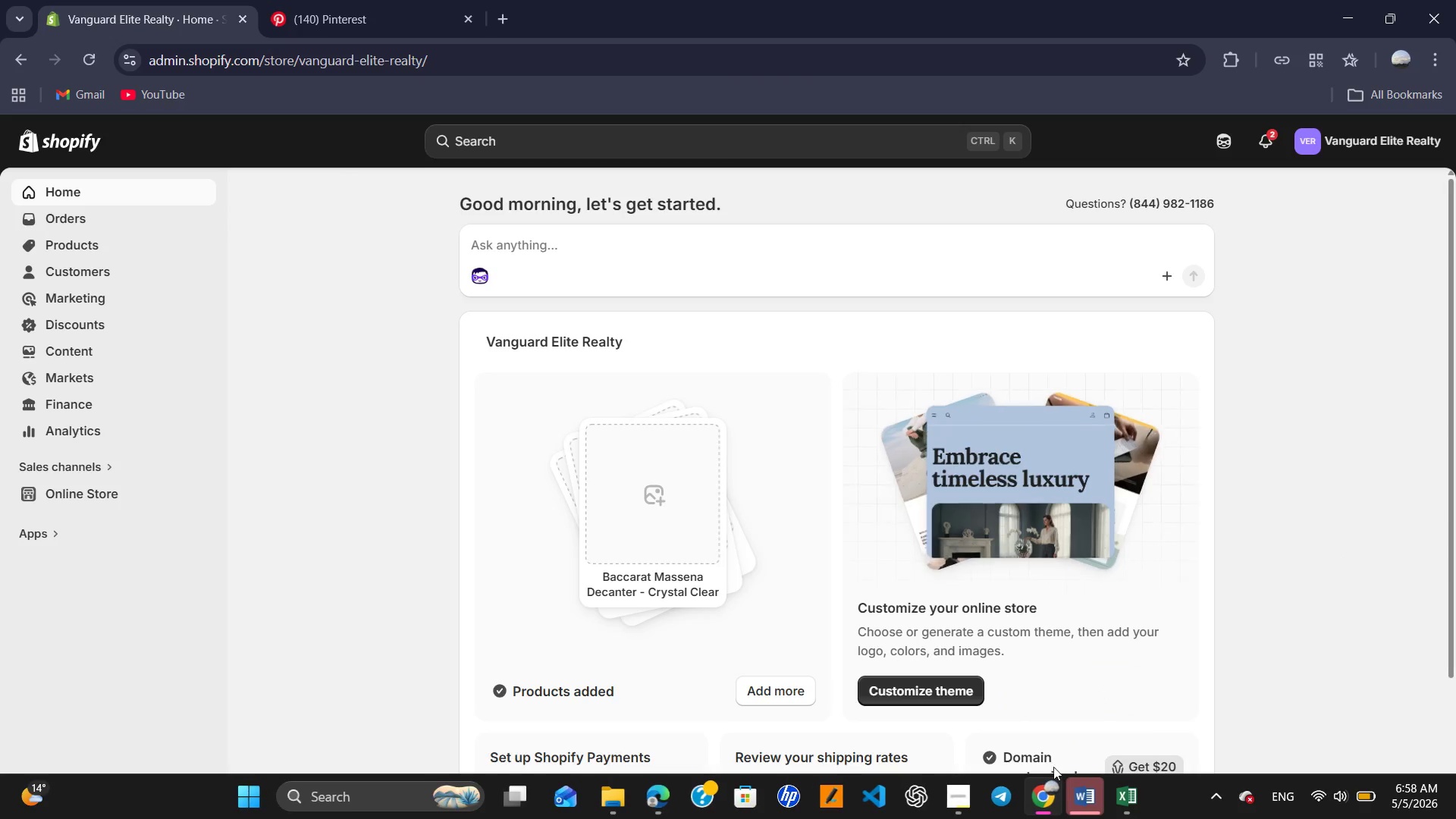 
left_click([1168, 624])
 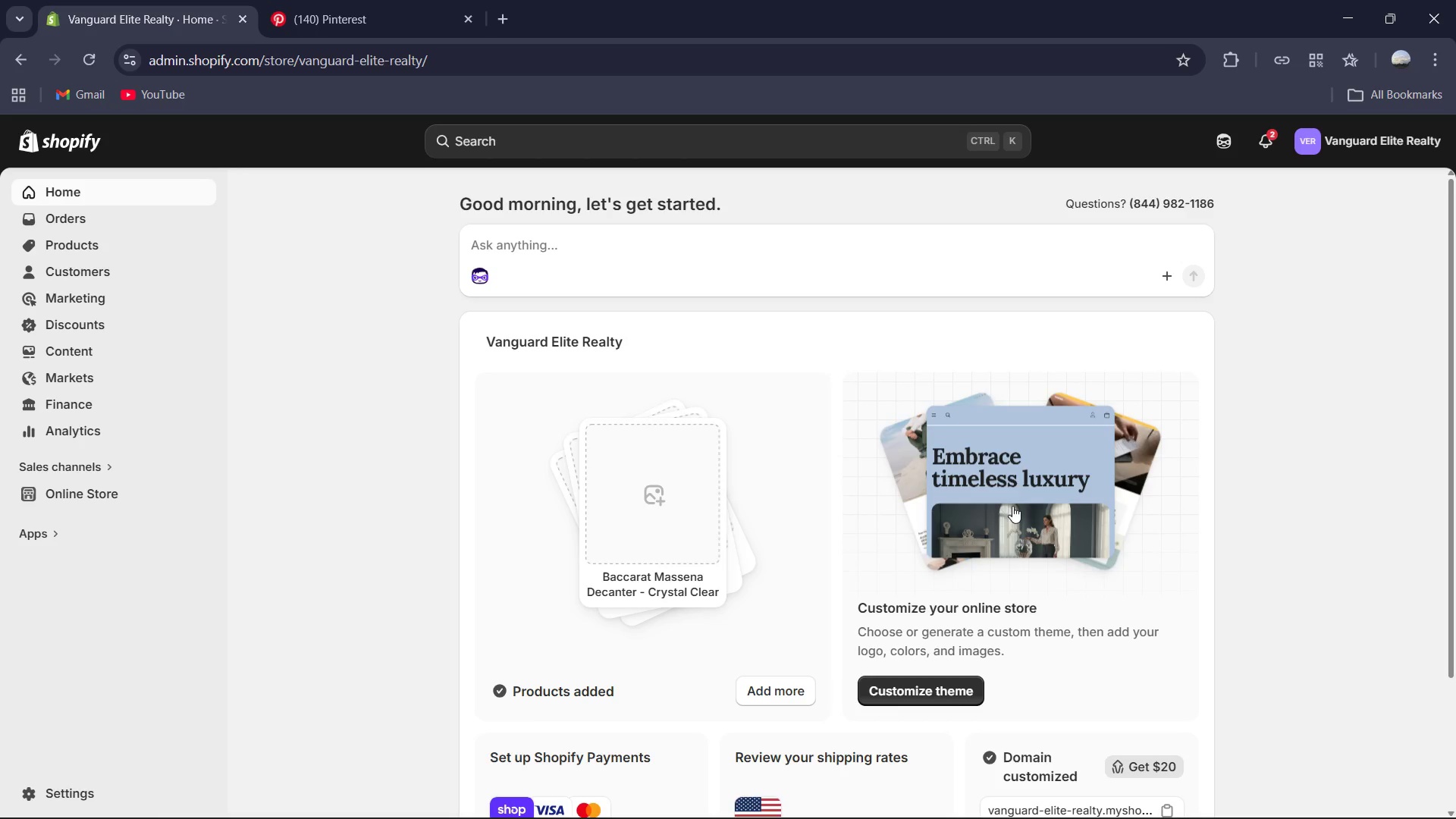 
scroll: coordinate [951, 484], scroll_direction: down, amount: 3.0
 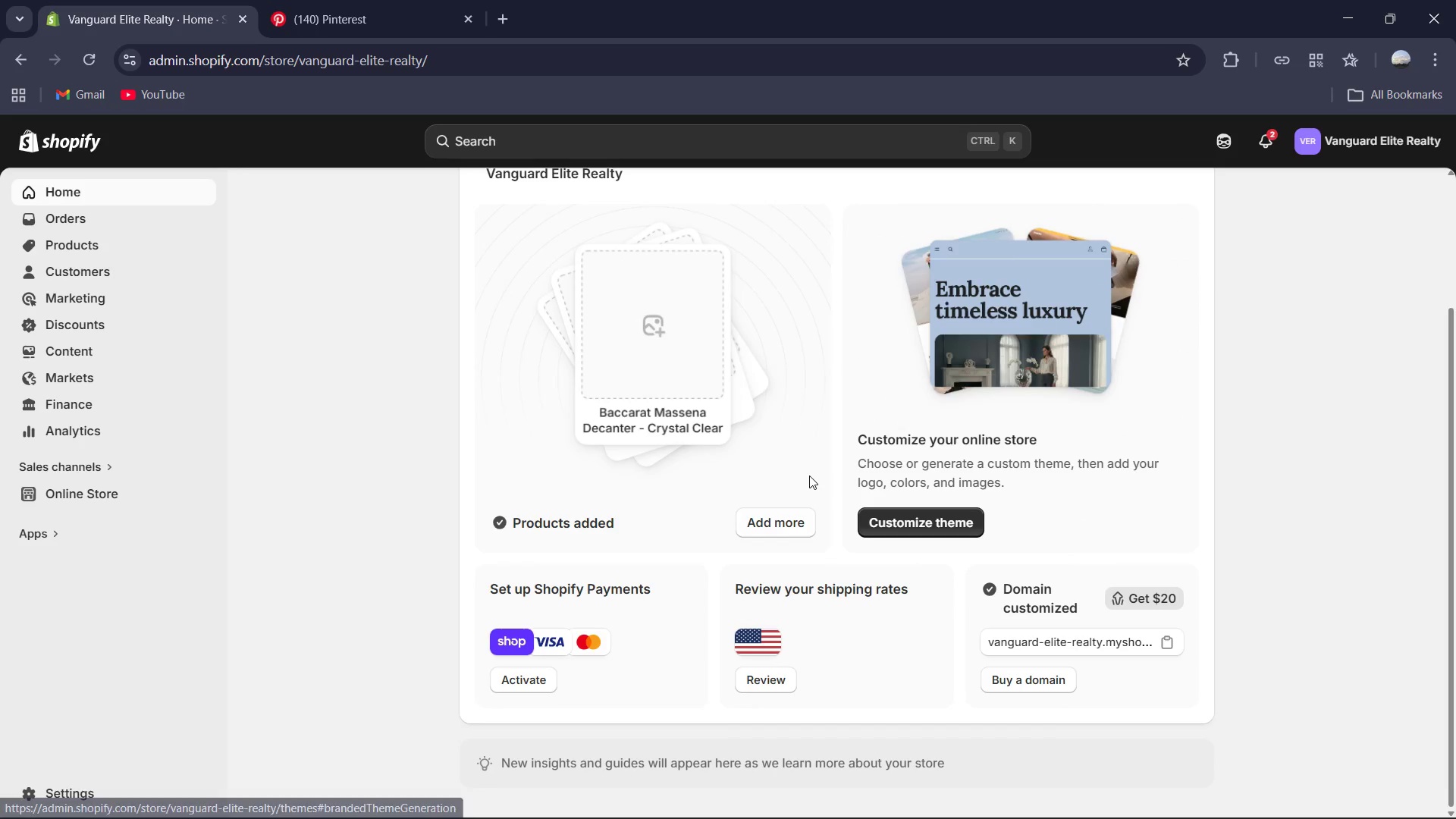 
left_click([808, 473])
 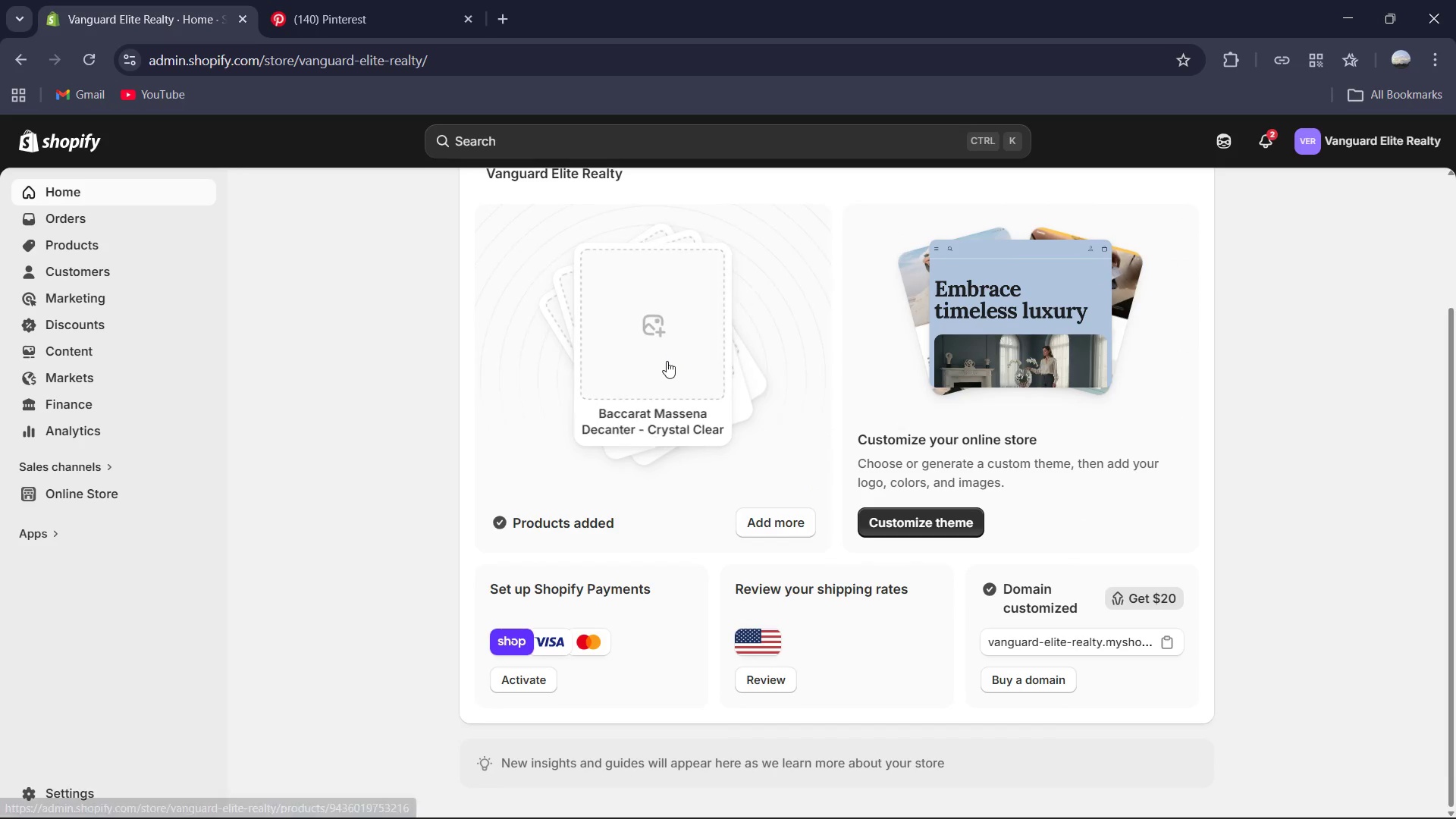 
wait(5.26)
 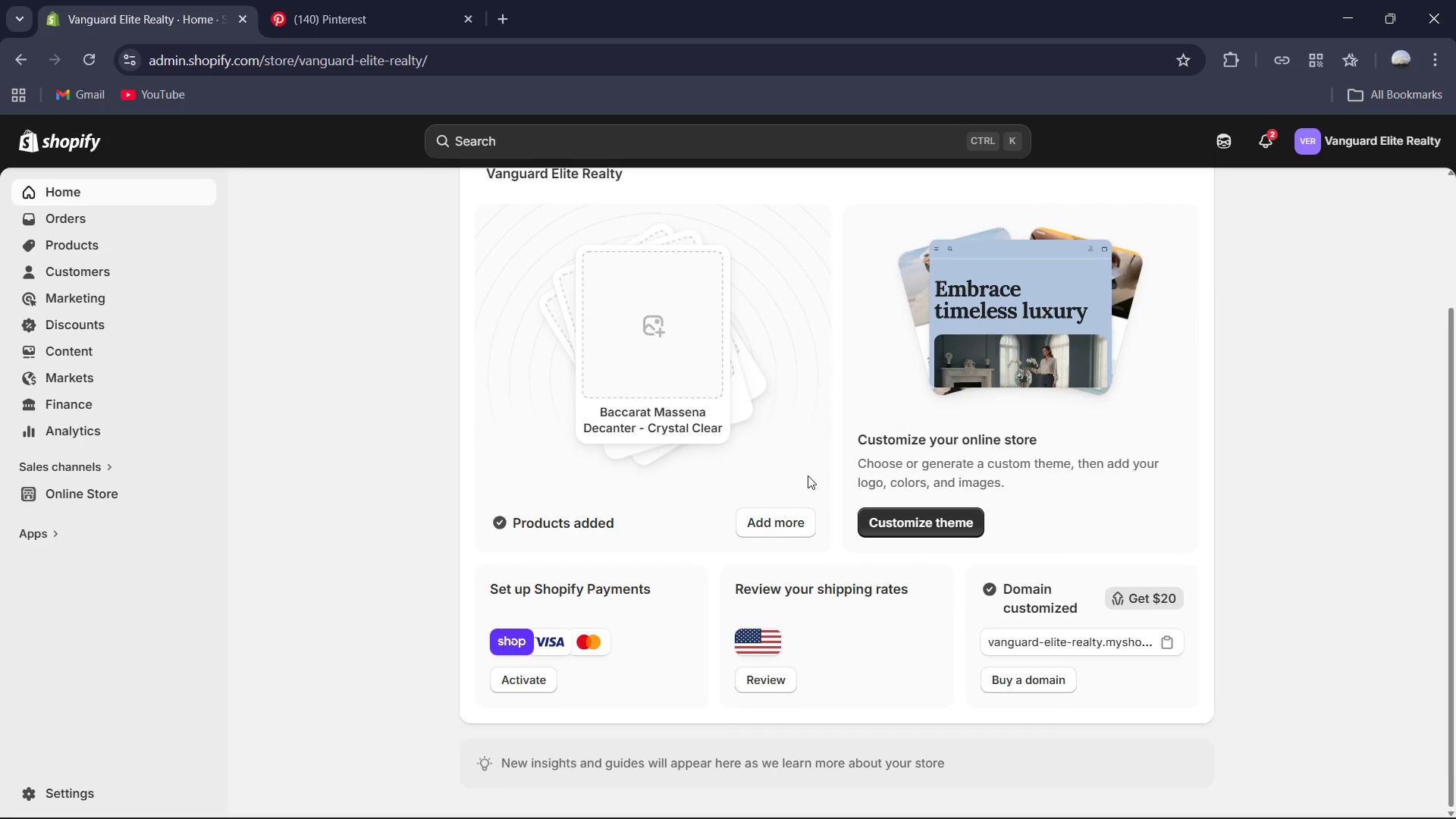 
left_click([607, 517])
 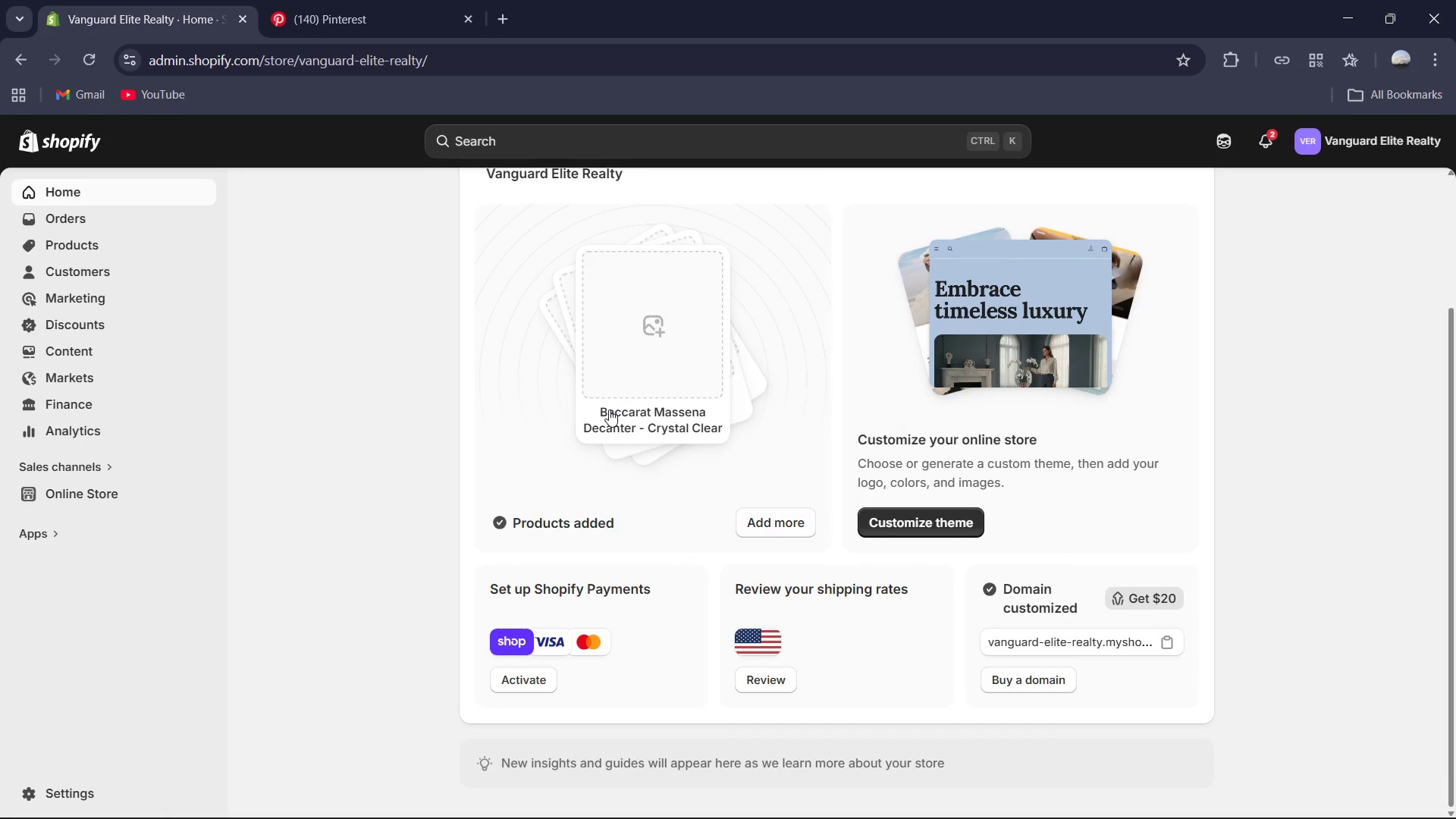 
left_click([613, 405])
 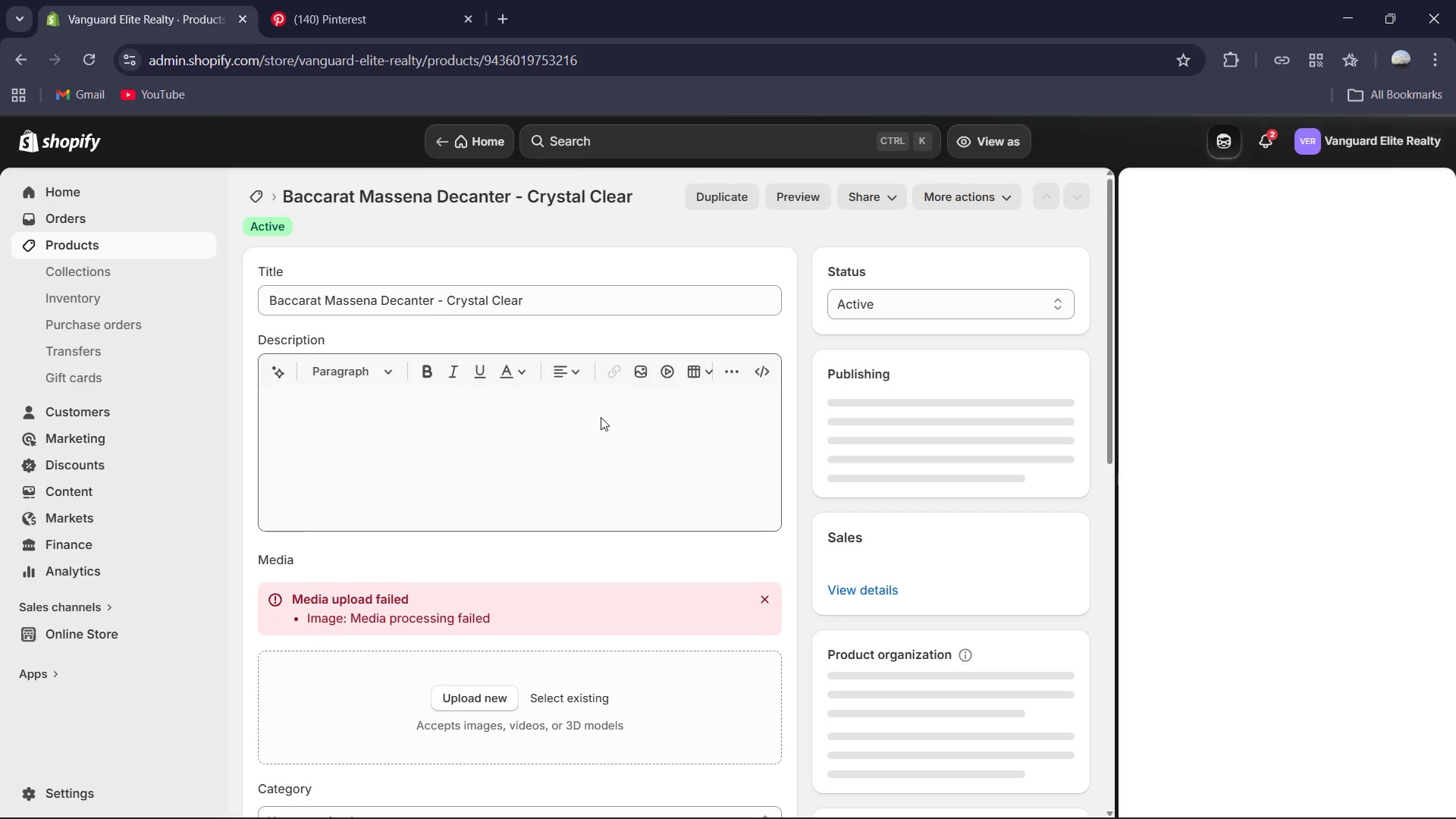 
wait(5.11)
 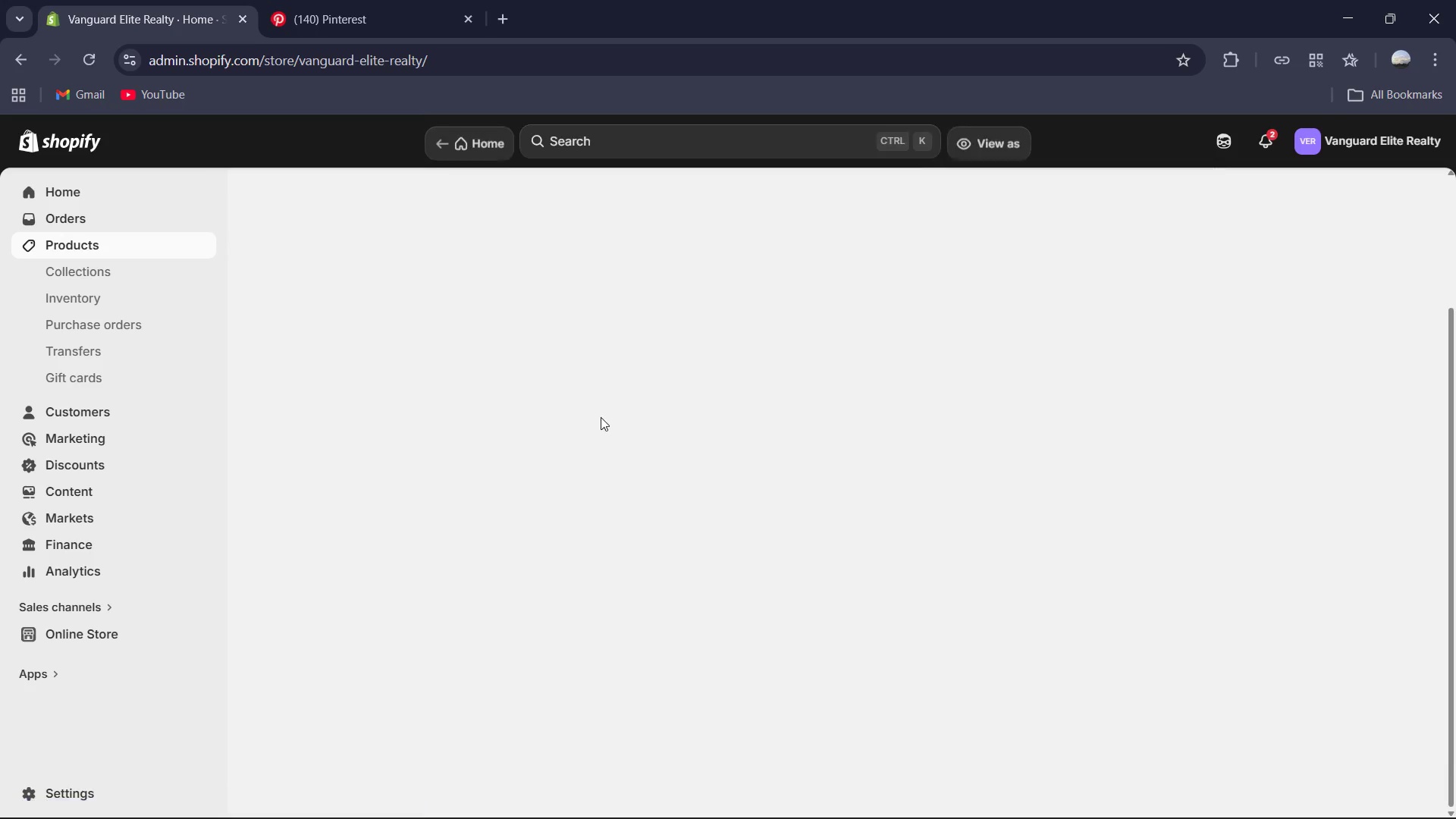 
left_click([256, 204])
 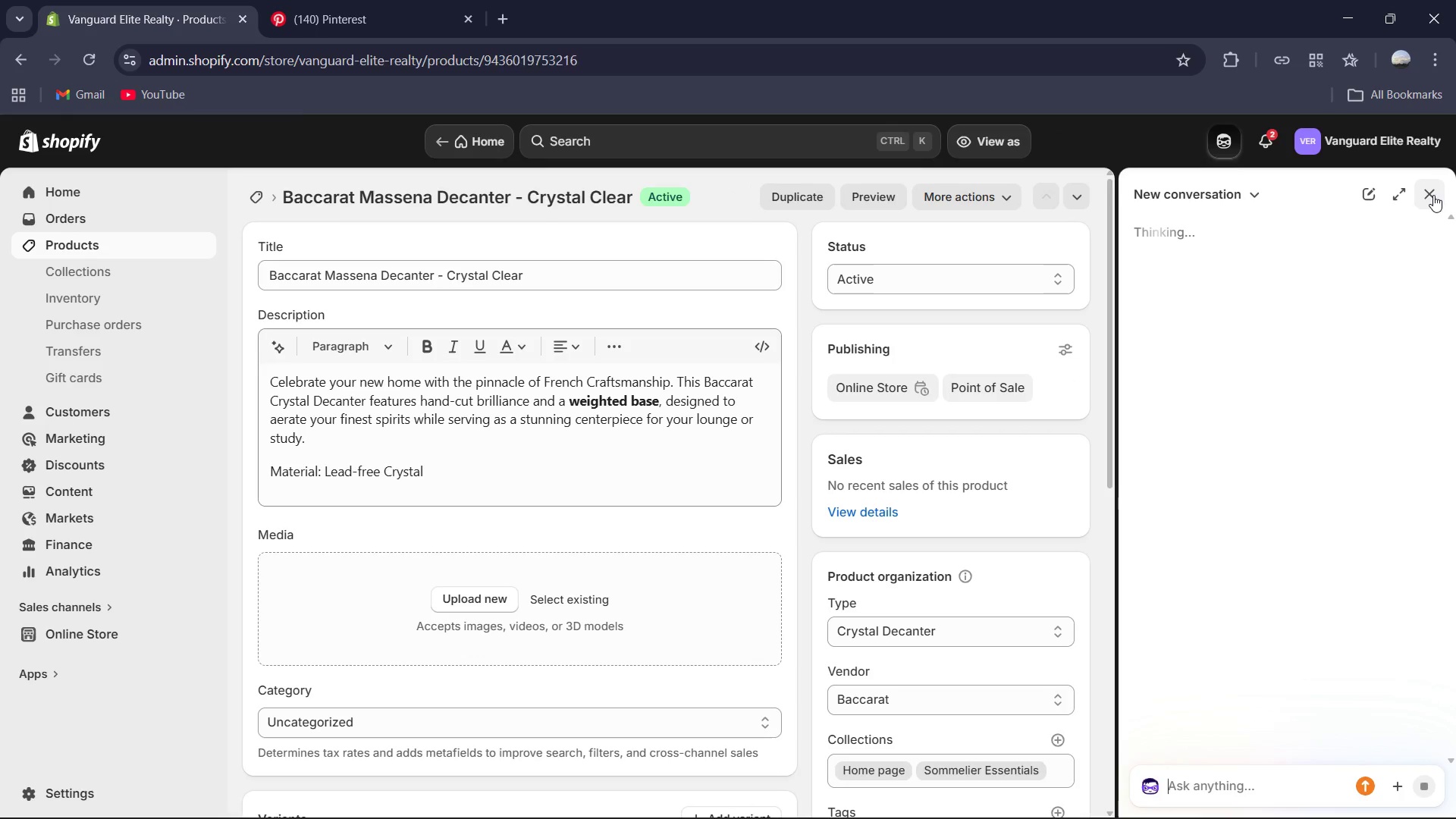 
left_click([1433, 195])
 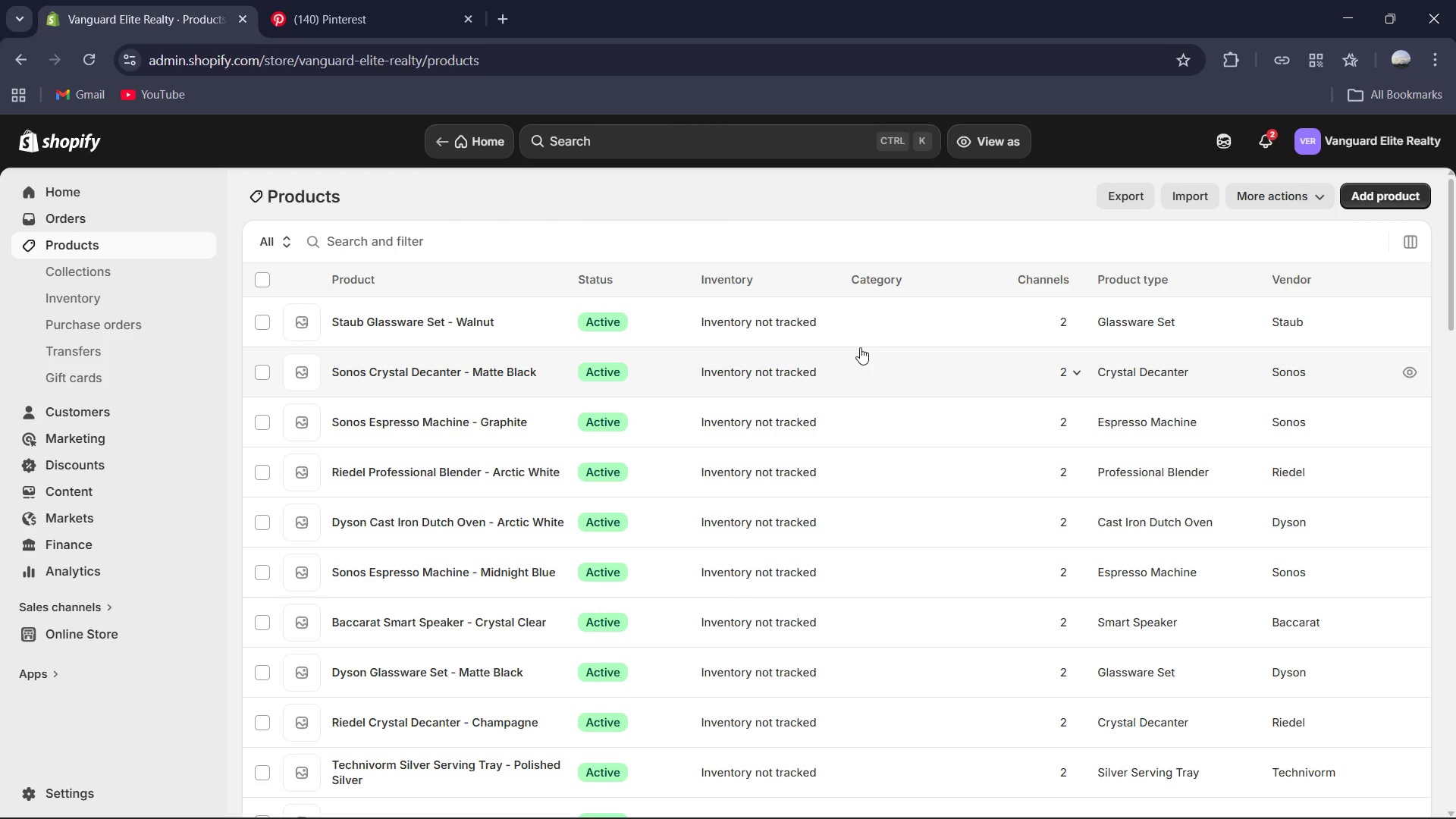 
scroll: coordinate [860, 347], scroll_direction: down, amount: 9.0
 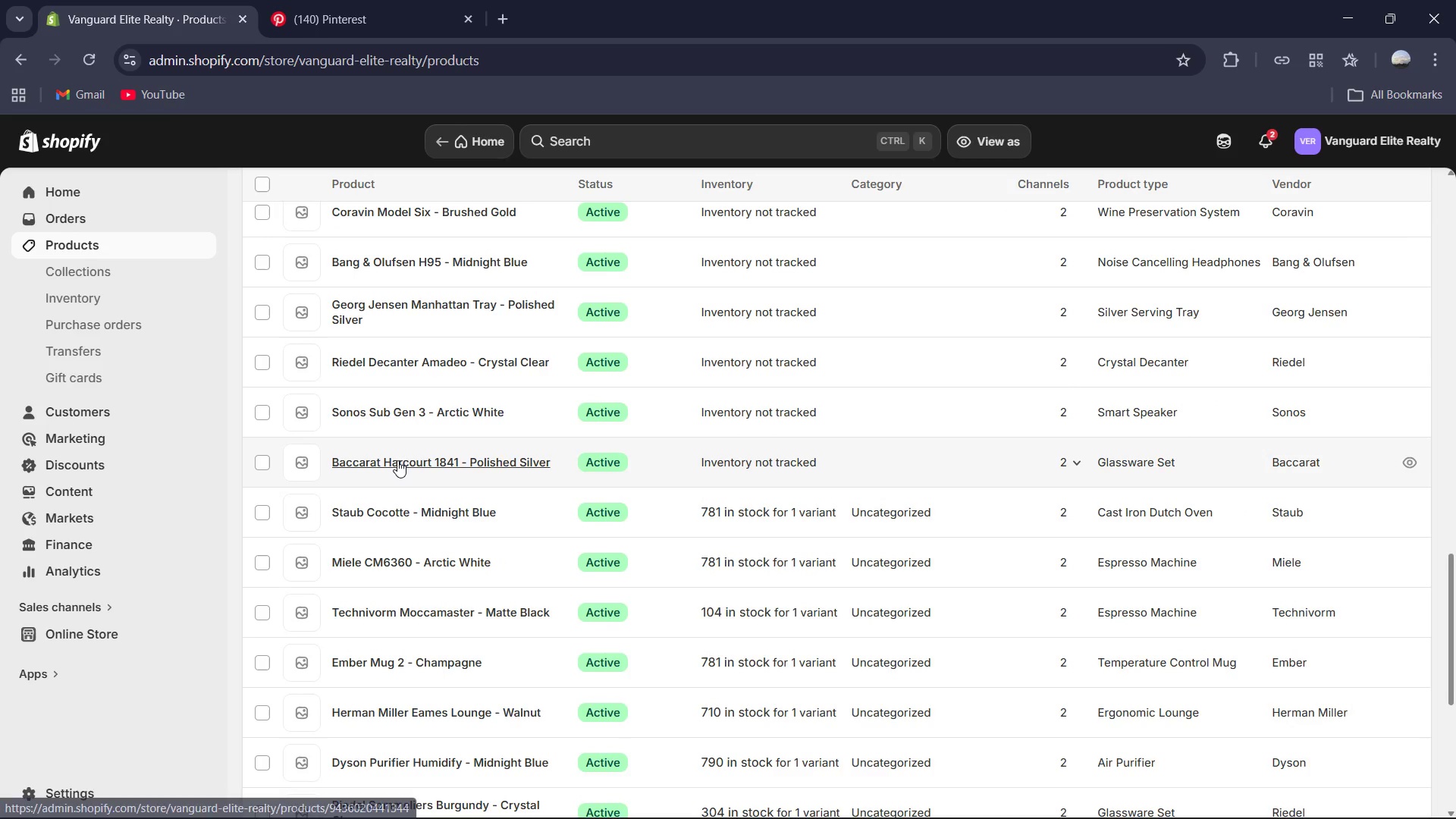 
left_click([397, 460])
 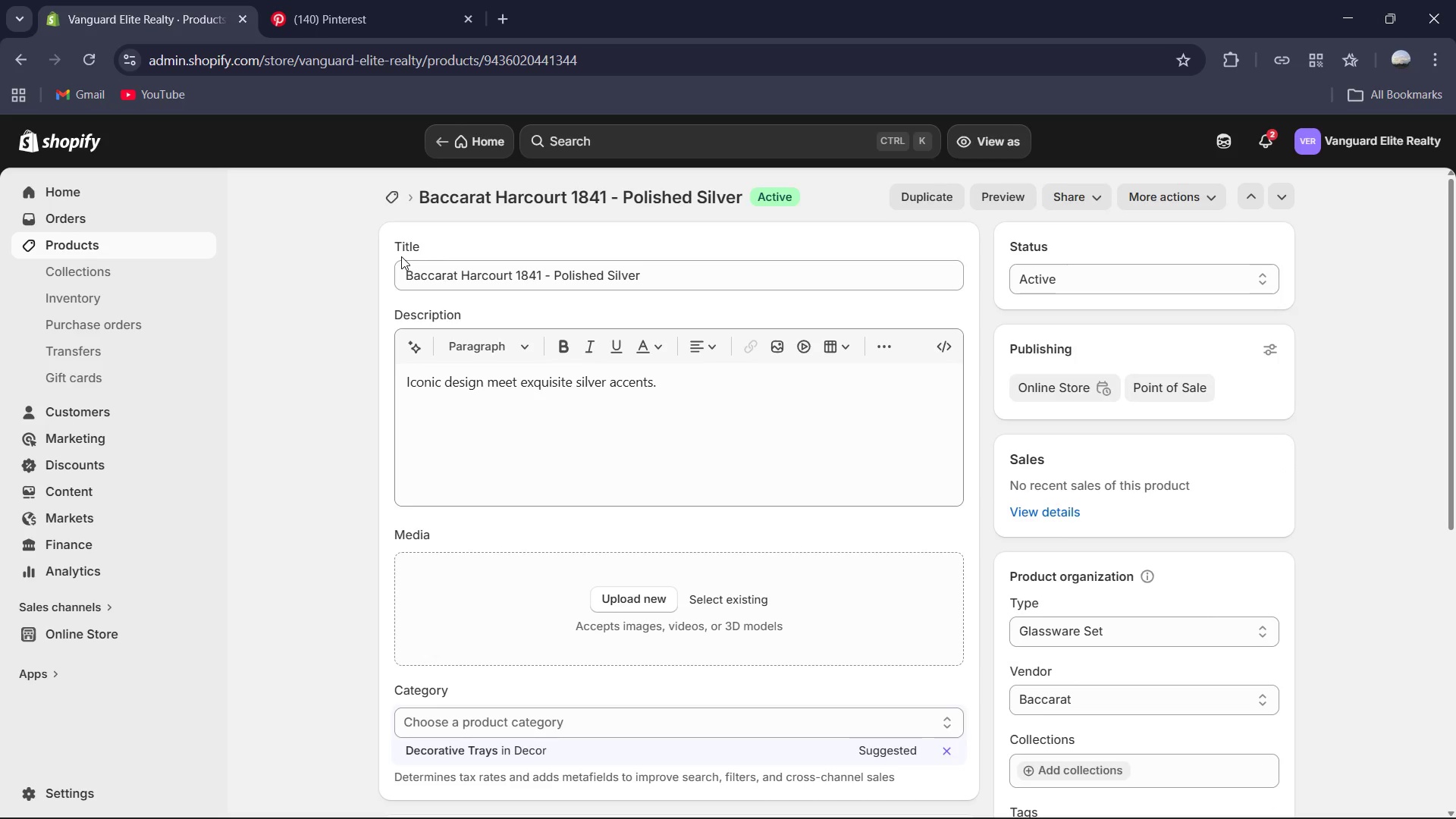 
wait(8.09)
 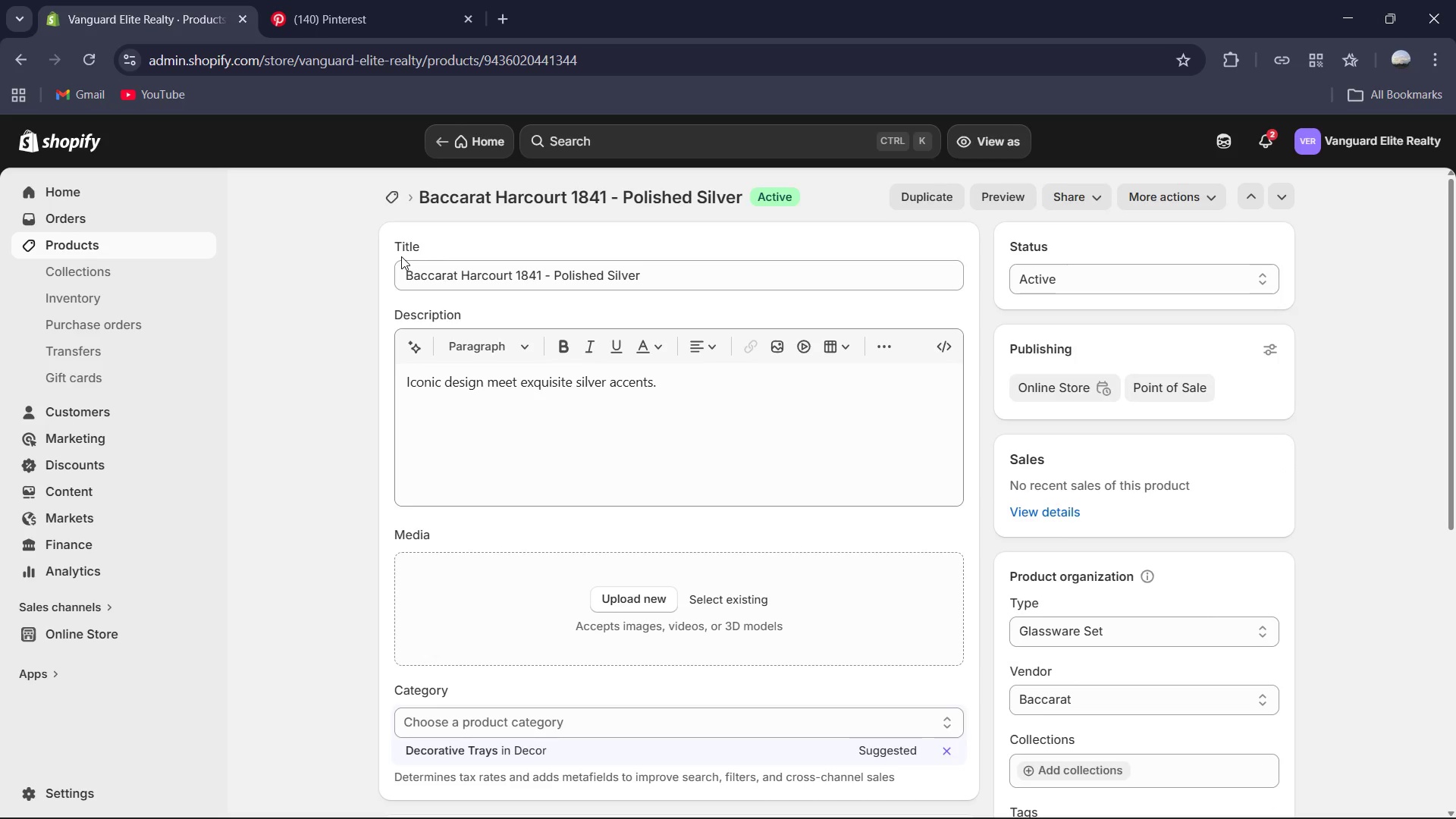 
key(Control+ControlLeft)
 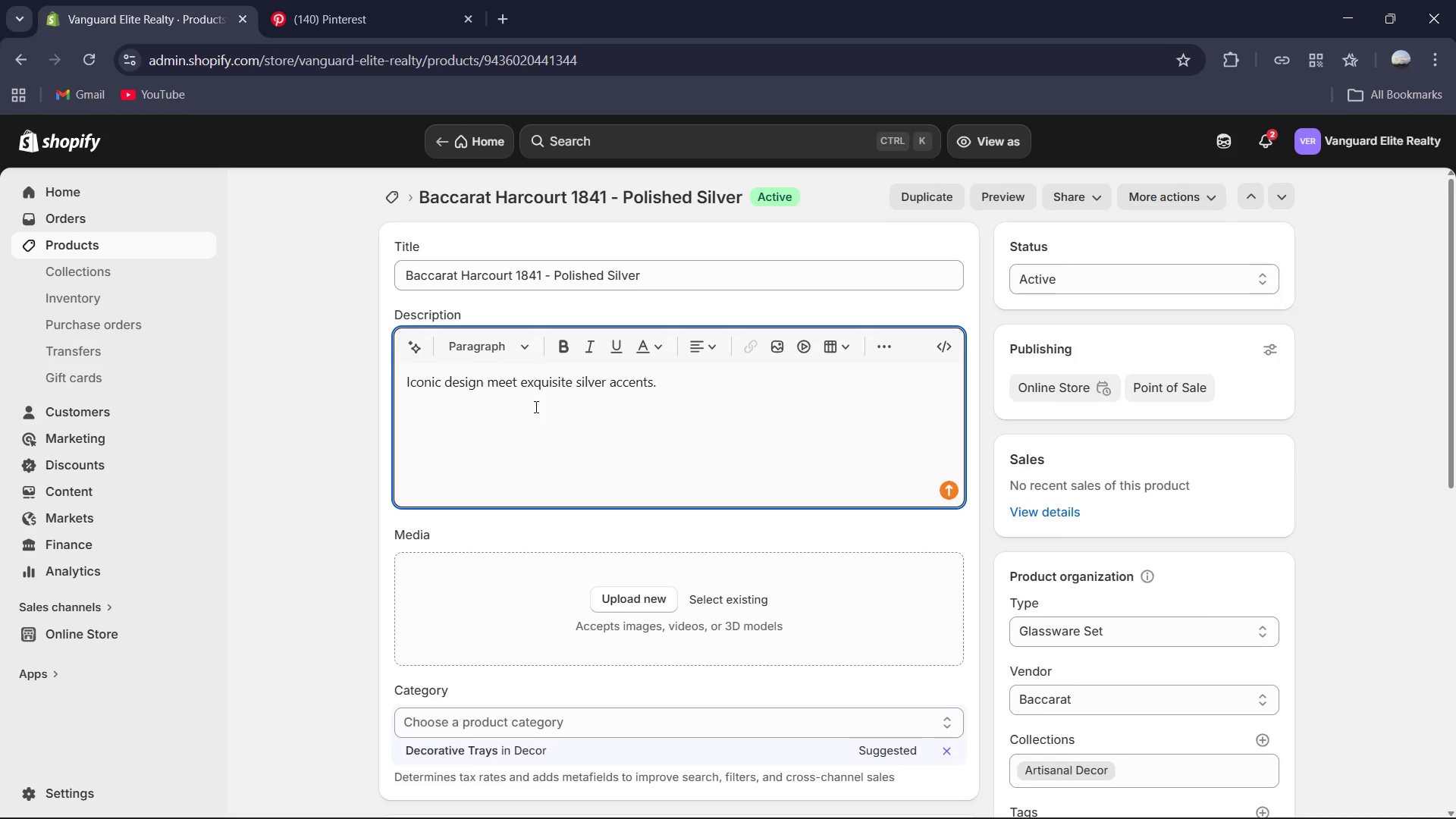 
key(Control+A)
 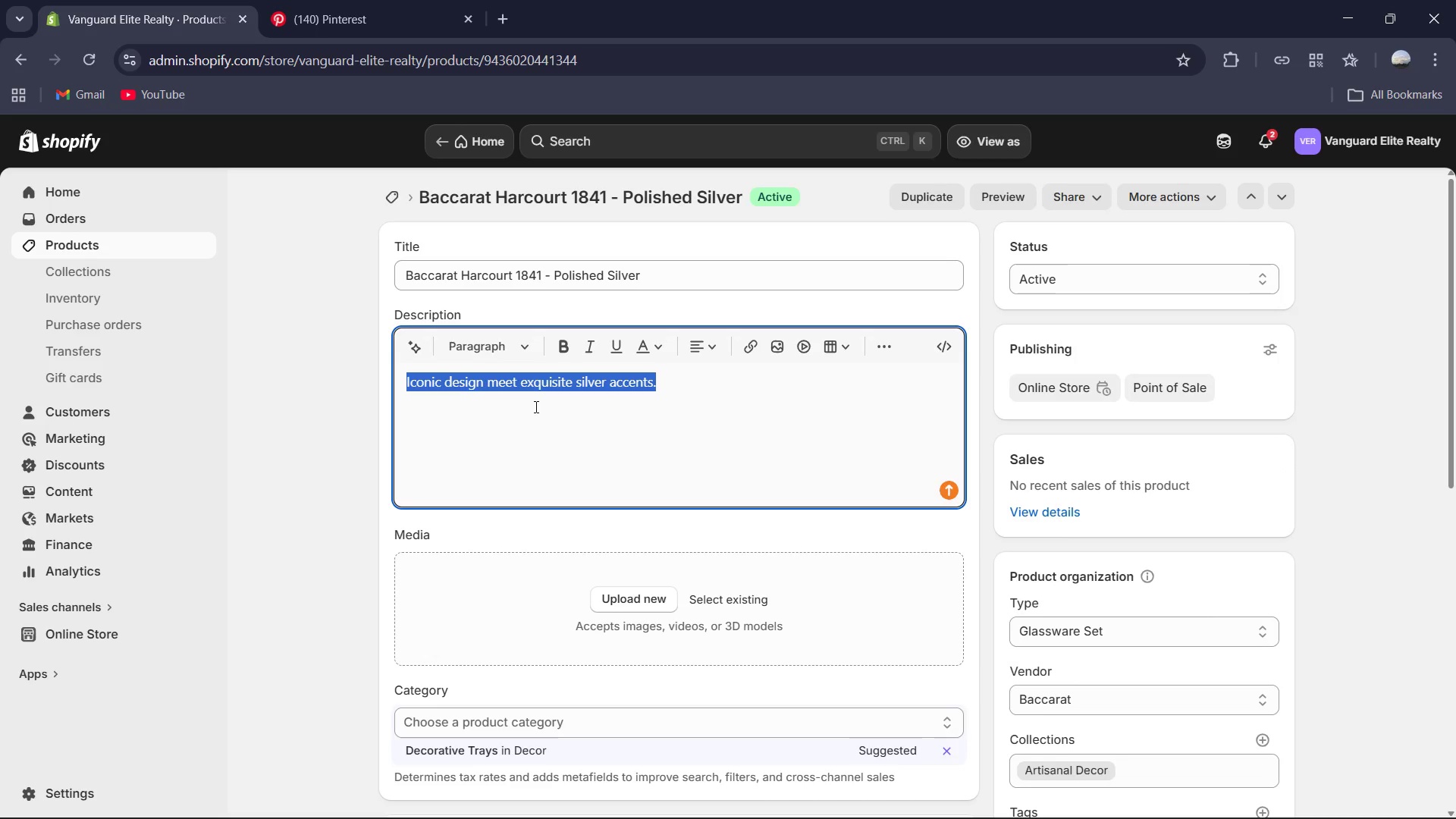 
type(Celebrate your home with the legendary brillo)
key(Backspace)
type(iance of Baccarat. This glassware set, crafted from the world's most prestigious crystal, features deep archtectural cur)
key(Backspace)
type(ts that catch and refract)
 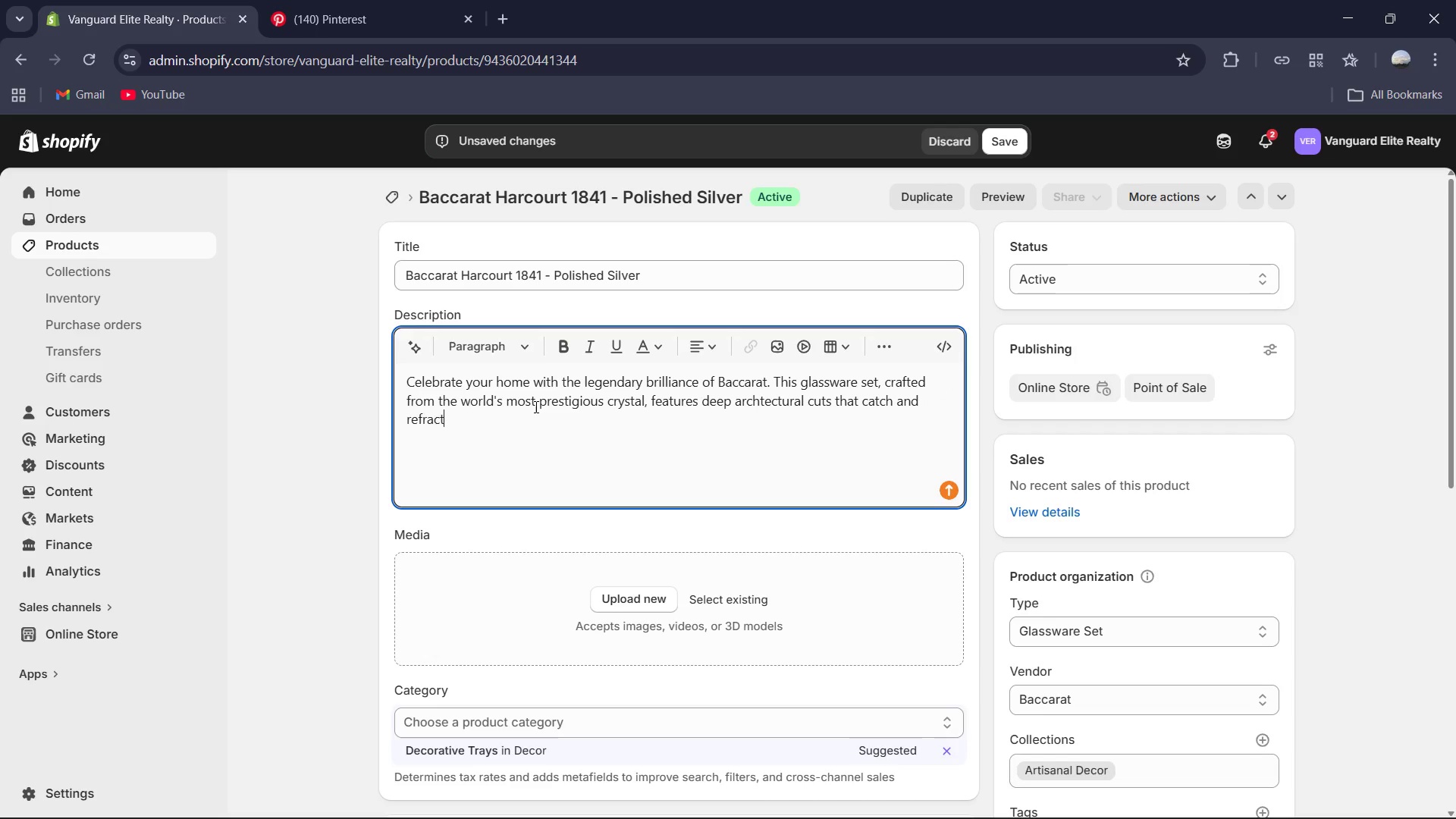 
type( light with unparralled clarity. Each piev)
key(Backspace)
type(ce is  masterpiece of French craftsmanship.)
key(Backspace)
type(, offering a weighted )
key(Backspace)
type(, luxurious feel that w)
key(Backspace)
type(elevated any toast into a historic occassion.)
 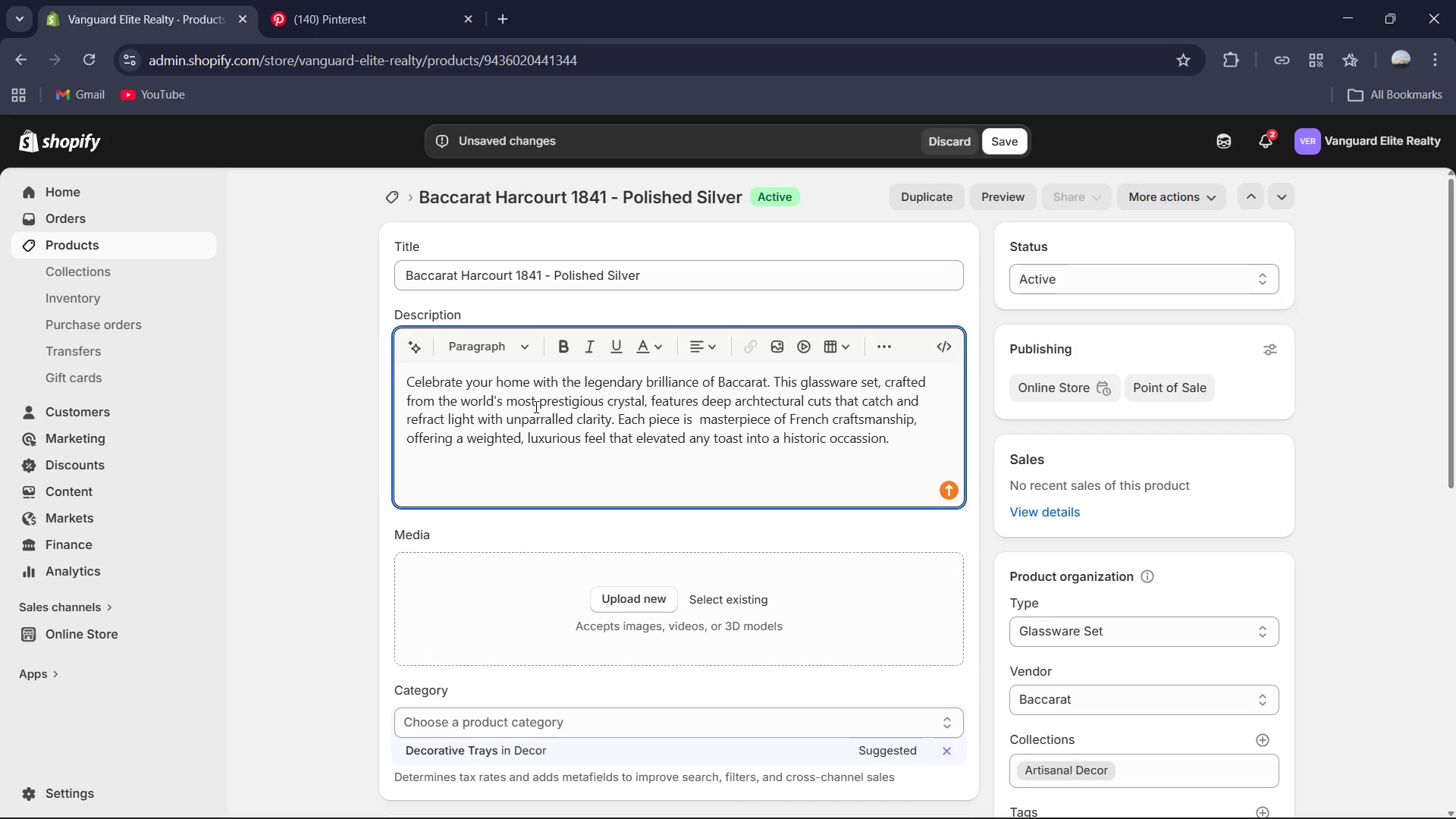 
key(Control+A)
 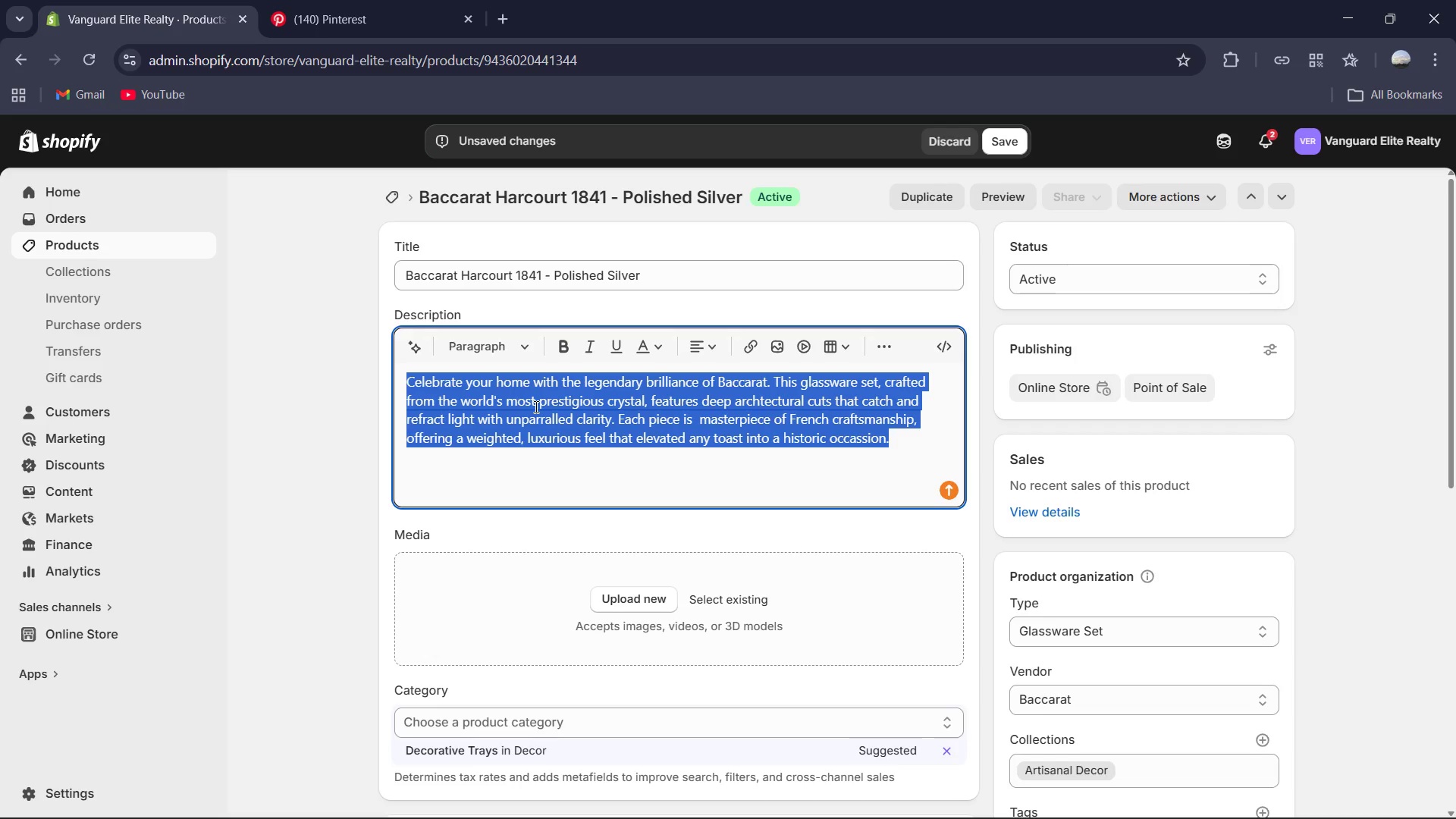 
key(Control+C)
 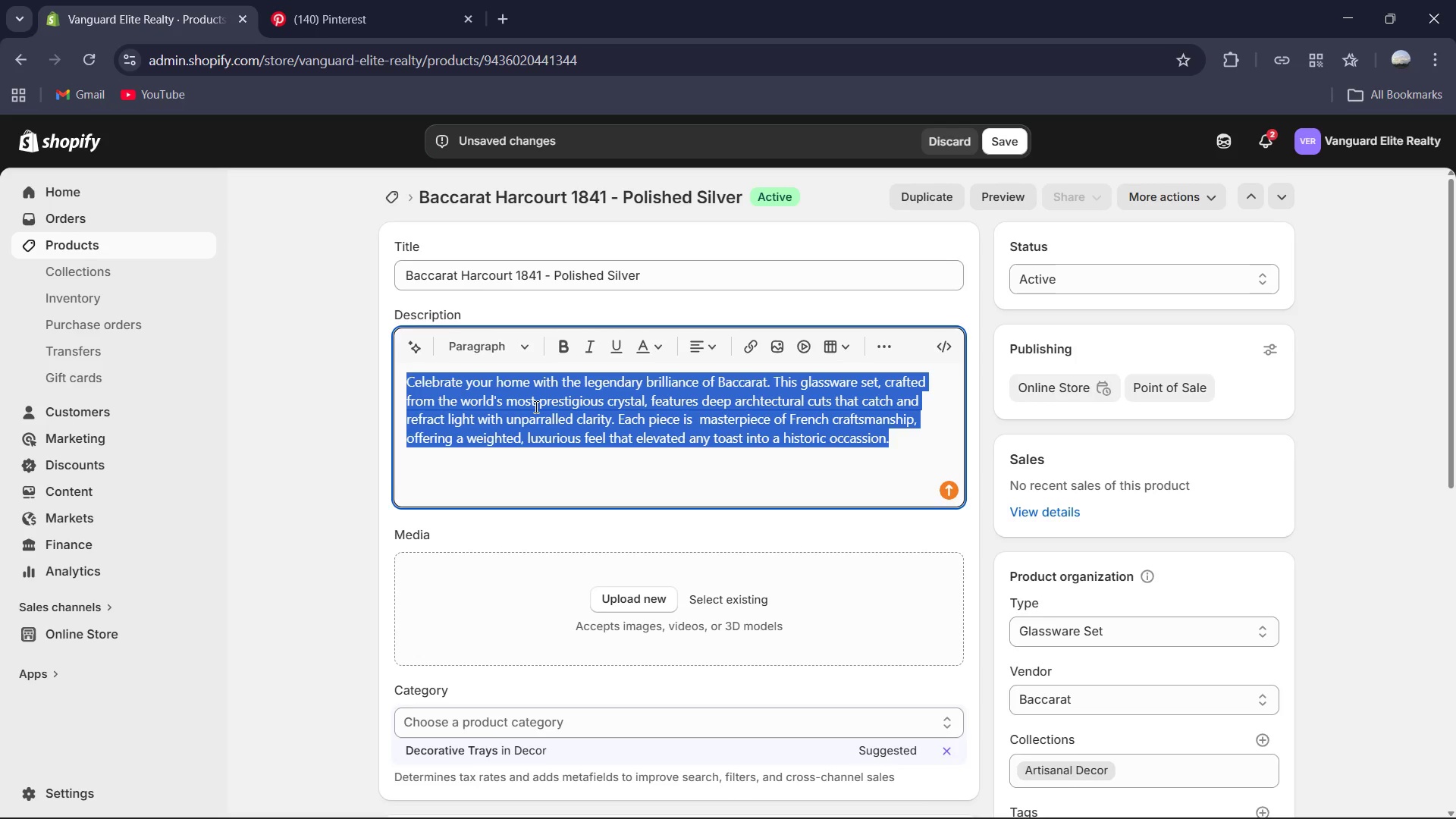 
scroll: coordinate [535, 349], scroll_direction: down, amount: 1.0
 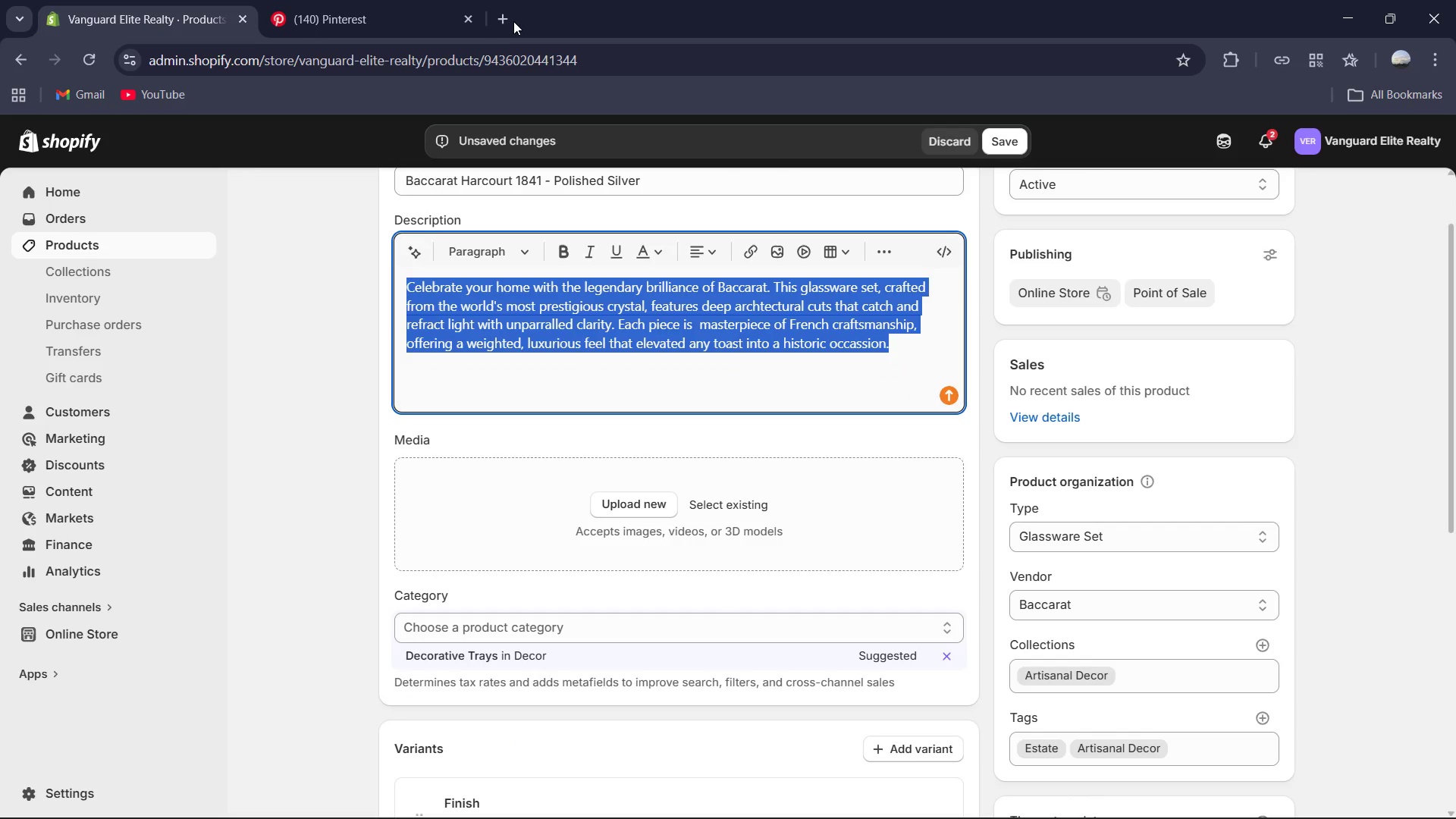 
left_click([510, 20])
 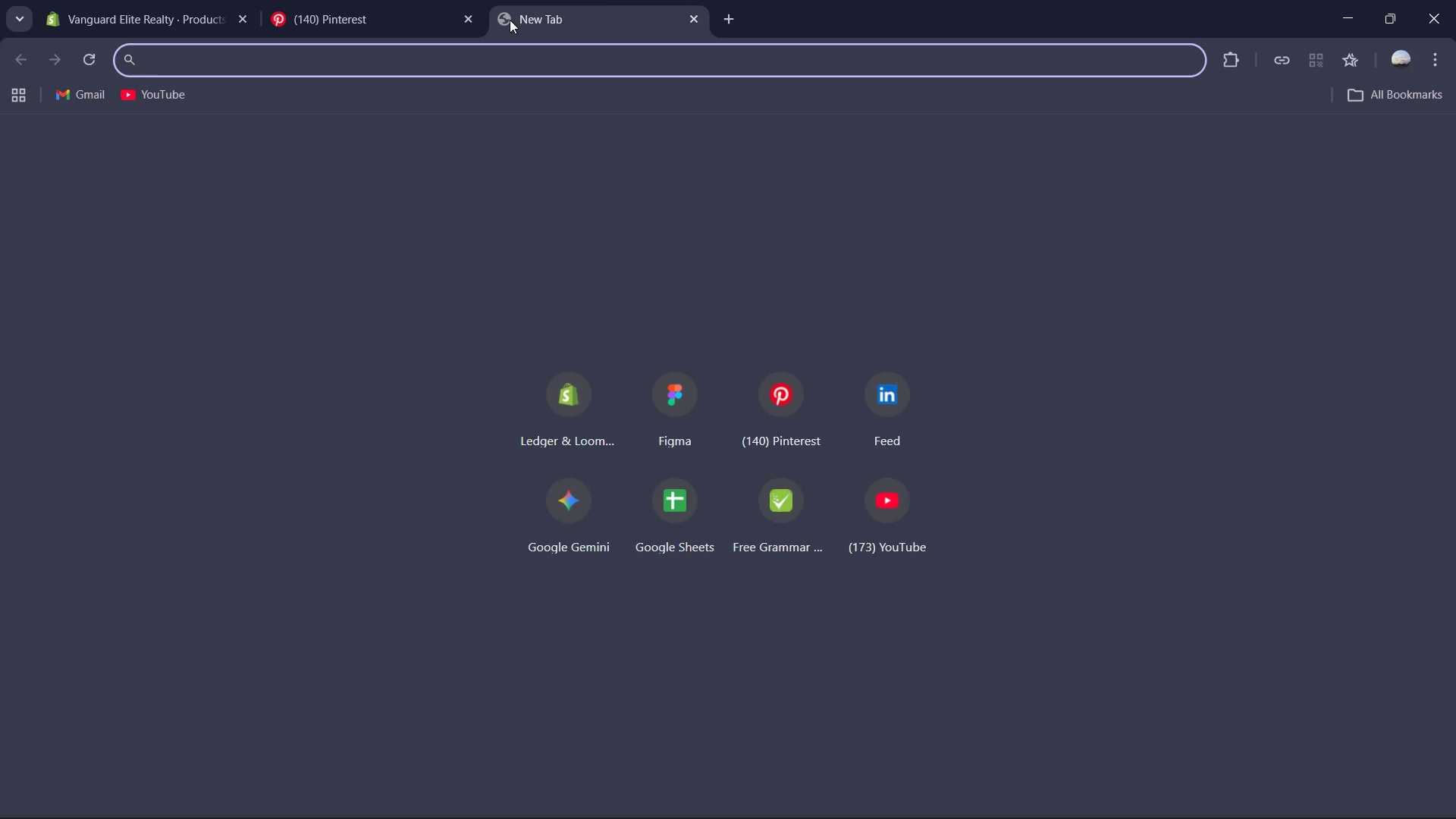 
type(free)
 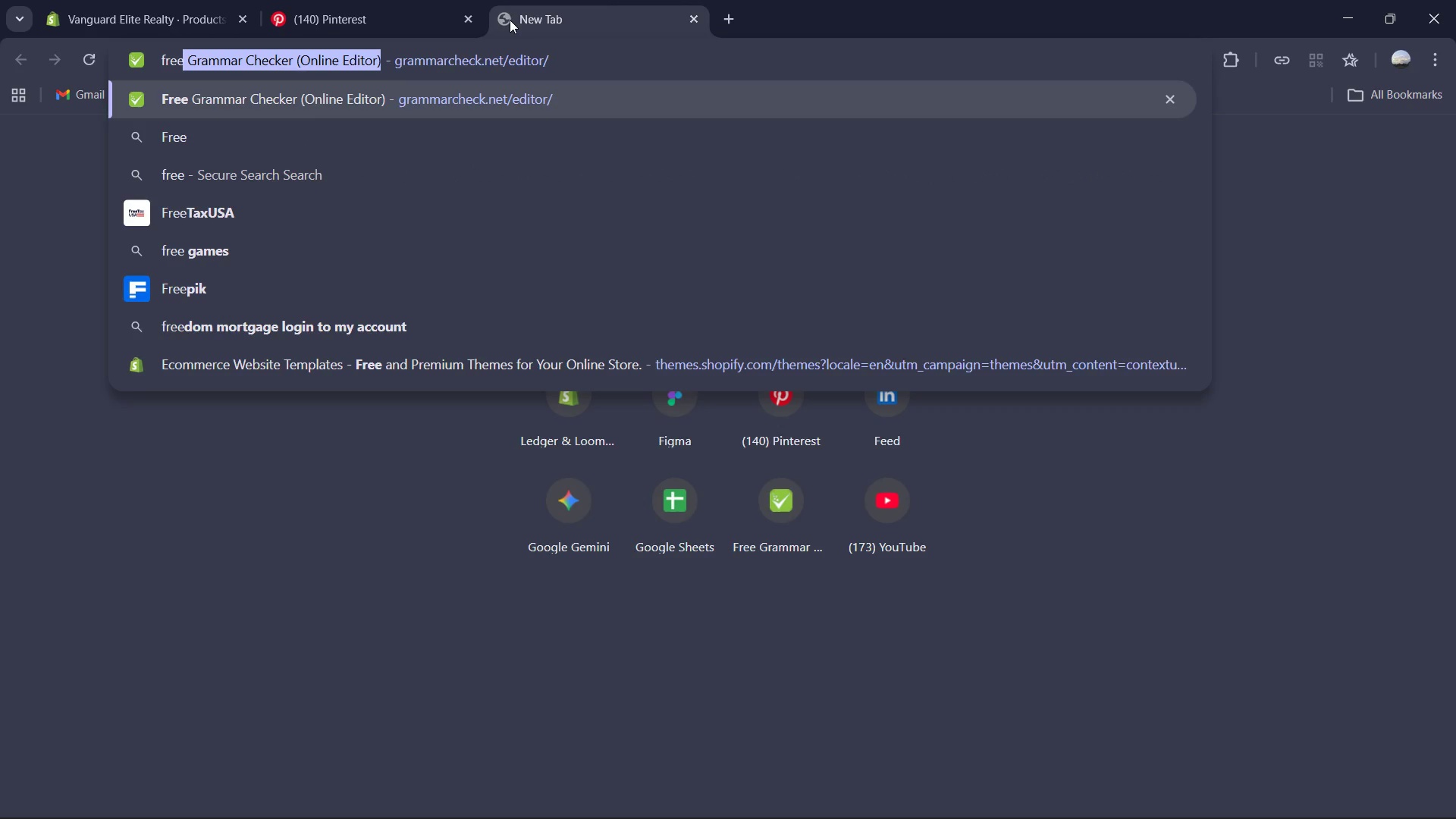 
key(Enter)
 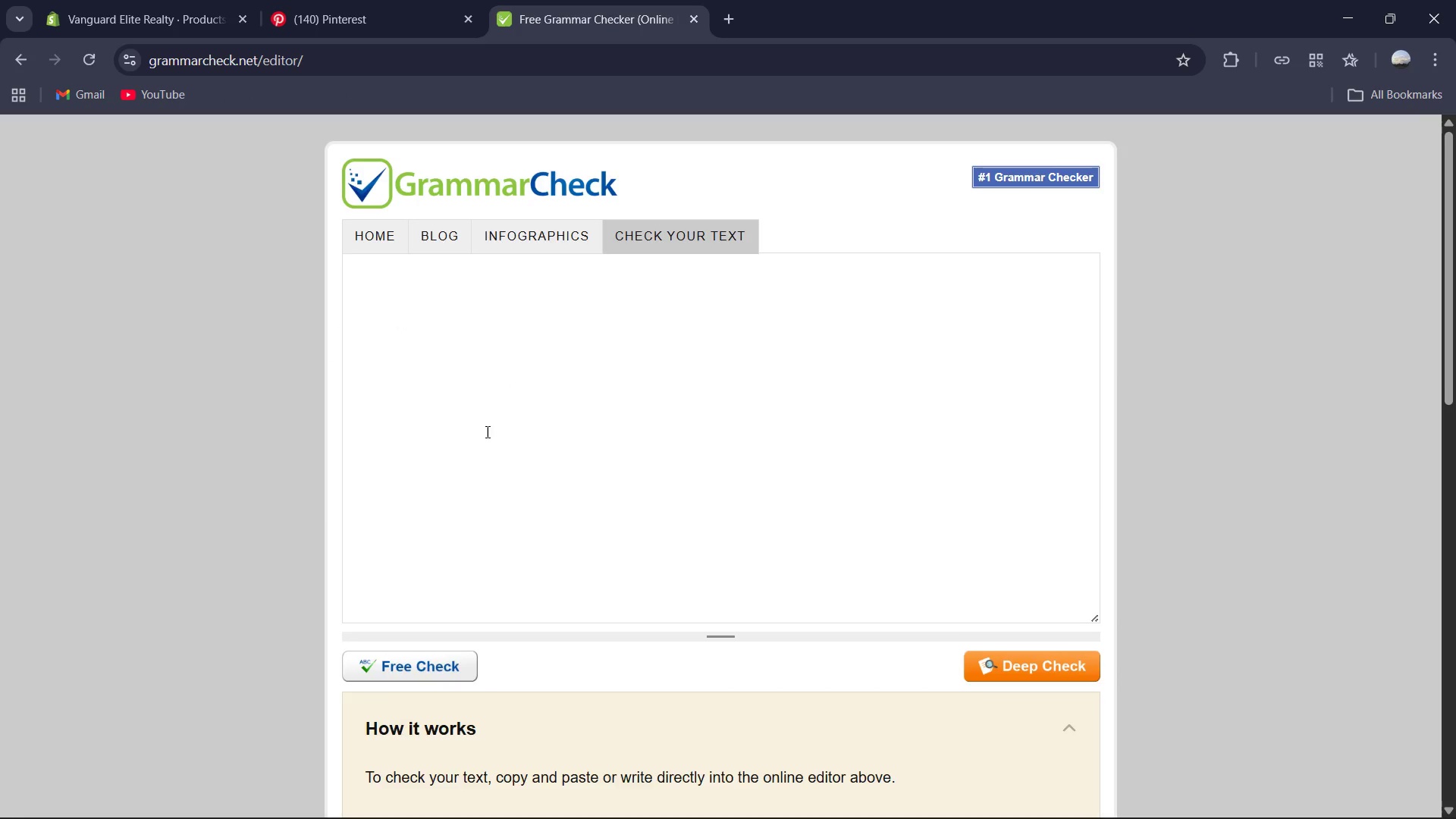 
left_click([497, 412])
 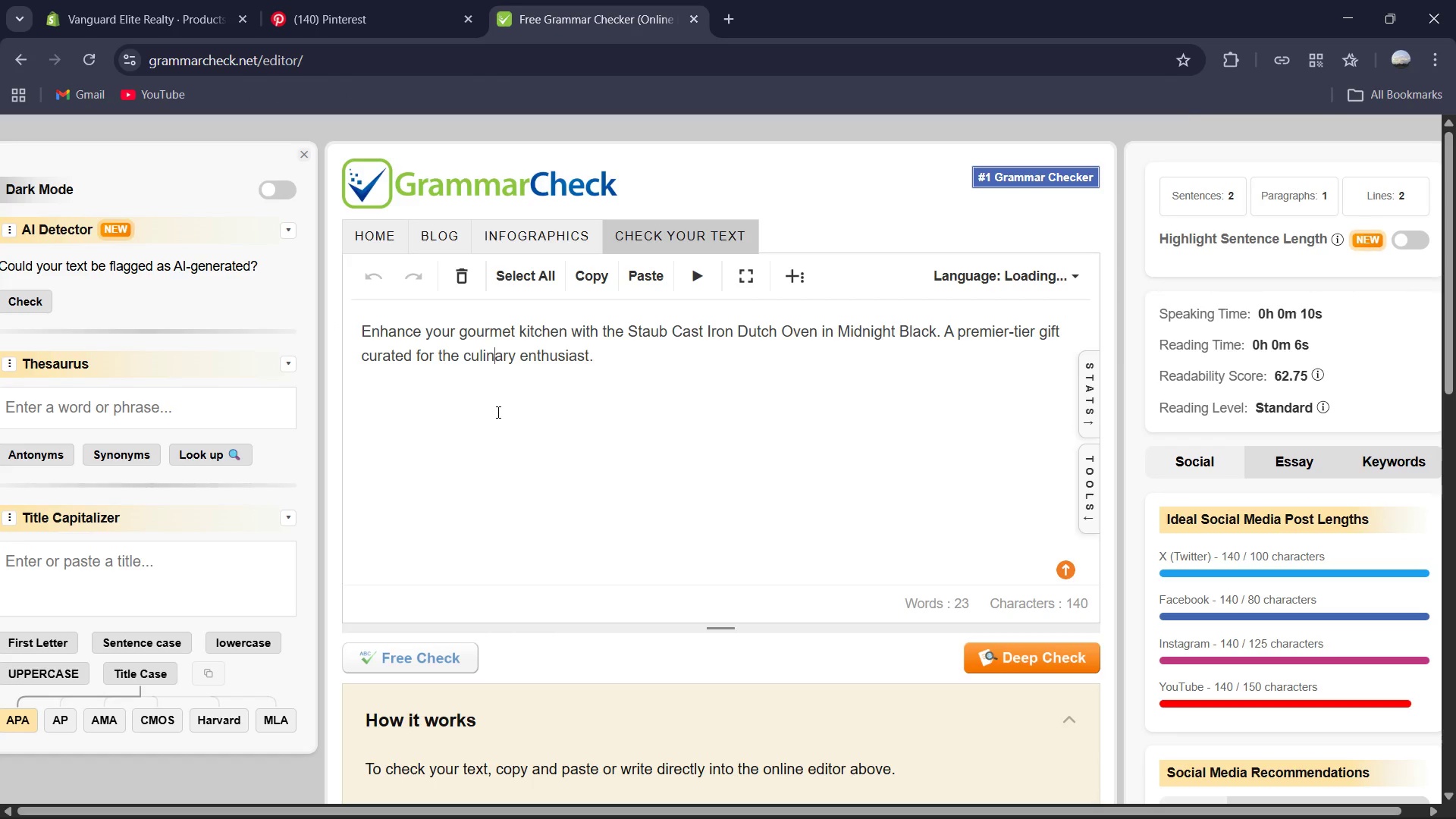 
key(Control+A)
 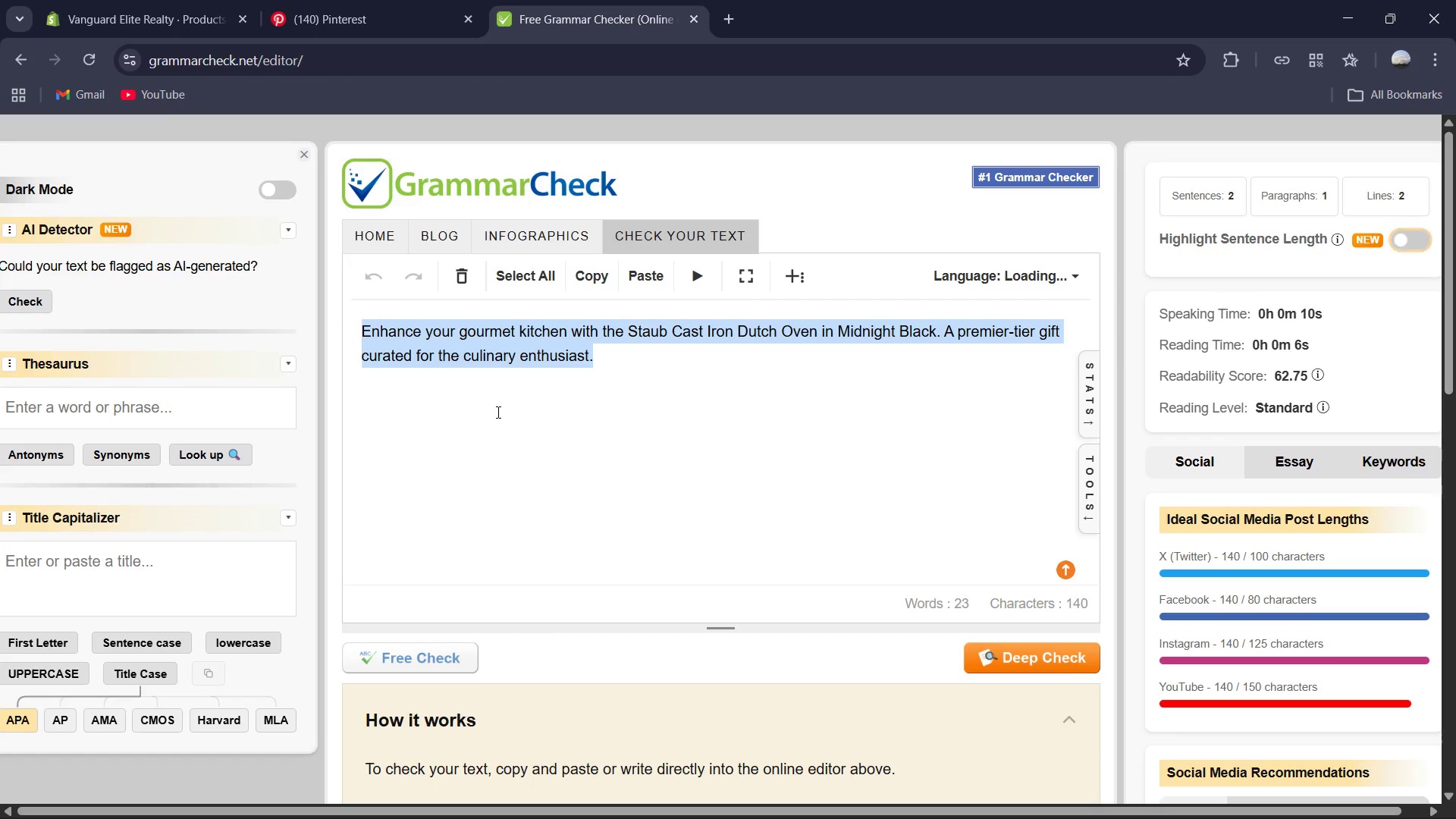 
key(Control+V)
 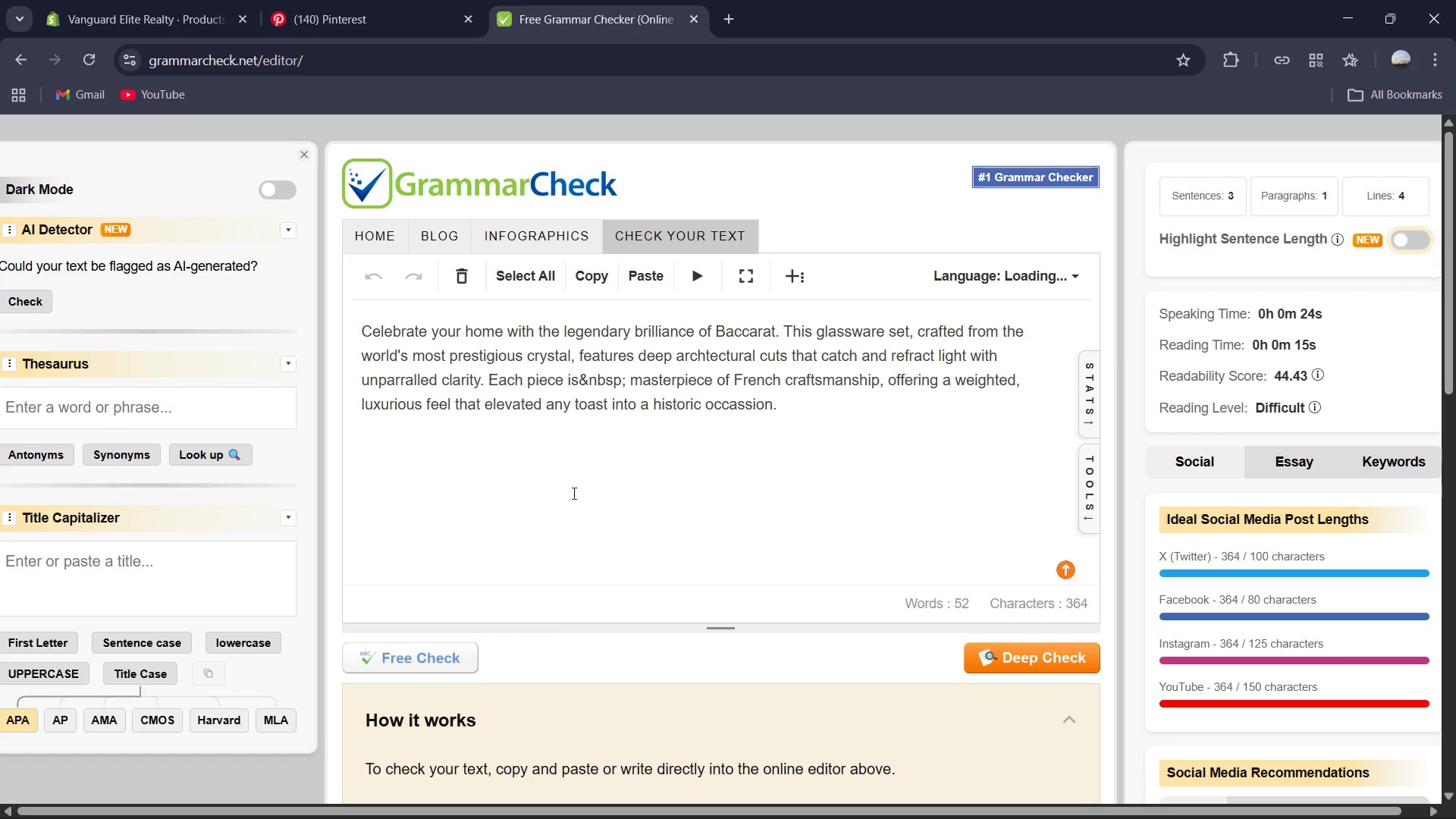 
left_click([400, 654])
 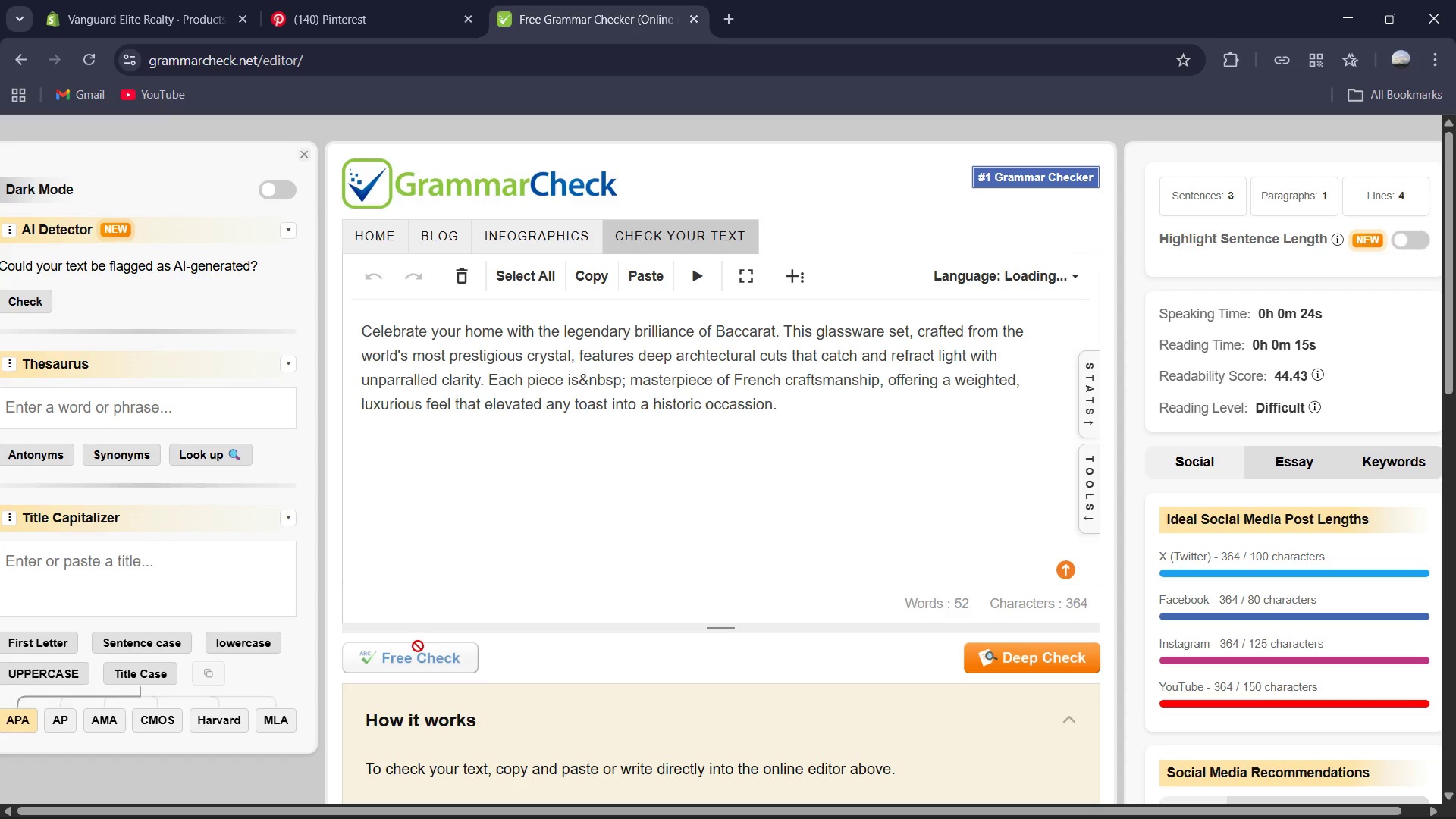 
left_click([524, 443])
 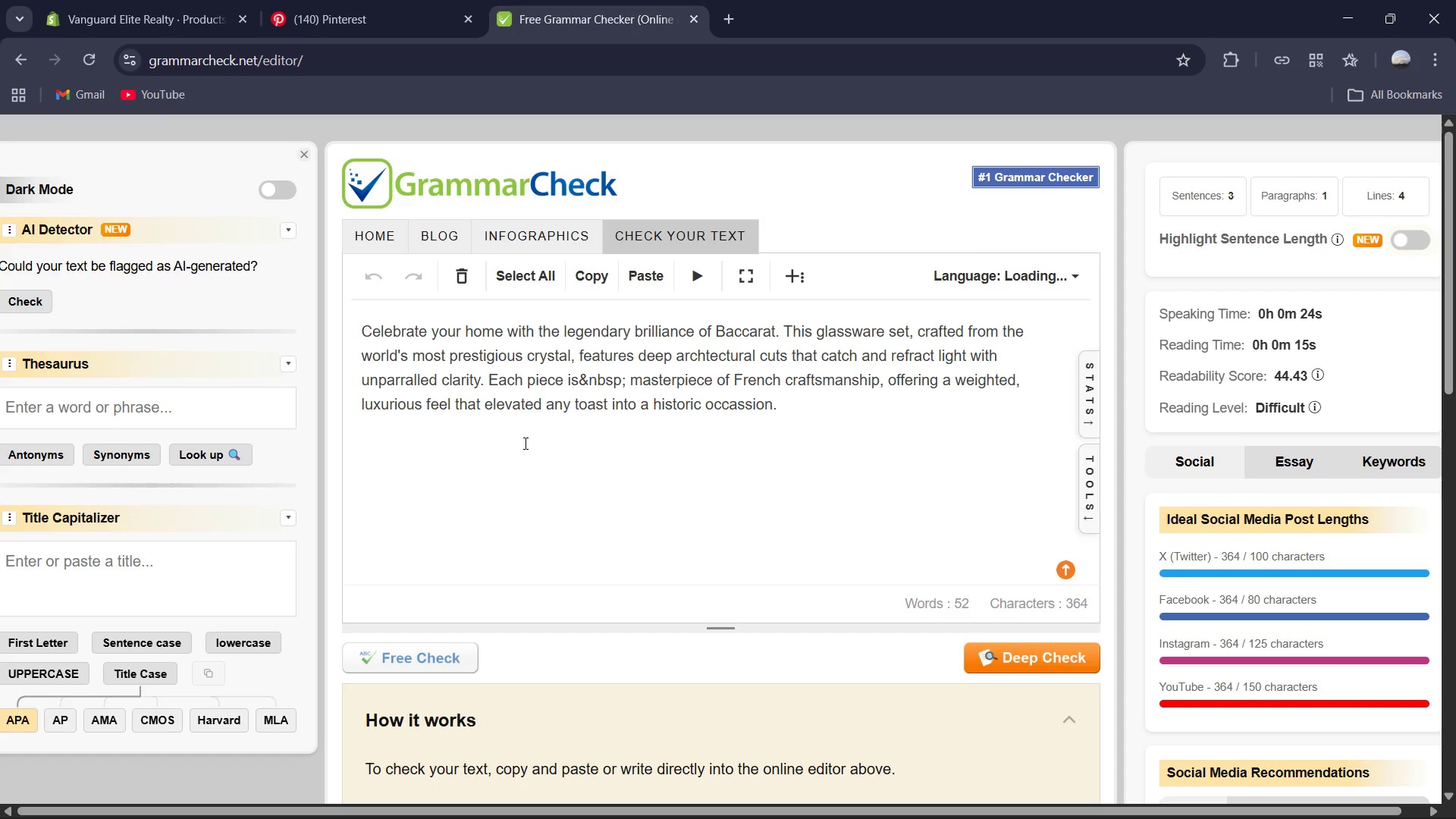 
key(Control+A)
 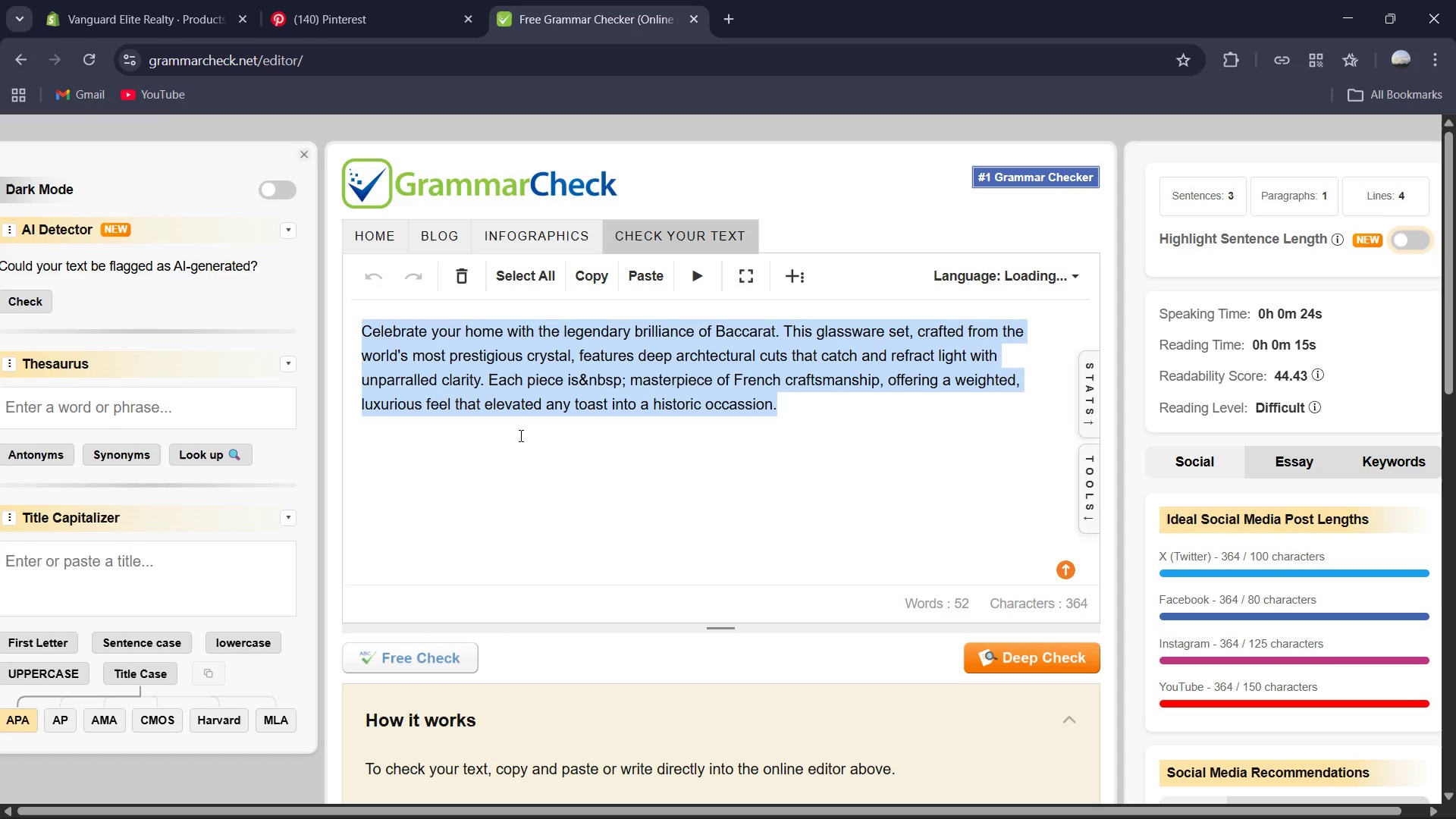 
key(Control+G)
 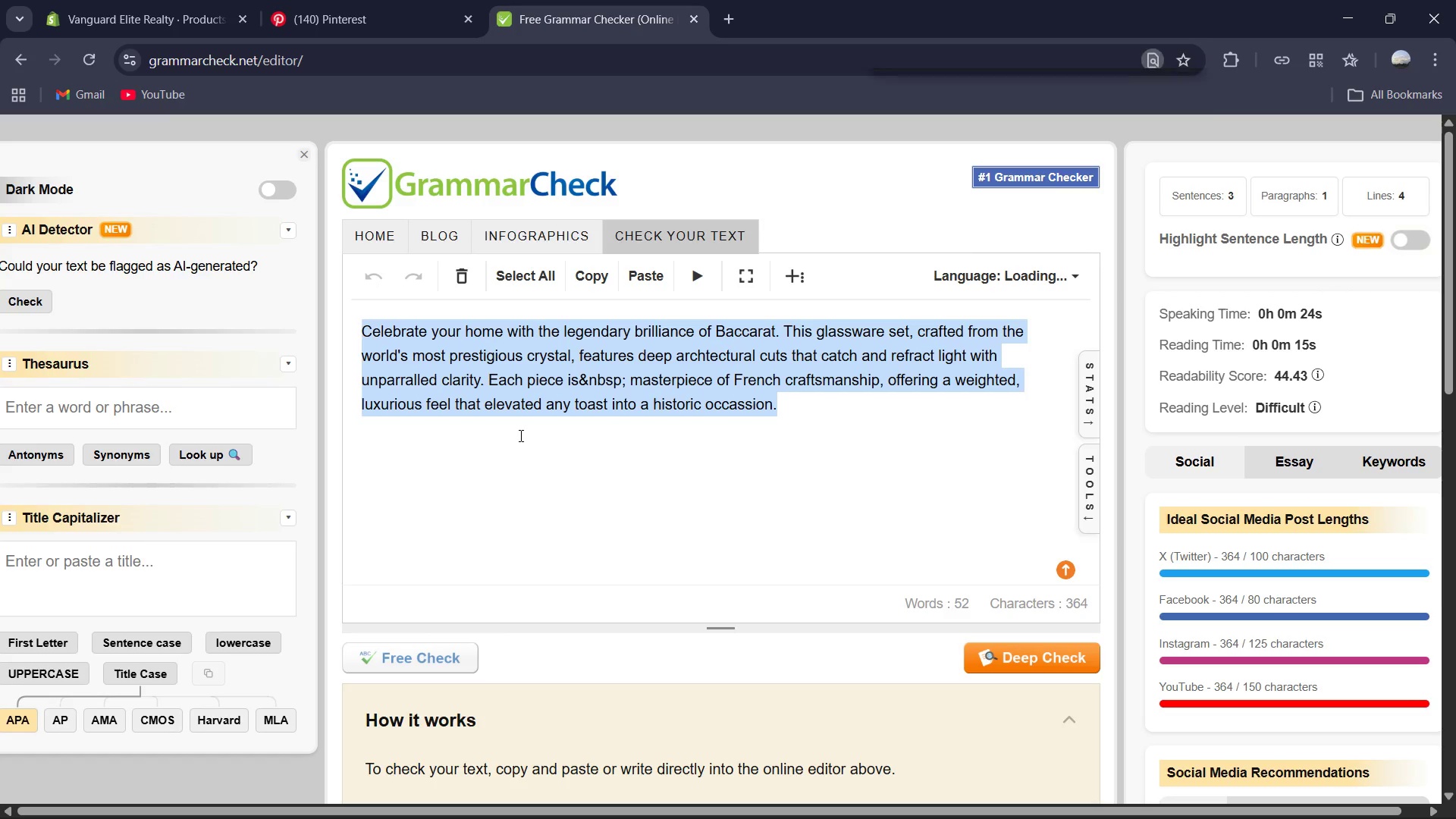 
key(Control+V)
 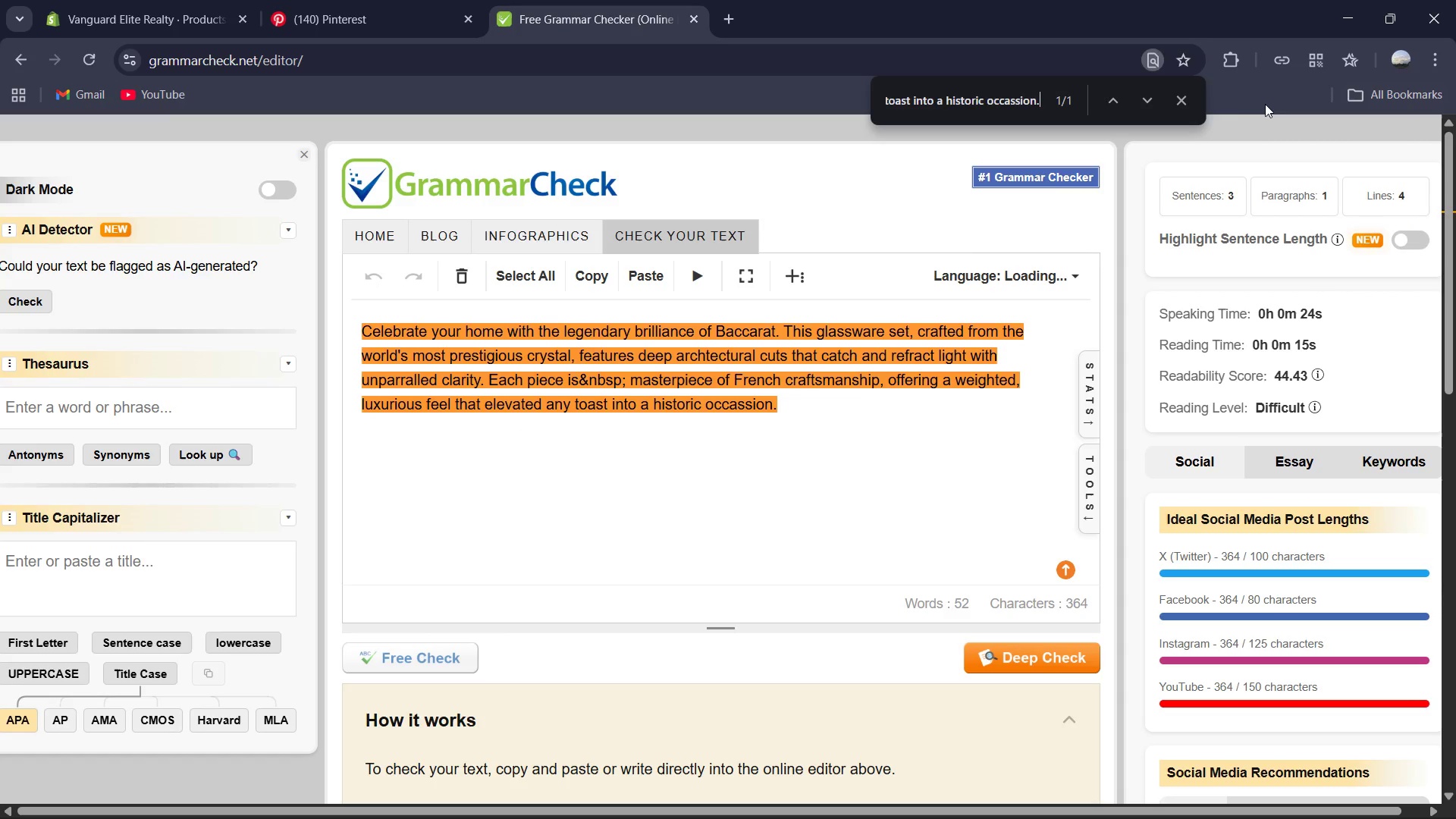 
left_click([1186, 112])
 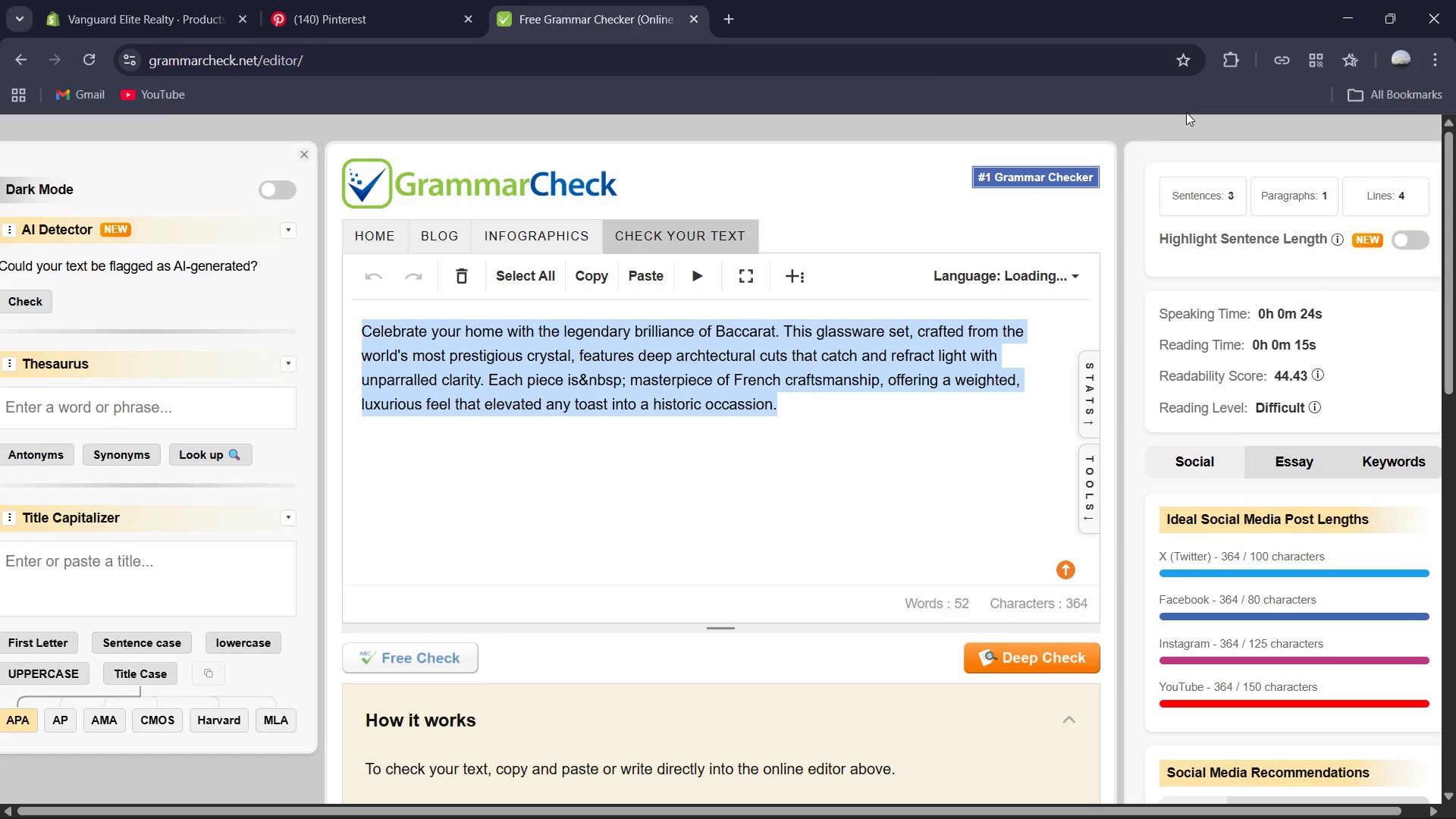 
key(Control+V)
 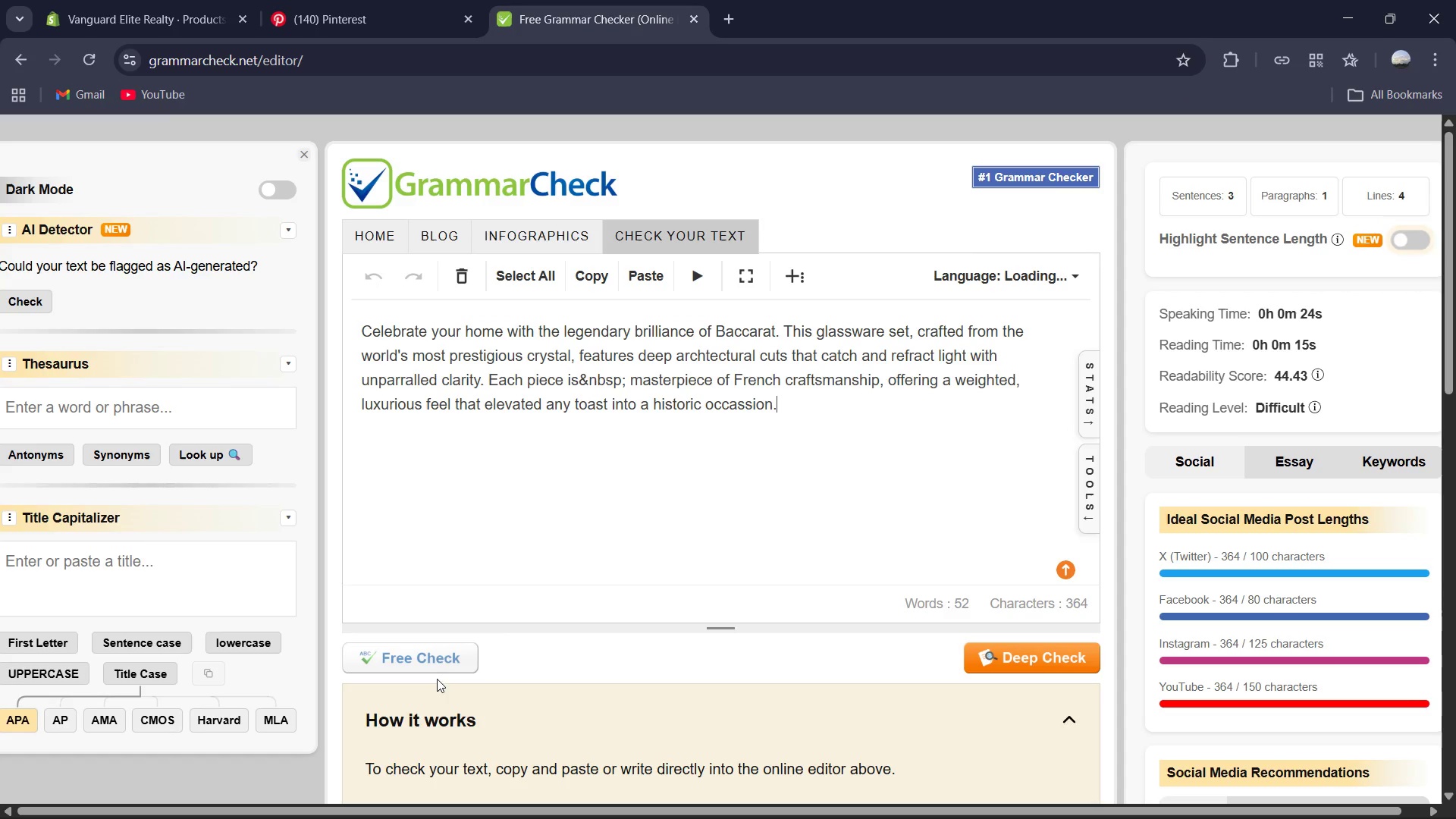 
left_click([444, 658])
 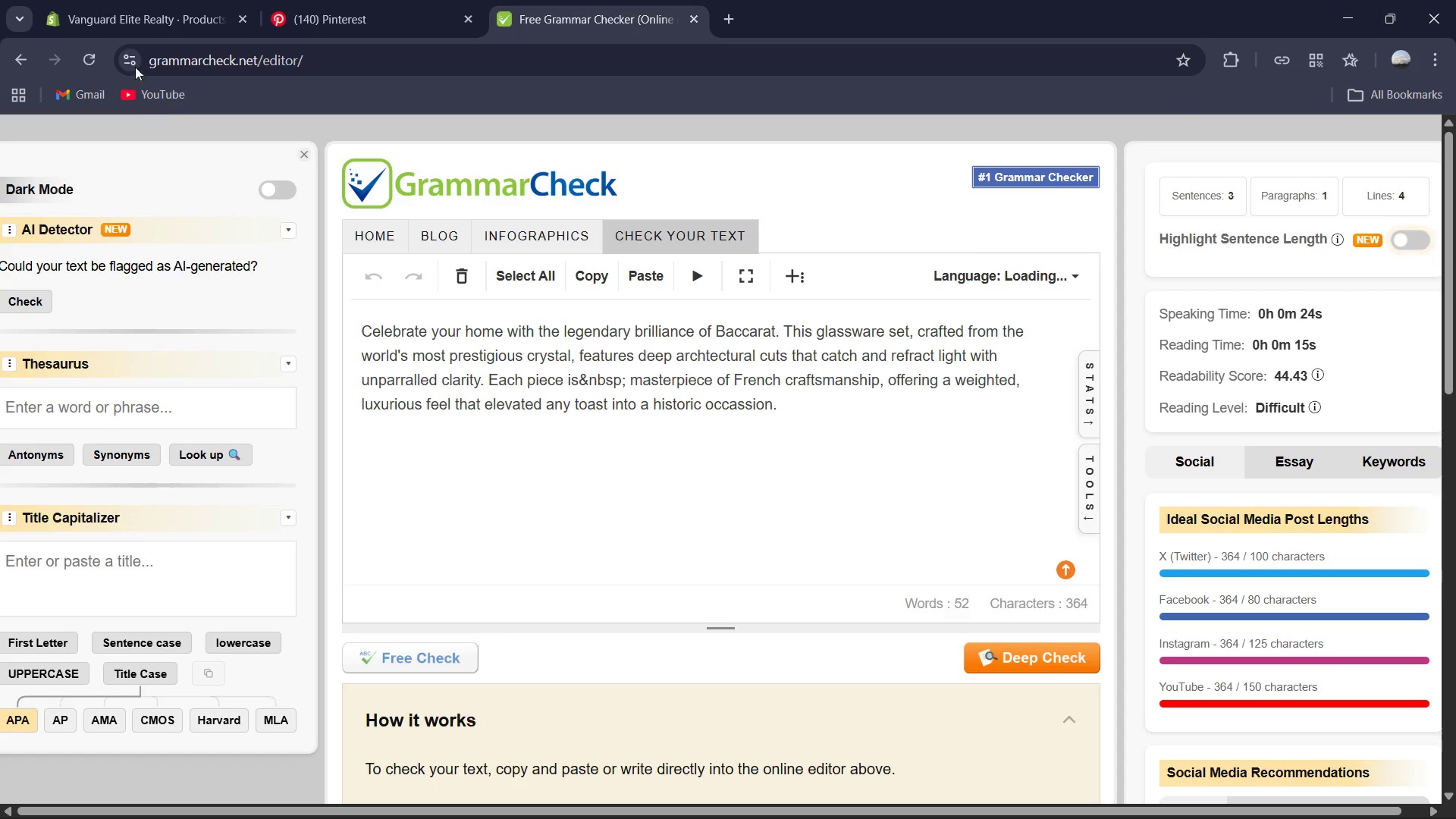 
left_click([93, 63])
 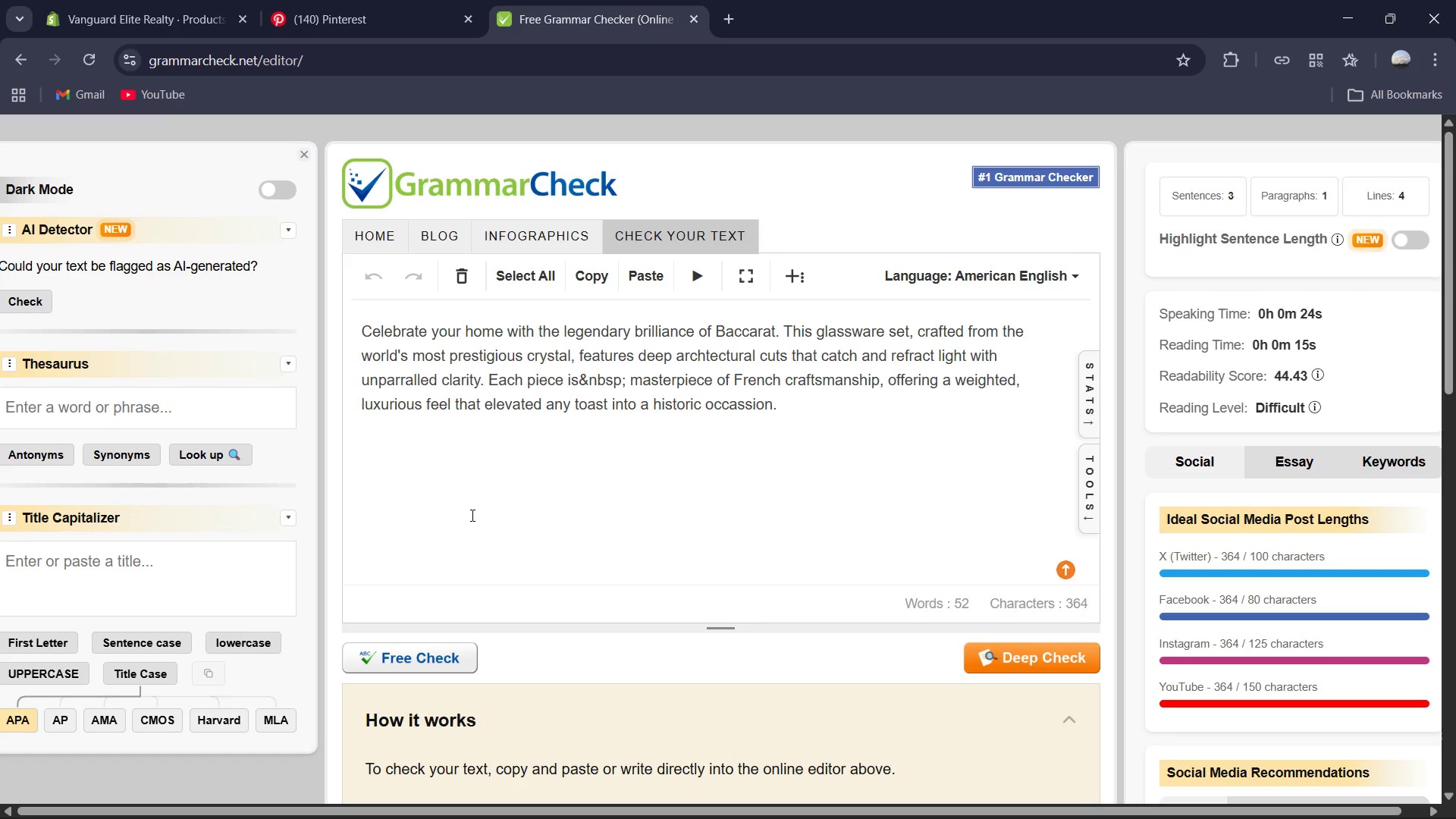 
left_click([426, 663])
 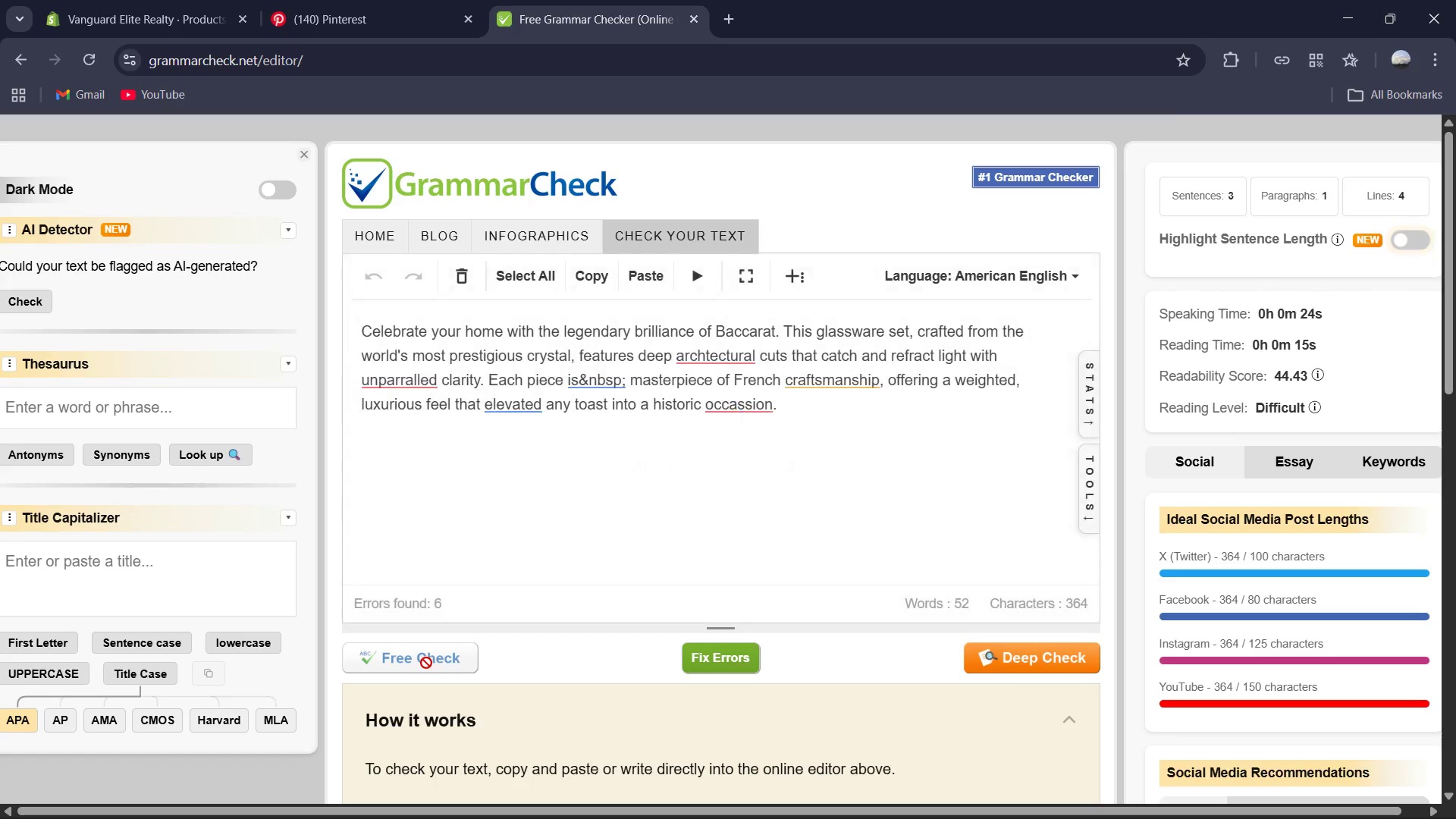 
left_click([744, 657])
 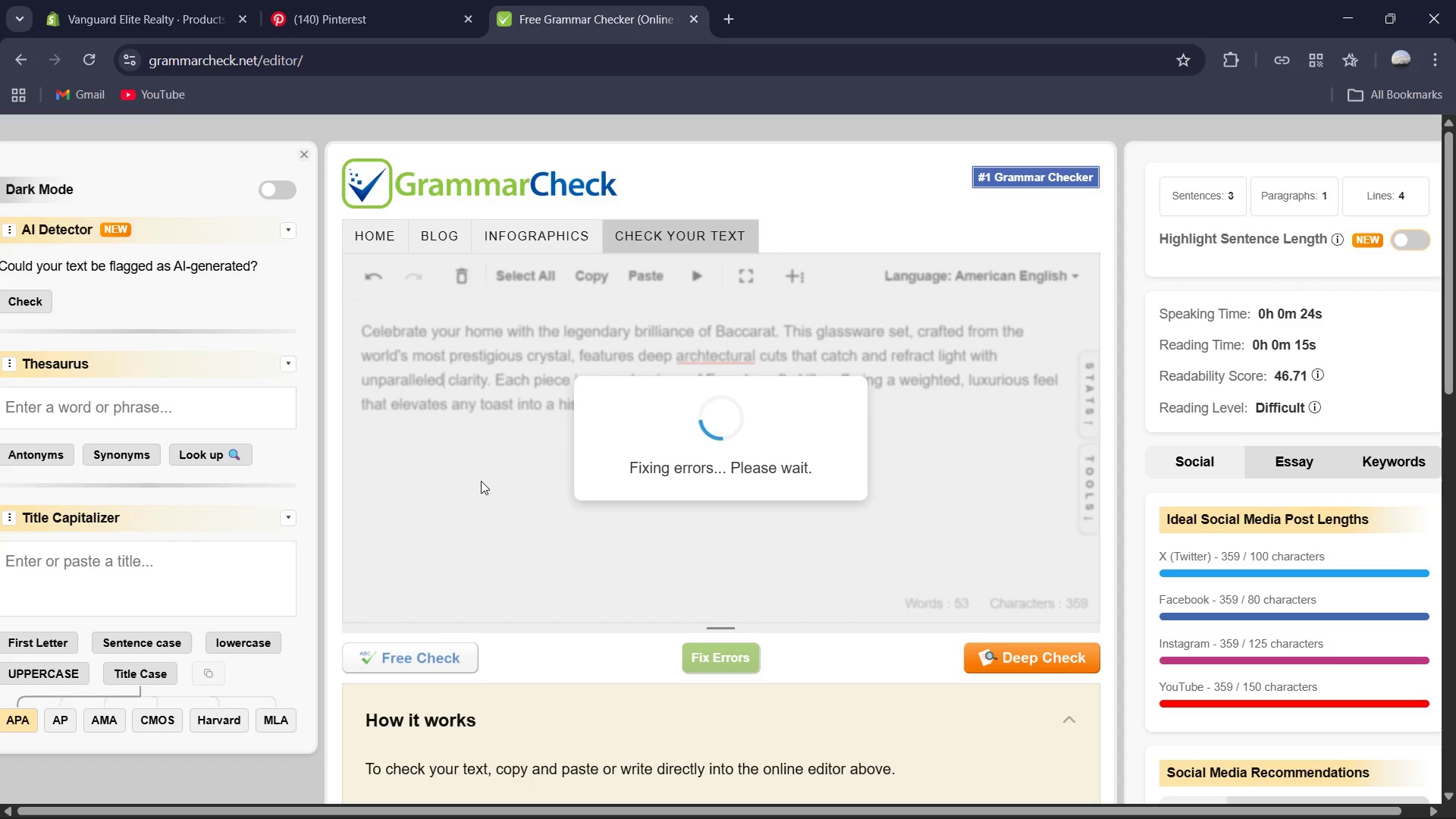 
left_click([514, 473])
 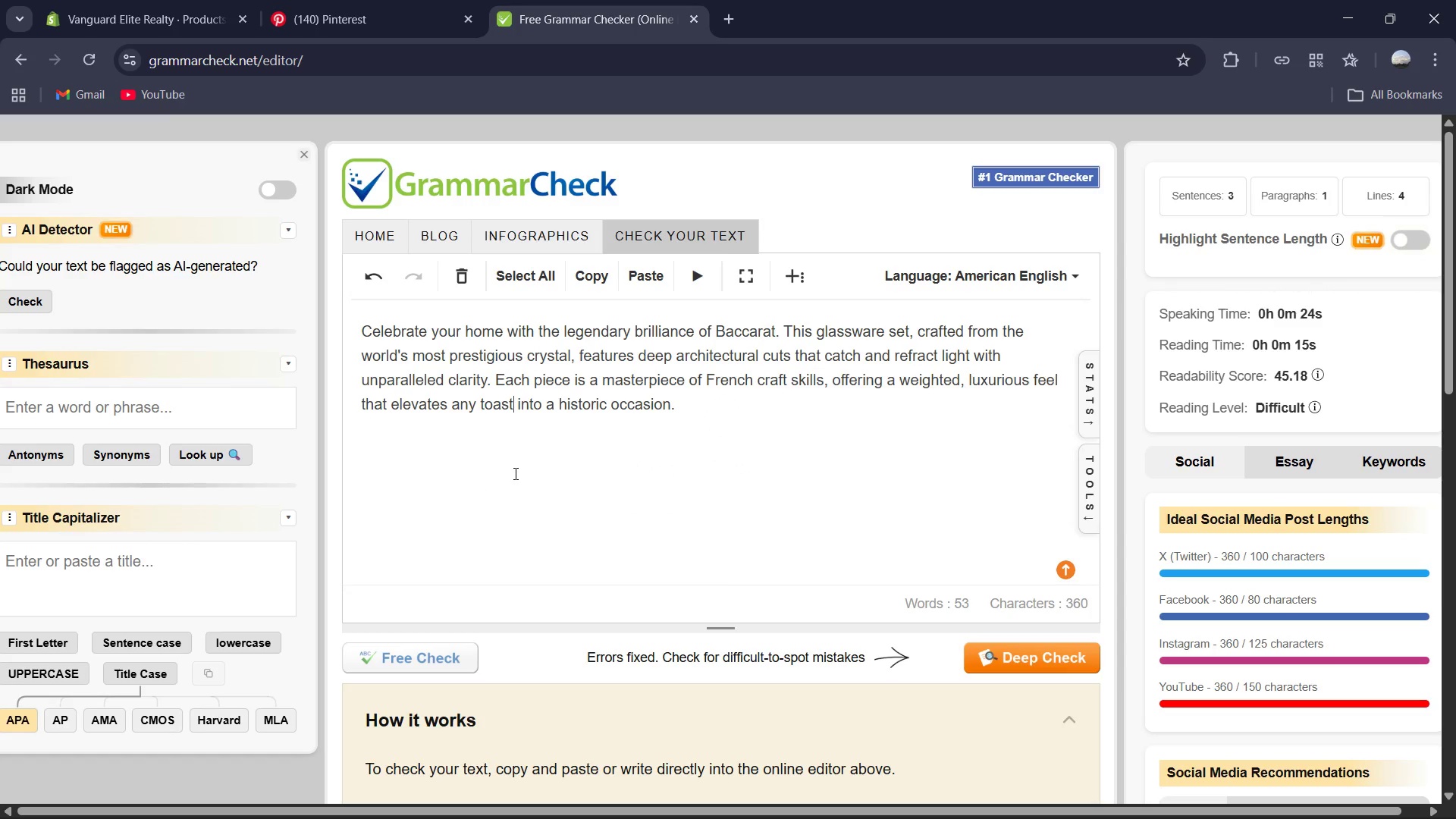 
key(Control+A)
 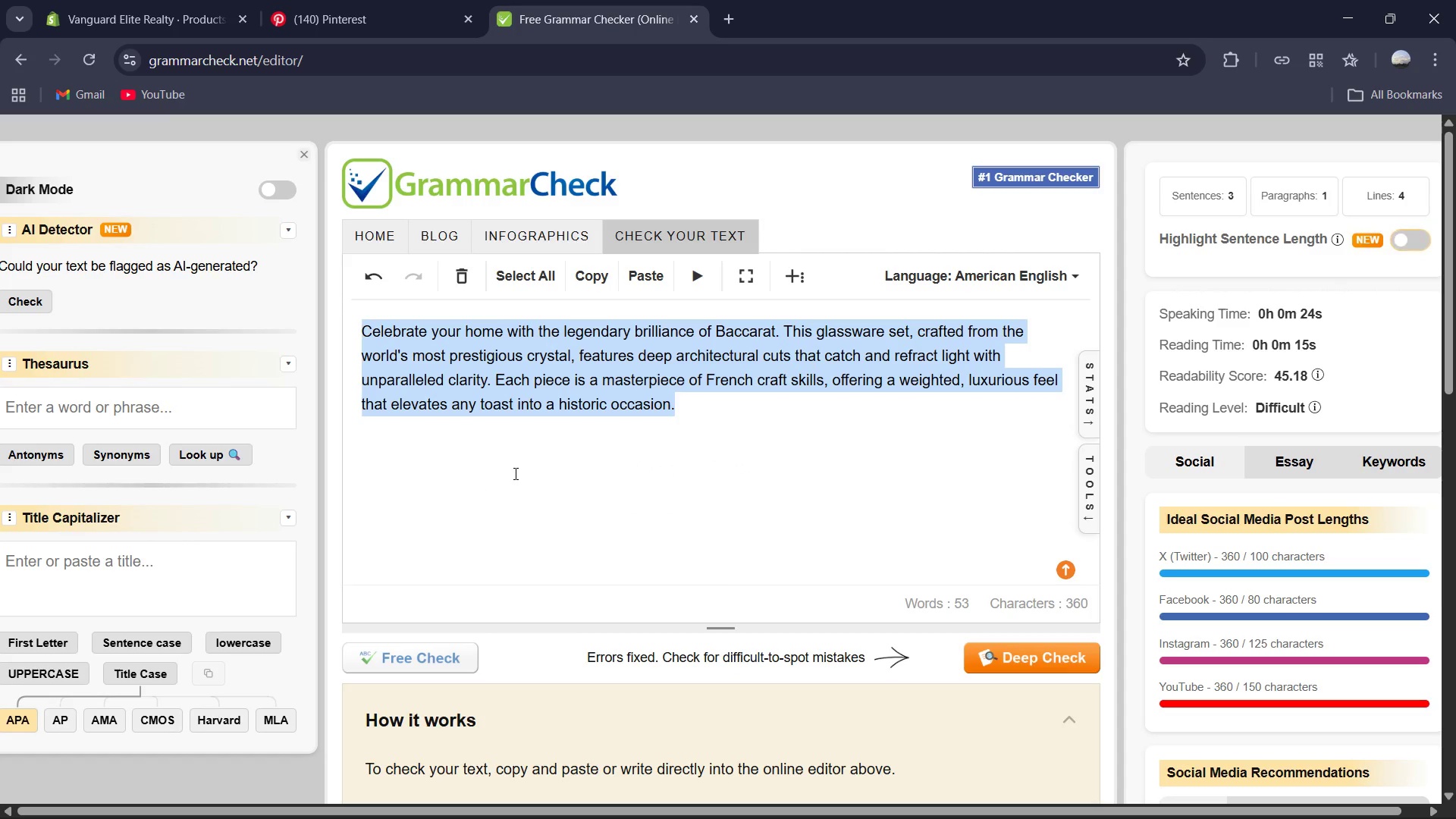 
key(Control+C)
 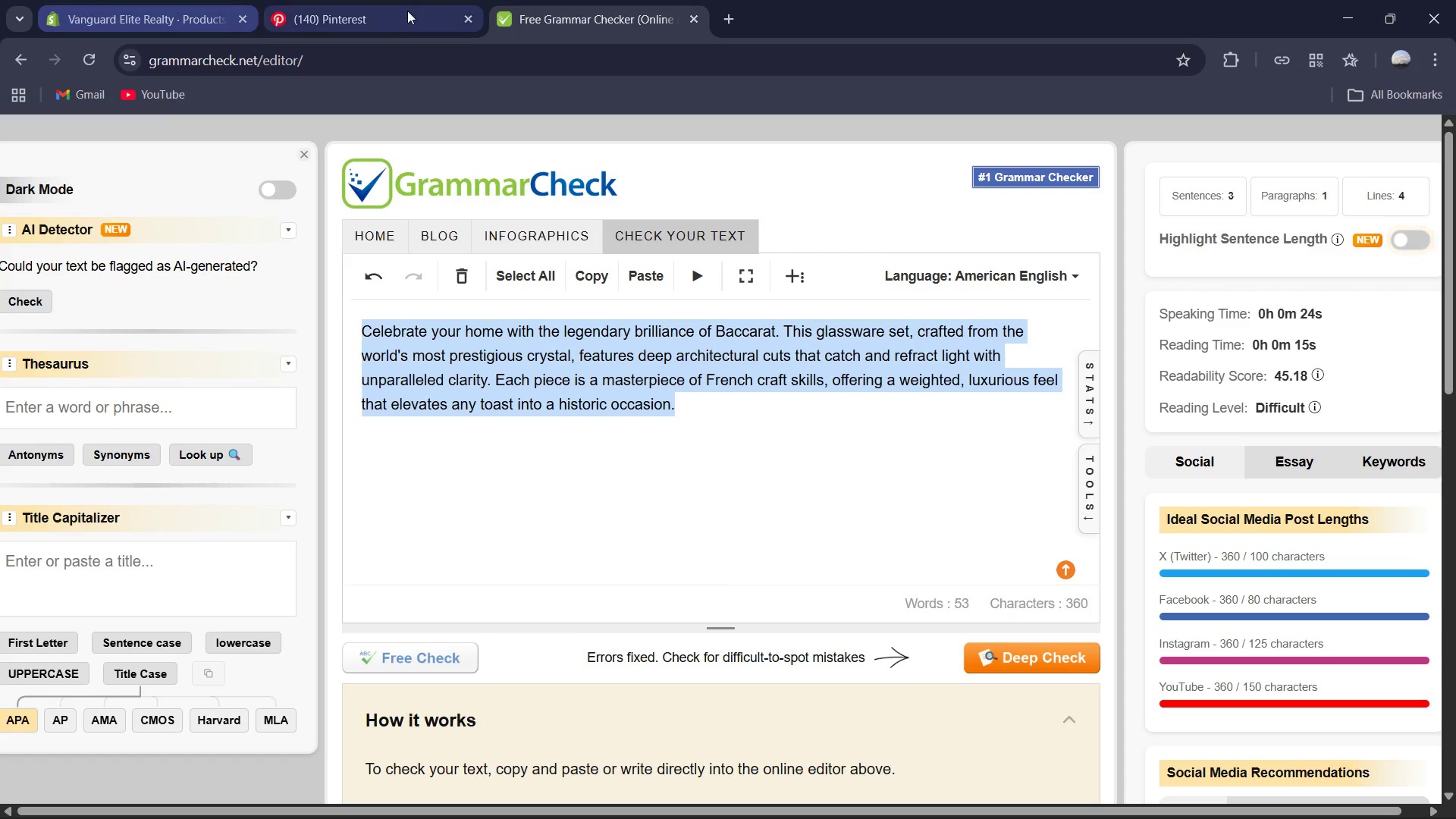 
left_click([405, 7])
 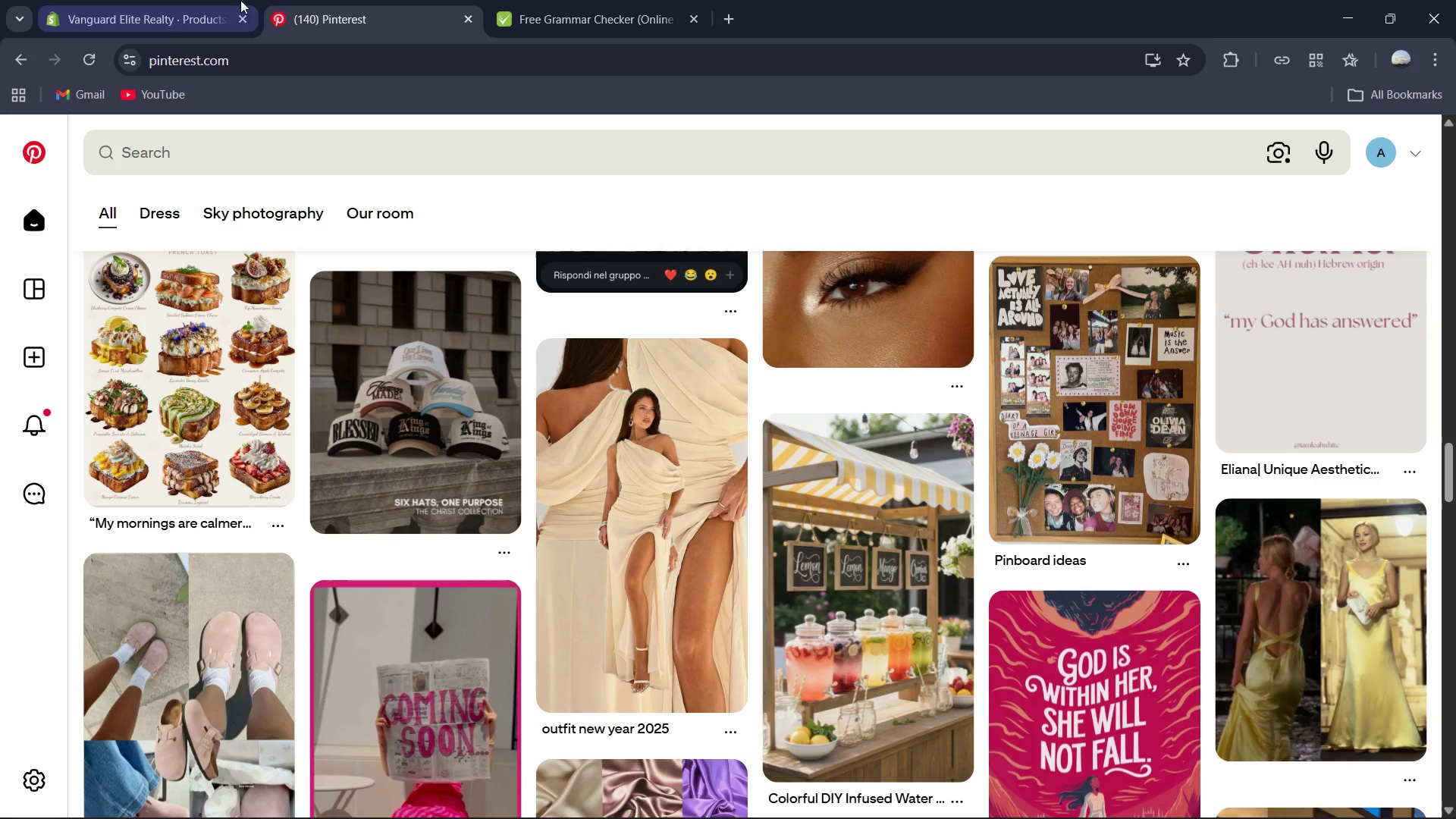 
left_click([199, 1])
 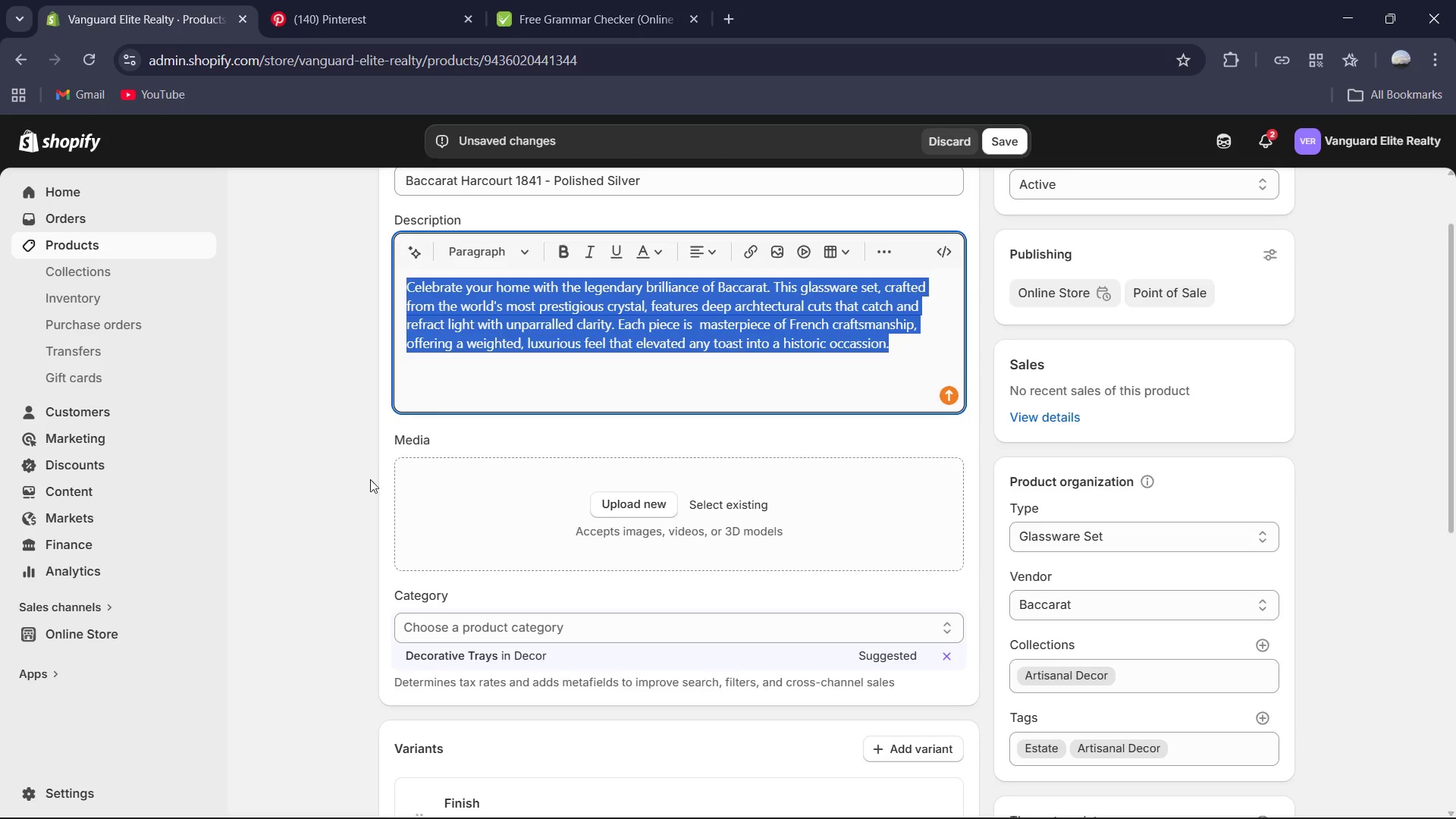 
key(Control+V)
 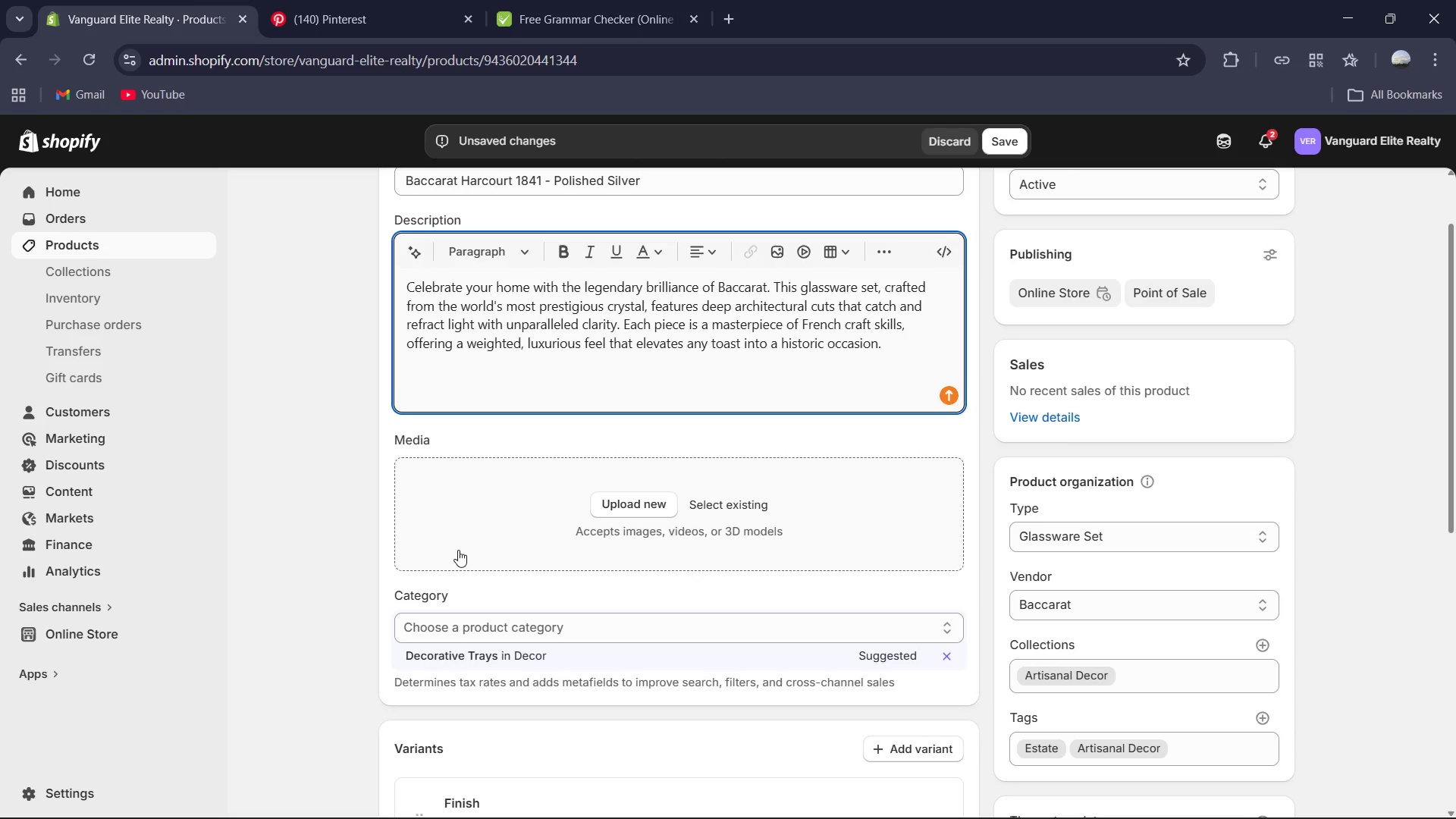 
scroll: coordinate [499, 554], scroll_direction: down, amount: 6.0
 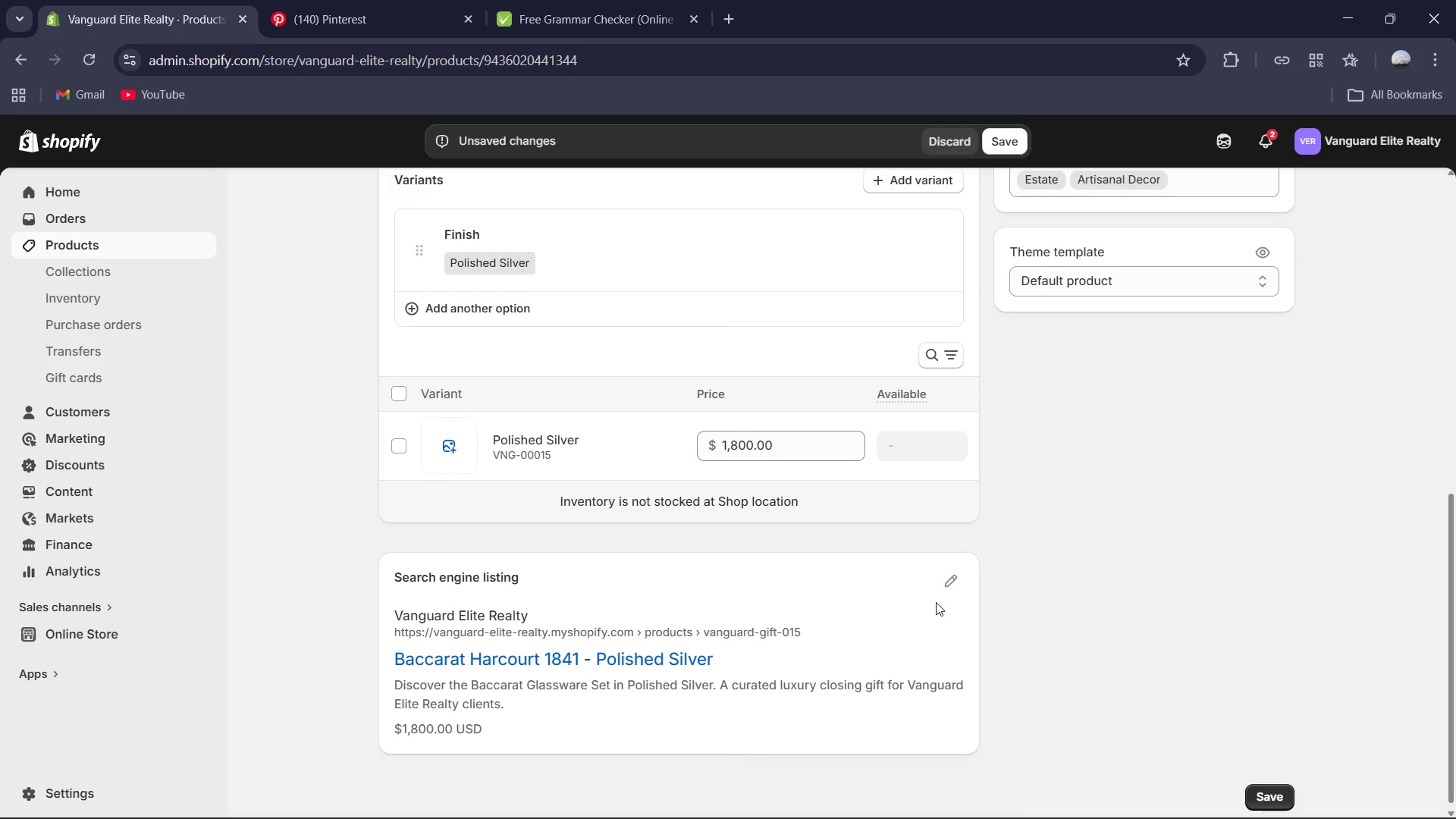 
left_click([946, 585])
 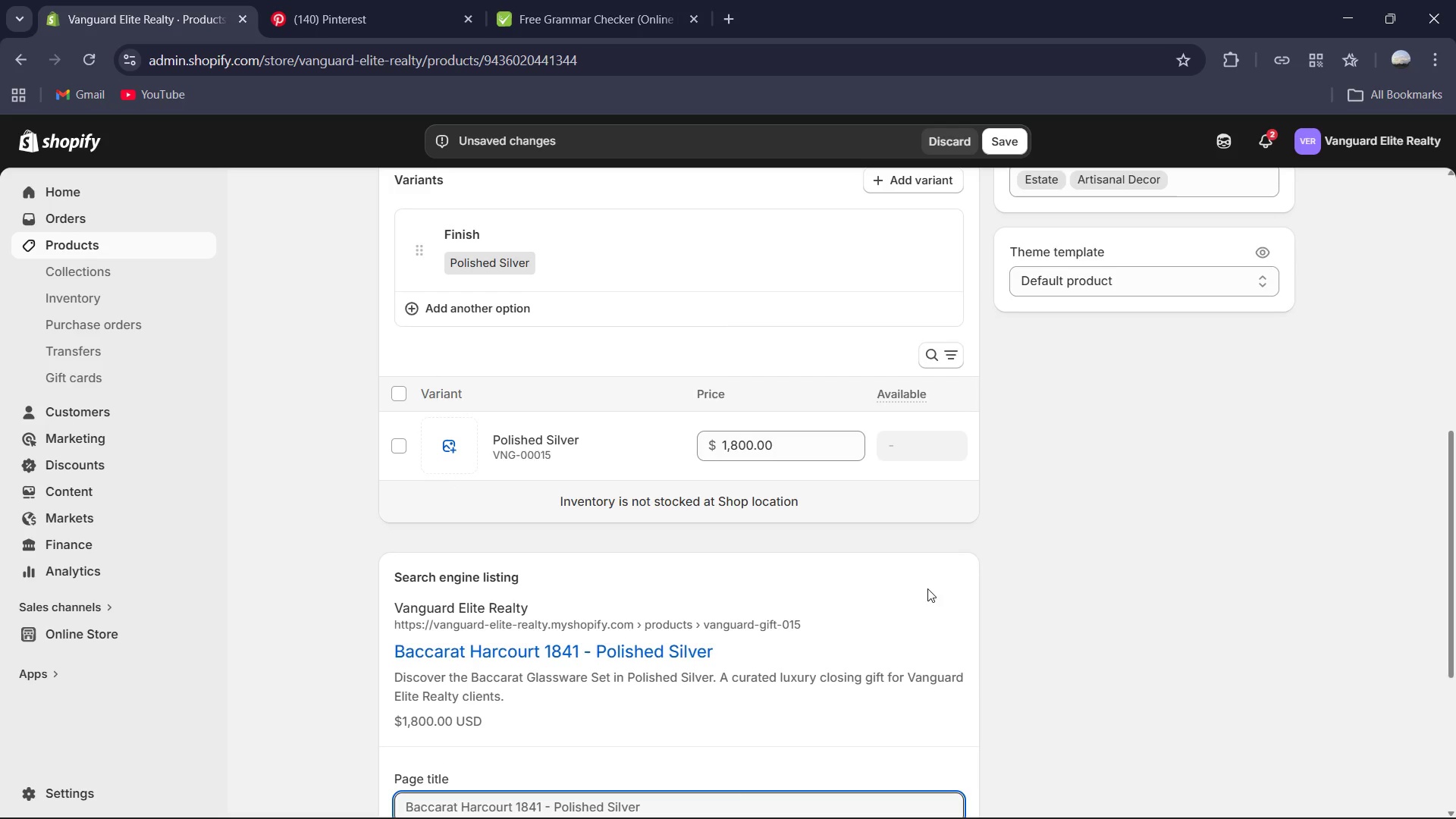 
scroll: coordinate [739, 614], scroll_direction: down, amount: 3.0
 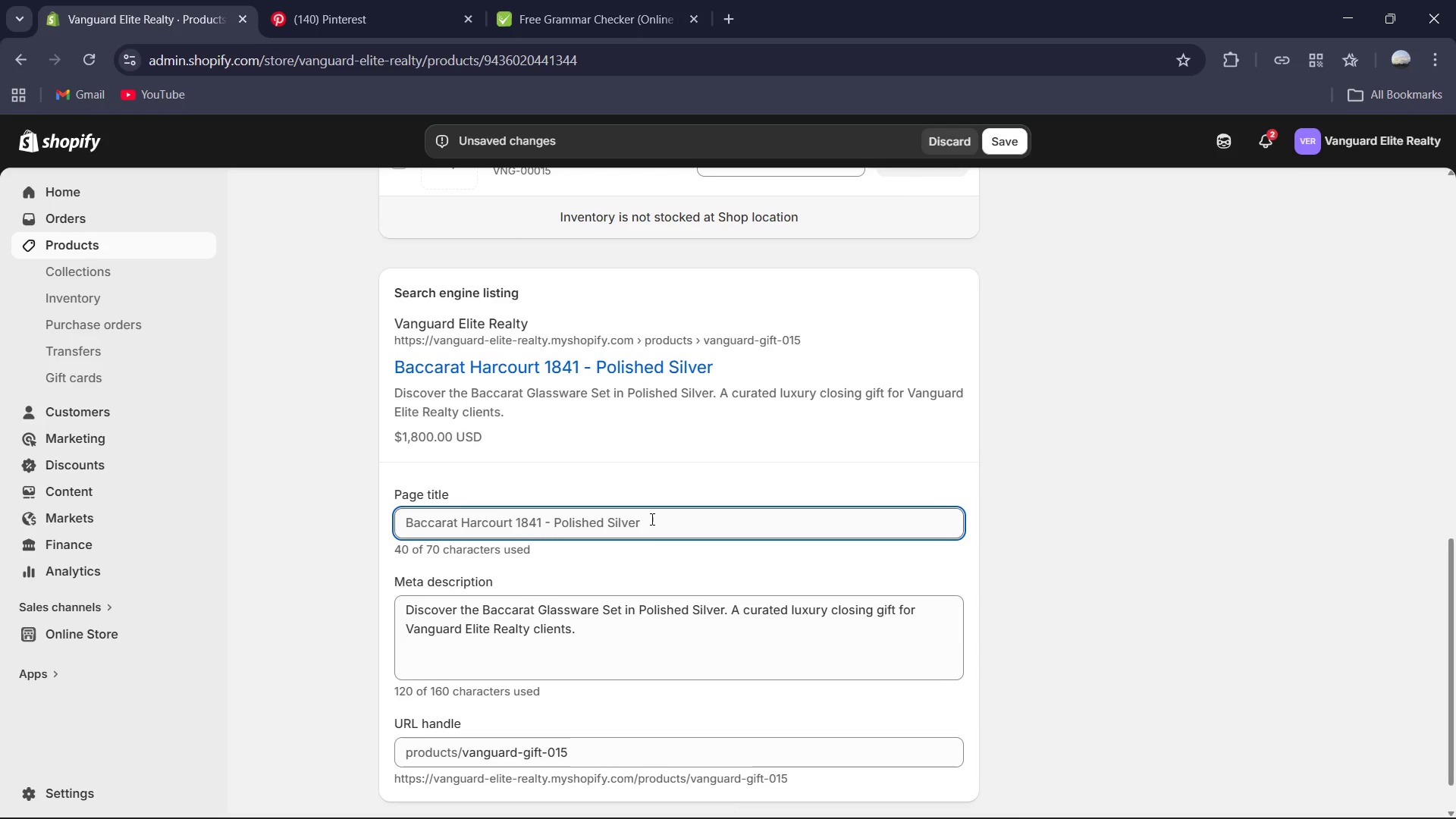 
left_click([651, 519])
 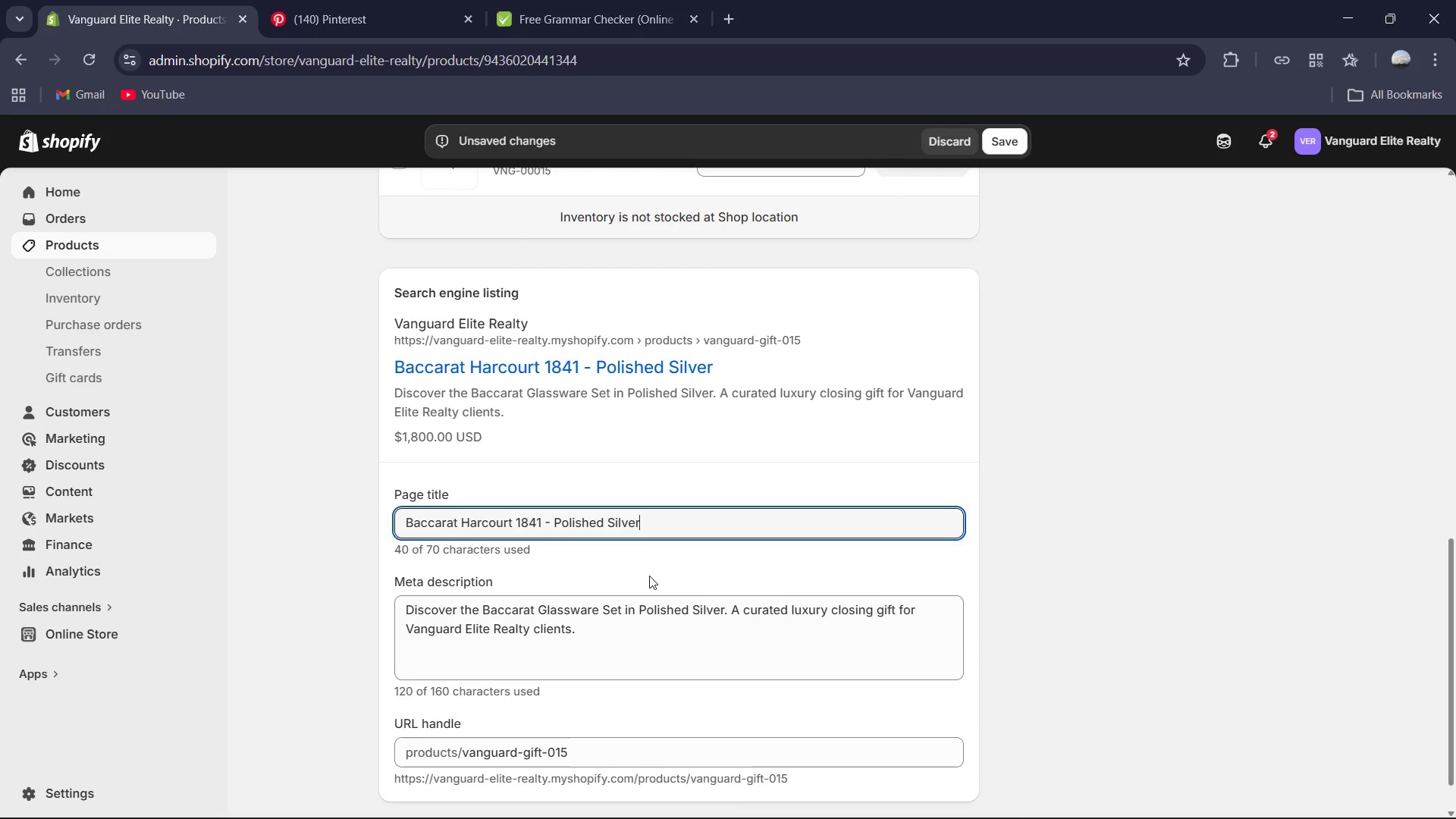 
type(- )
key(Backspace)
key(Backspace)
type( - Crystal Clear | Vanguard Elite Real)
key(Backspace)
type(lty )
 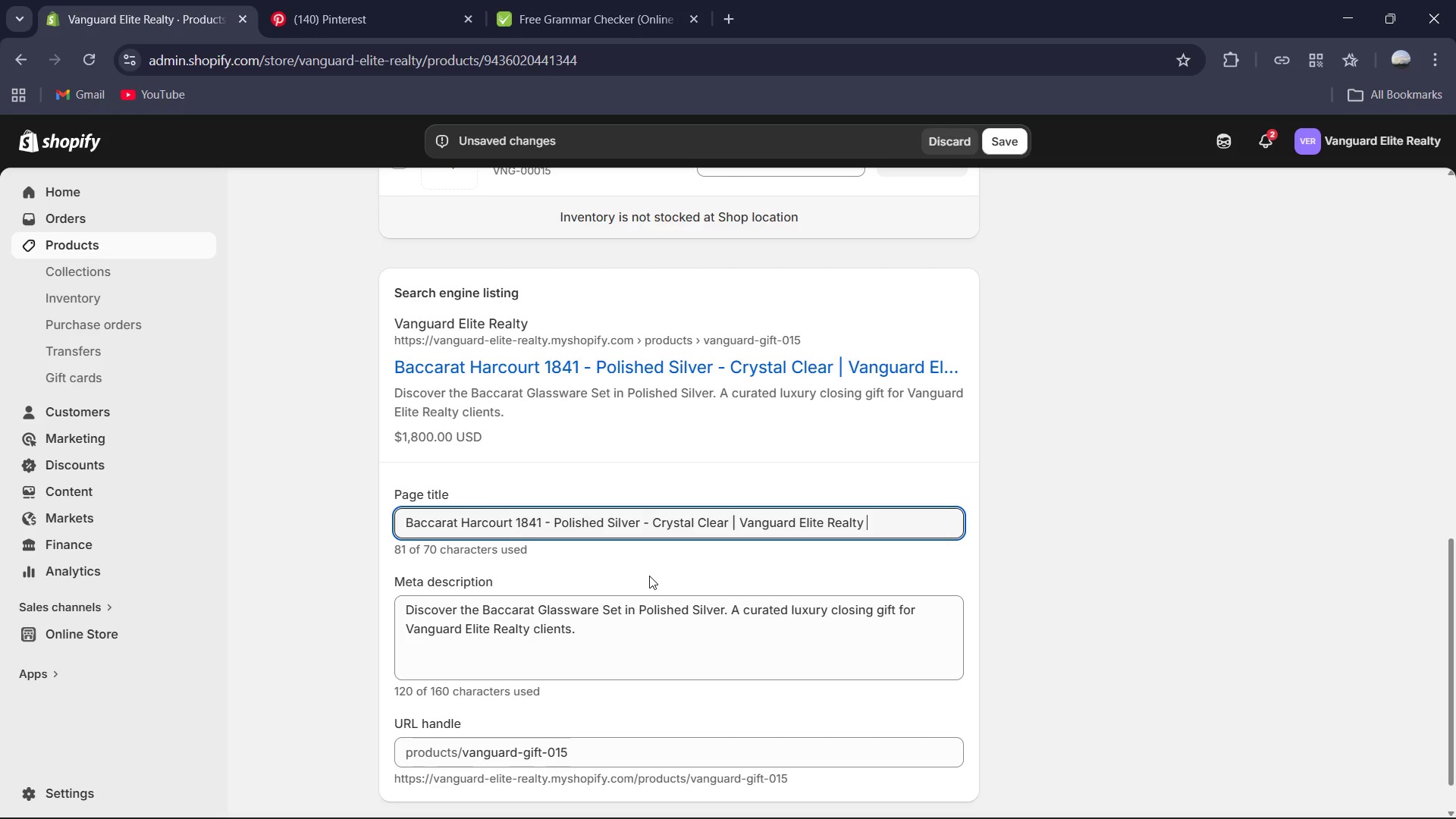 
left_click([661, 663])
 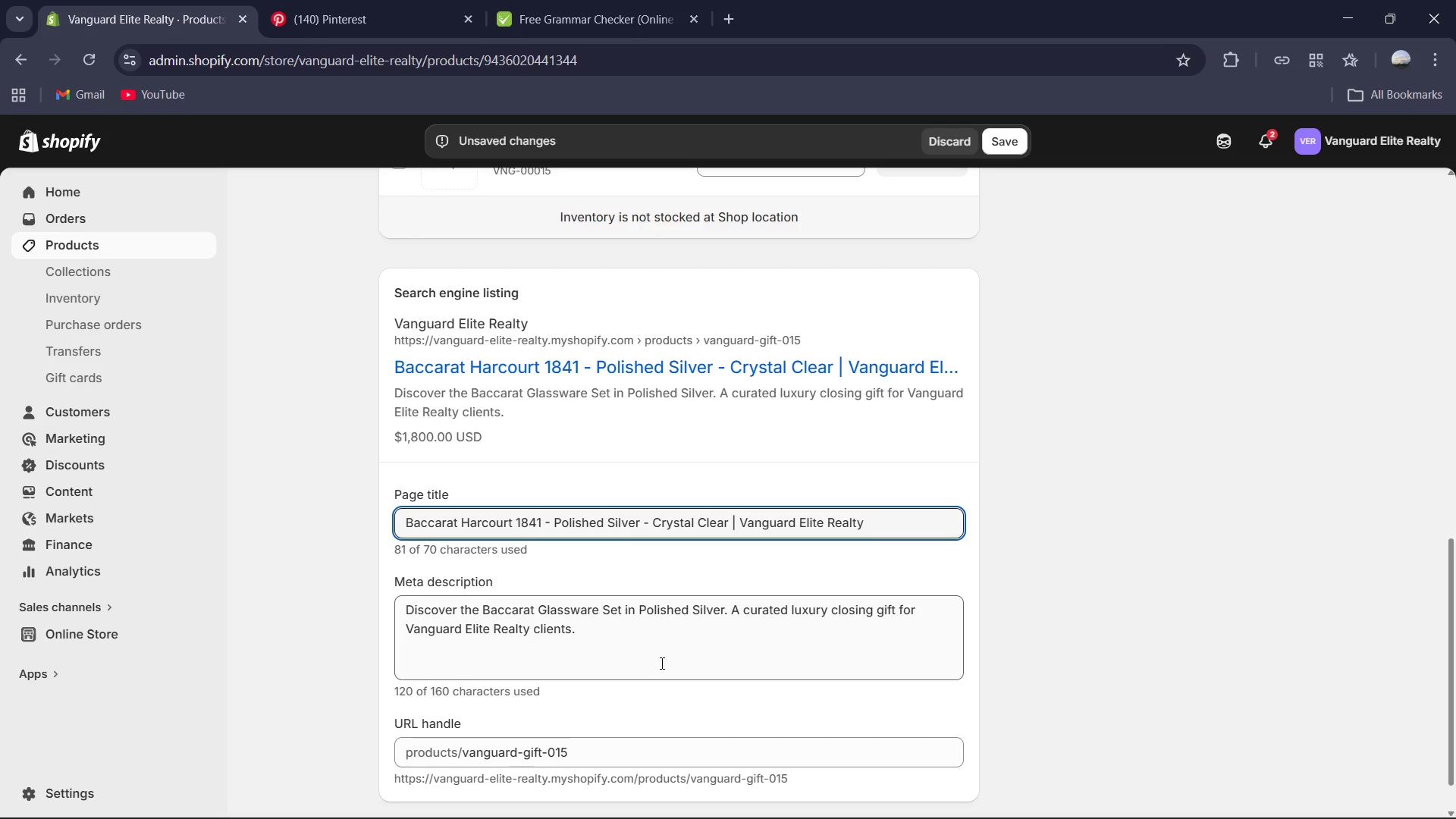 
key(Control+ControlLeft)
 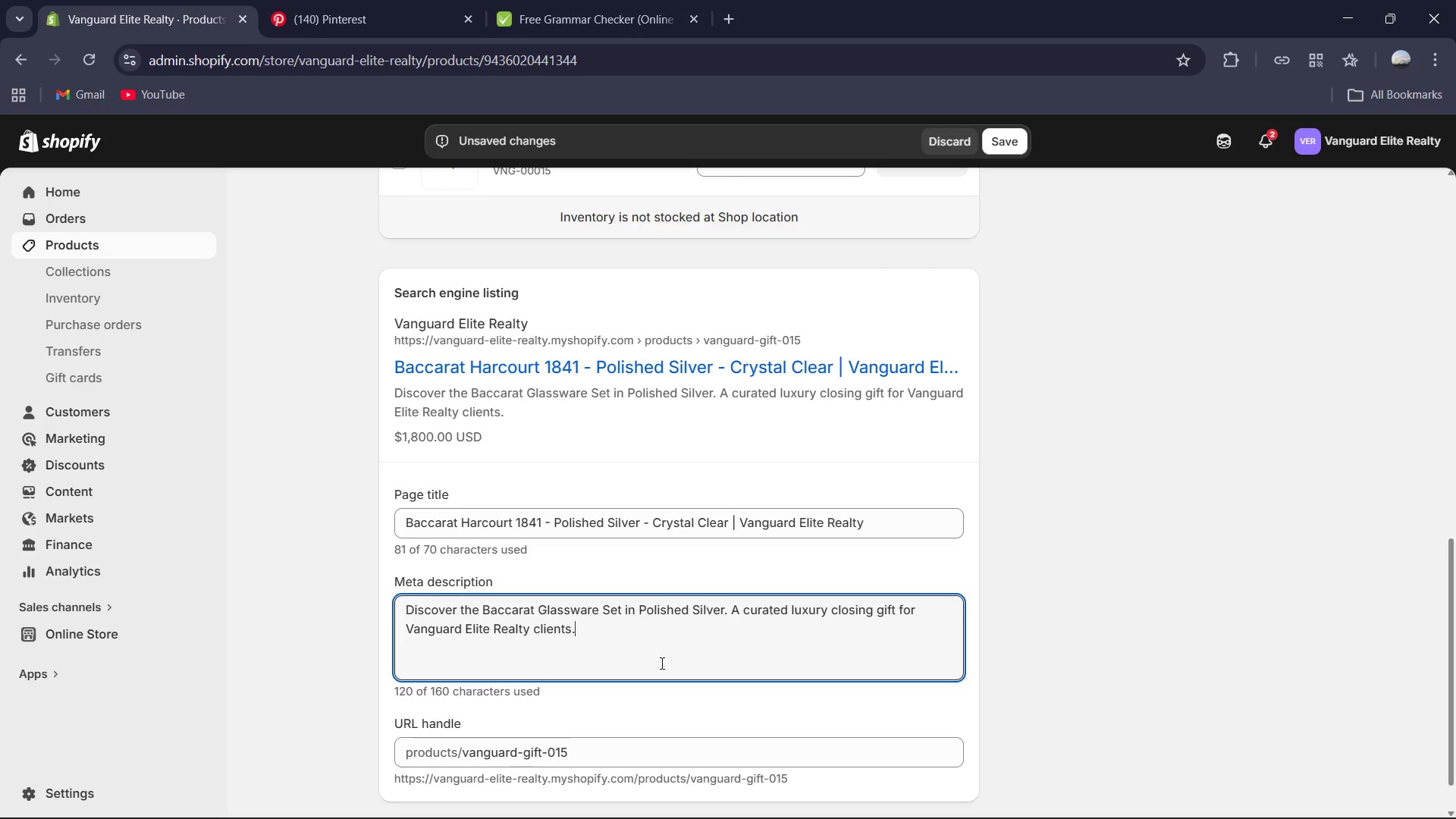 
key(Control+A)
 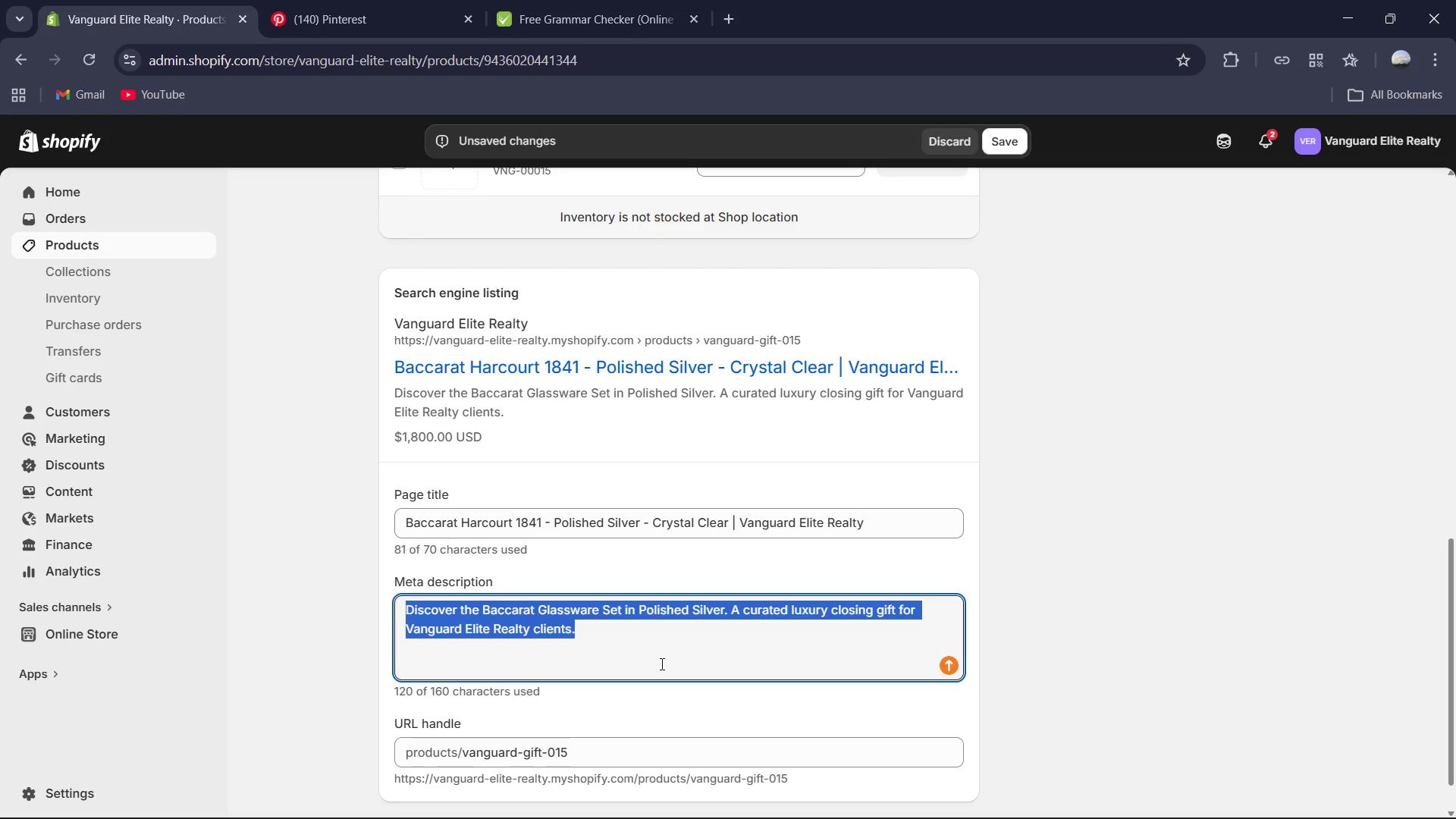 
type(Experience the ultimate o)
key(Backspace)
type(in luxury with the Baccarat Glassware[Mute])
 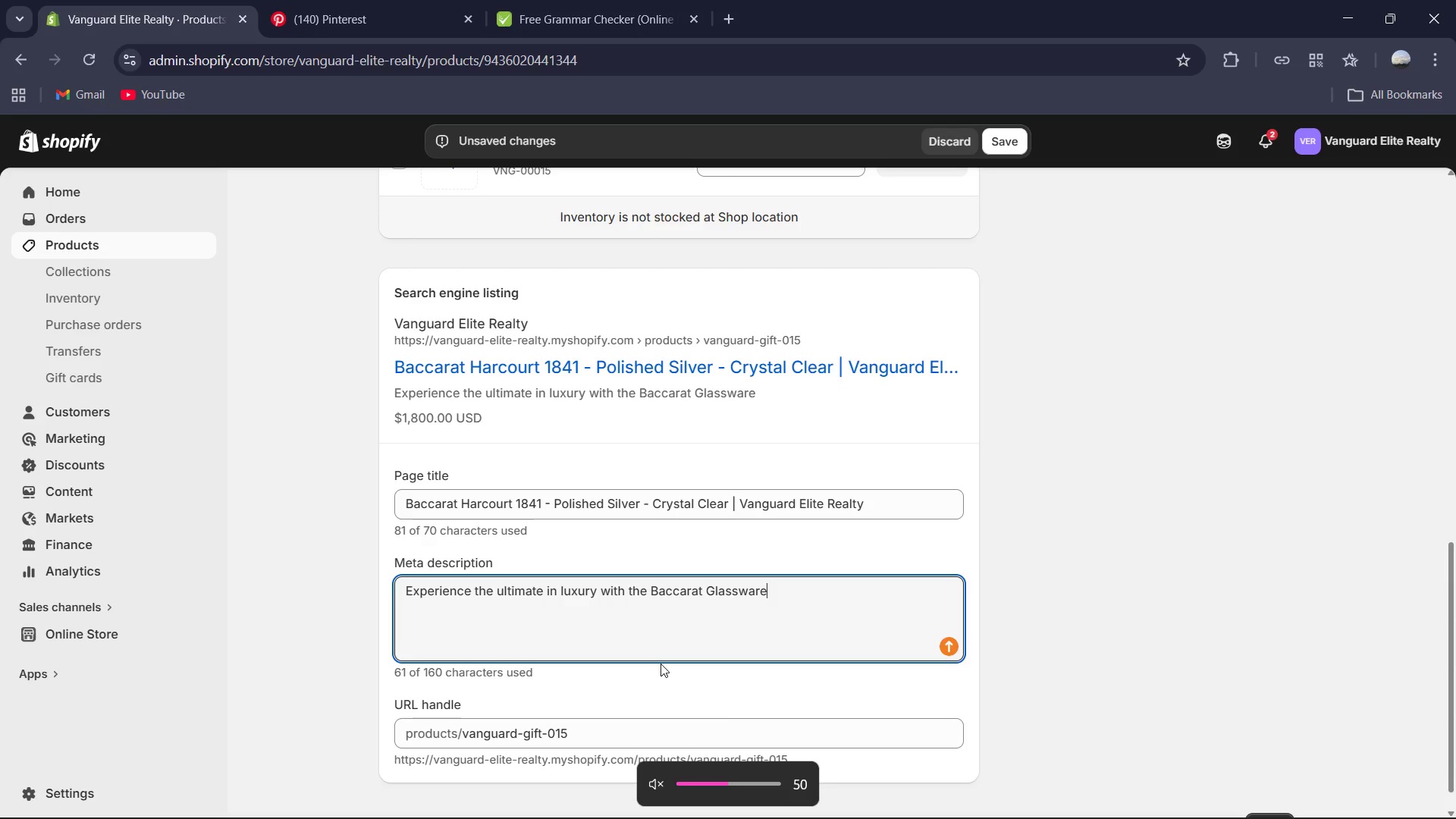 
wait(8.97)
 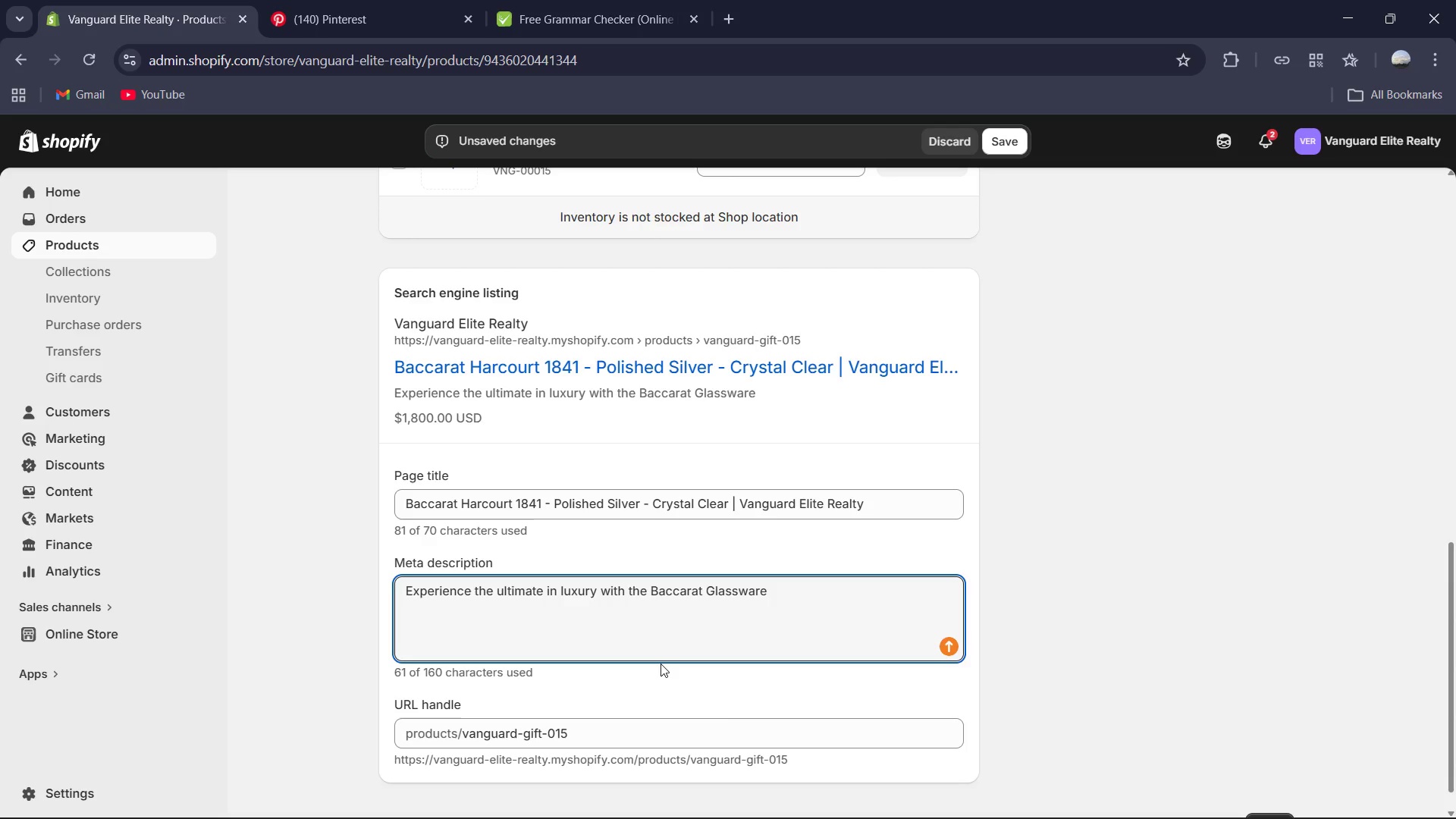 
type(set )
key(Backspace)
key(Backspace)
key(Backspace)
key(Backspace)
type( set. An Estate-teir )
 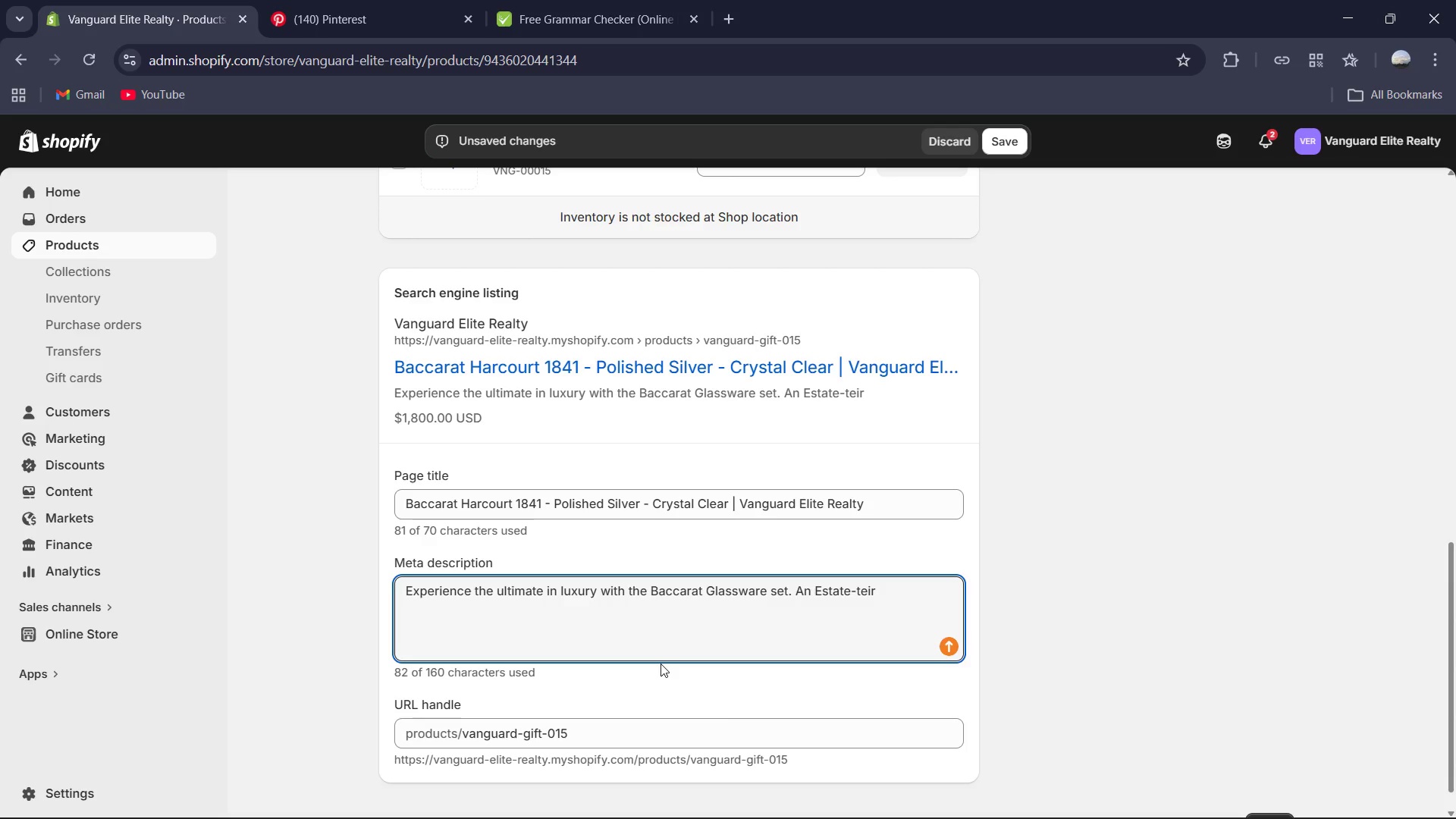 
key(Backspace)
key(Backspace)
key(Backspace)
key(Backspace)
type(ier )
 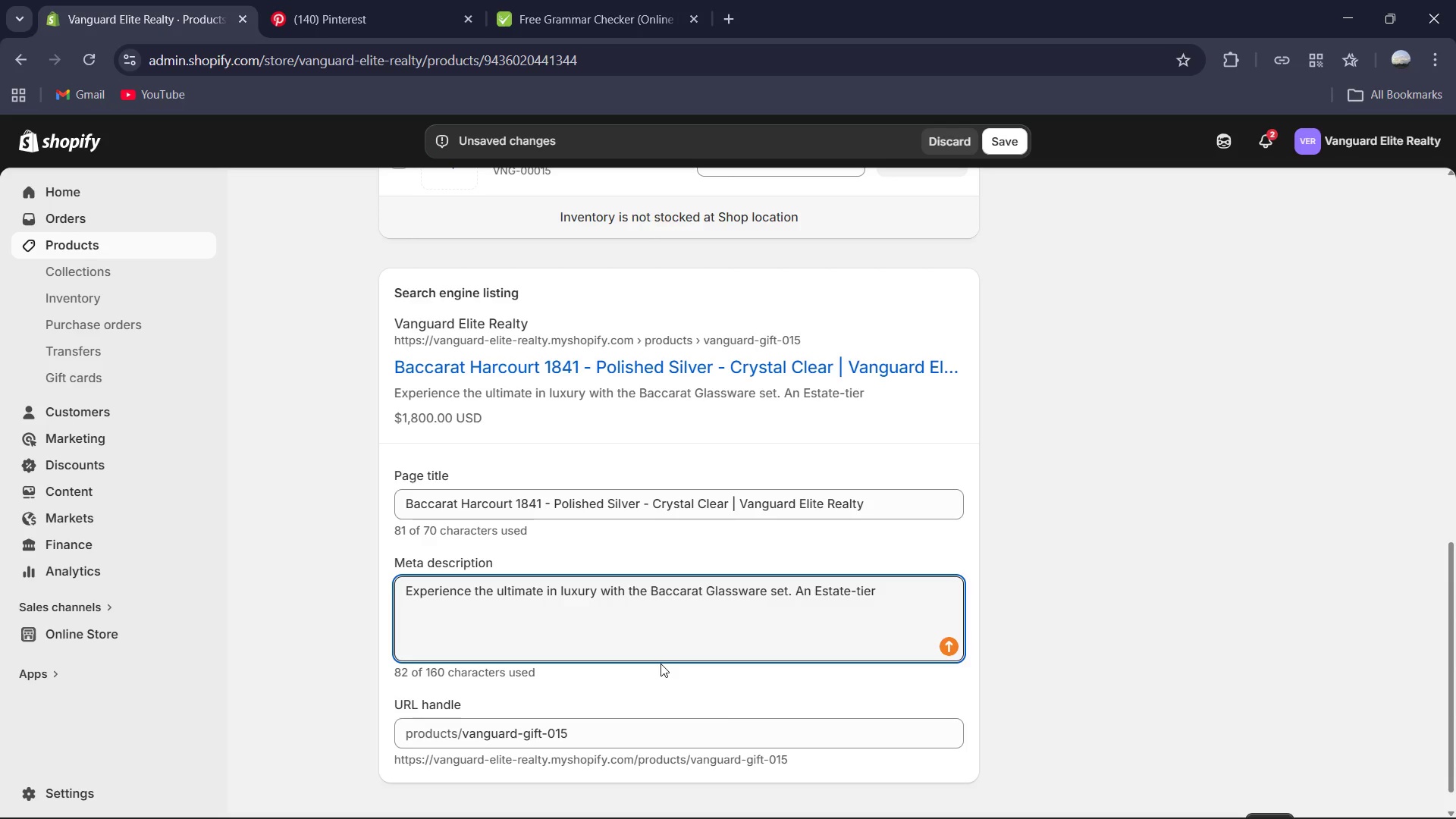 
type(i)
key(Backspace)
type(gift of unmatched bt)
key(Backspace)
type(rilliance curated by Vanguard Elite Realt)
key(Backspace)
type(y)
key(Backspace)
key(Backspace)
type(lty )
key(Backspace)
type(.)
 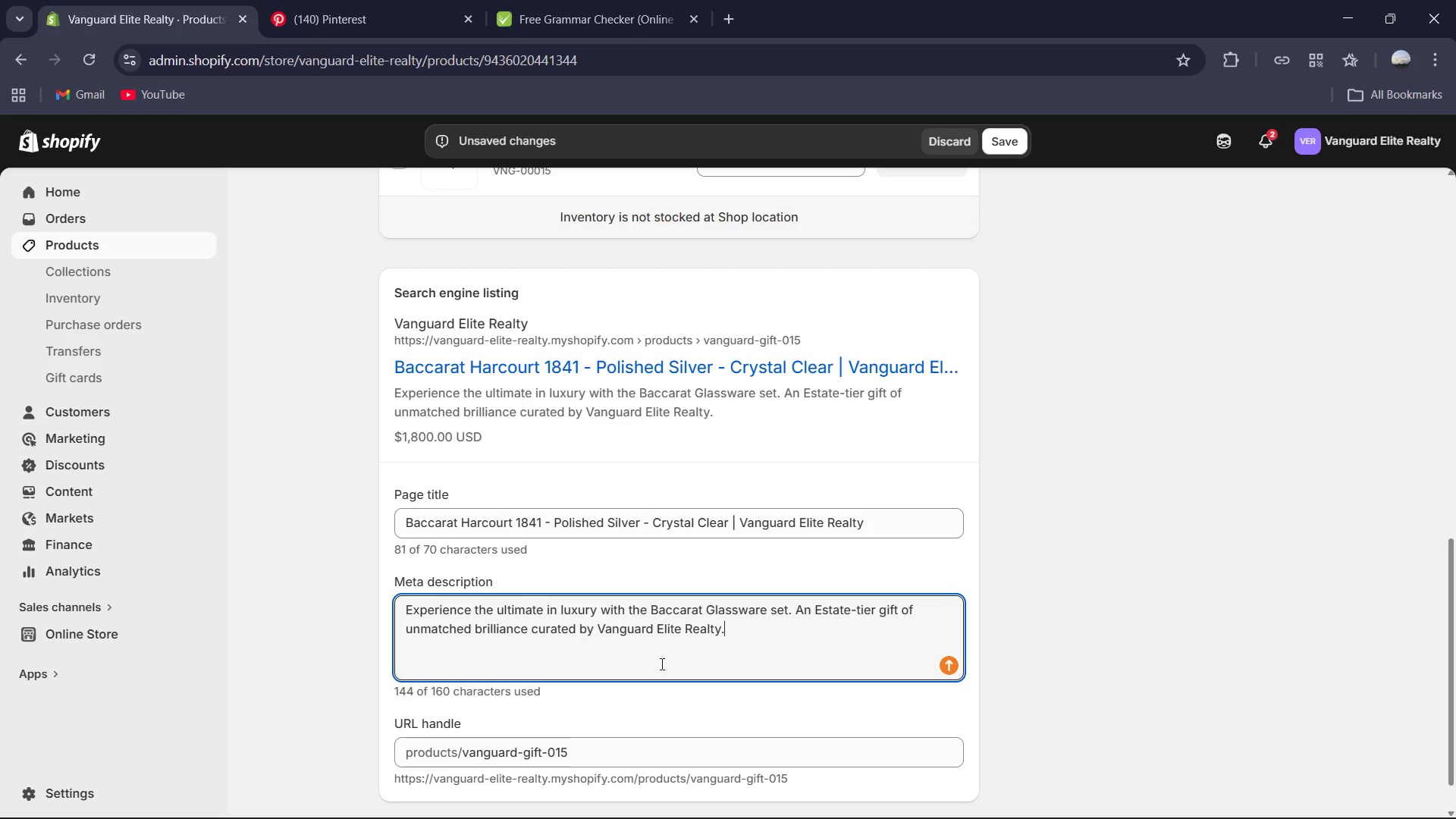 
key(Control+CapsLock)
 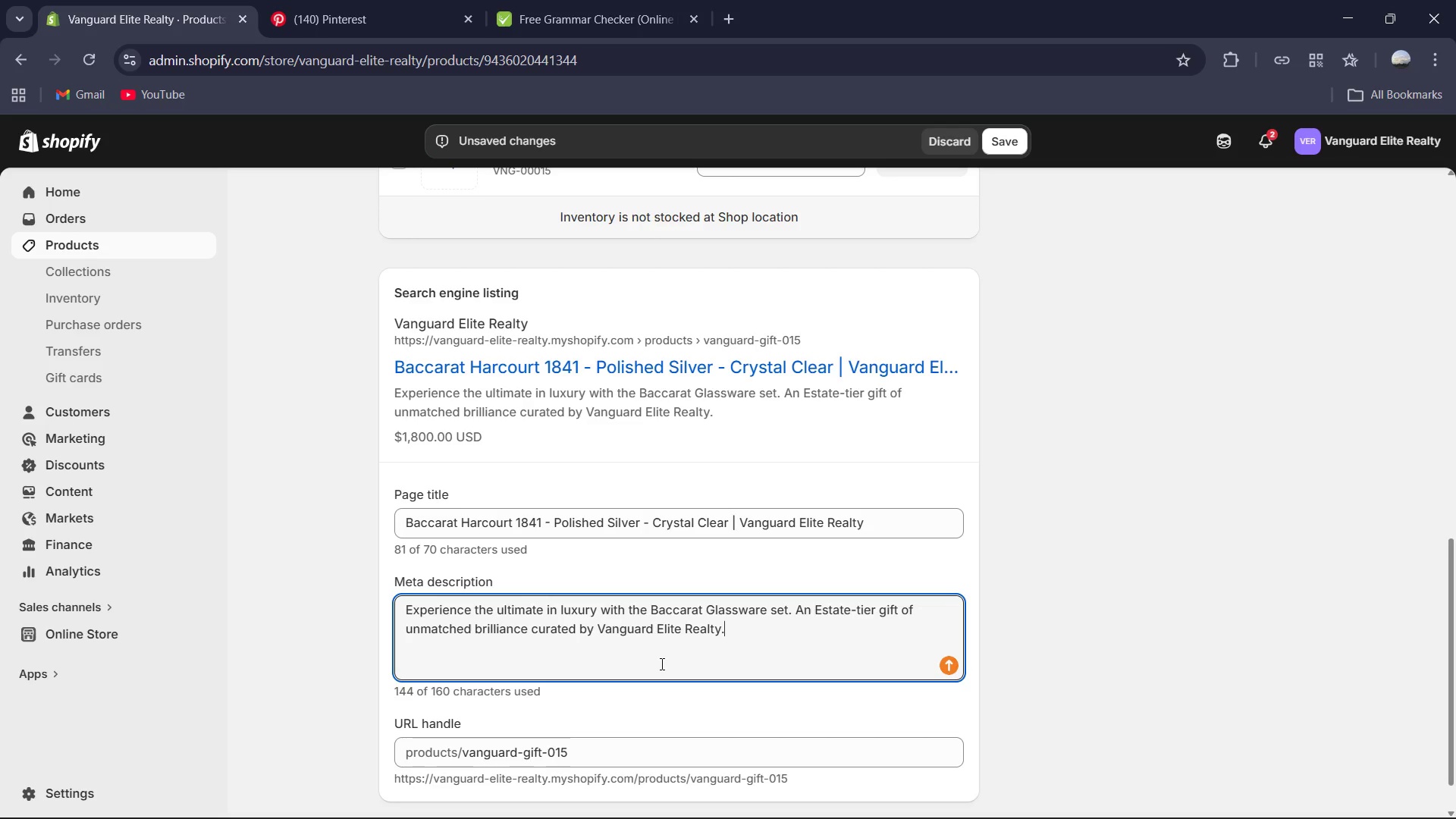 
key(CapsLock)
 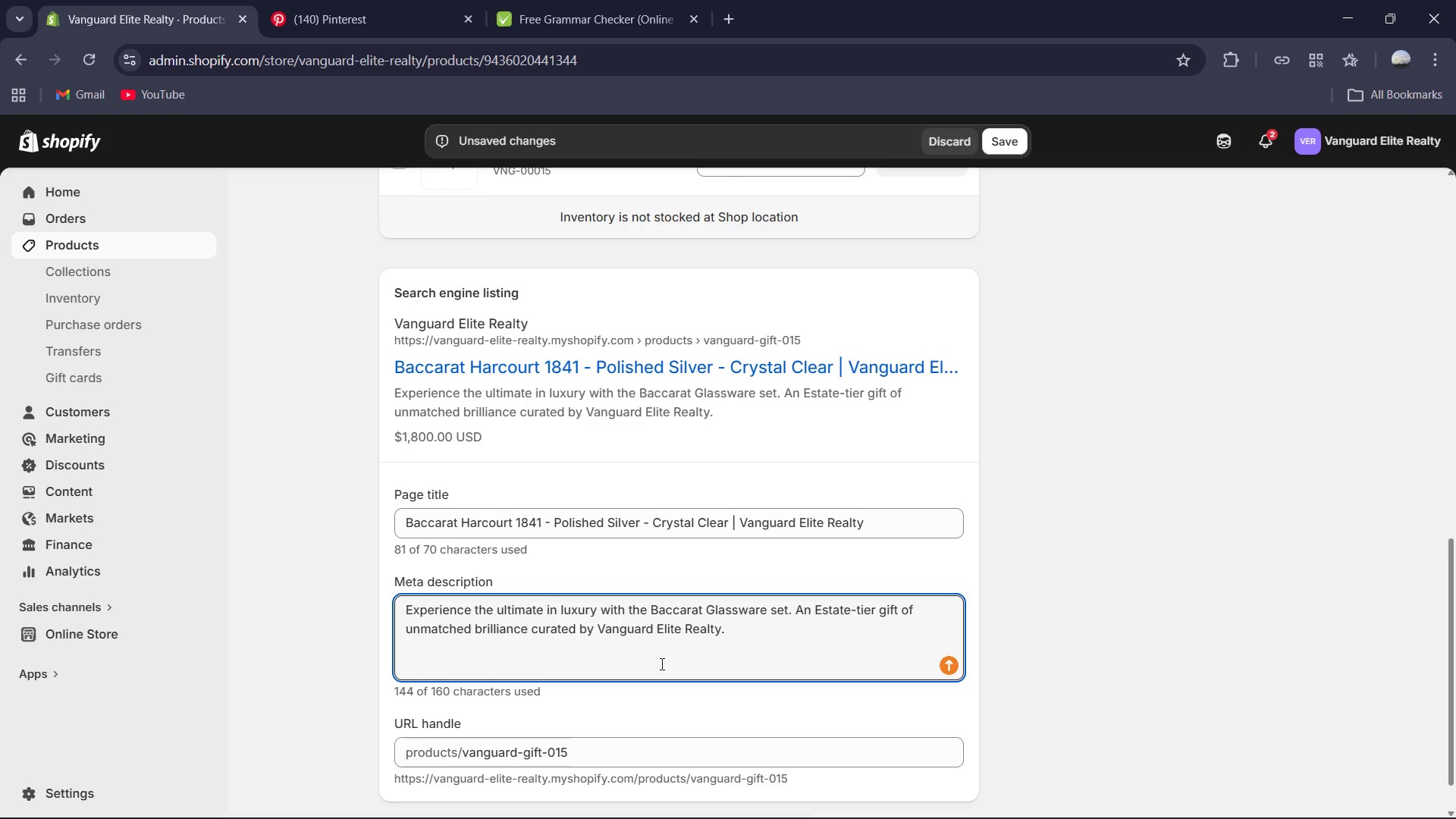 
key(Mute)
 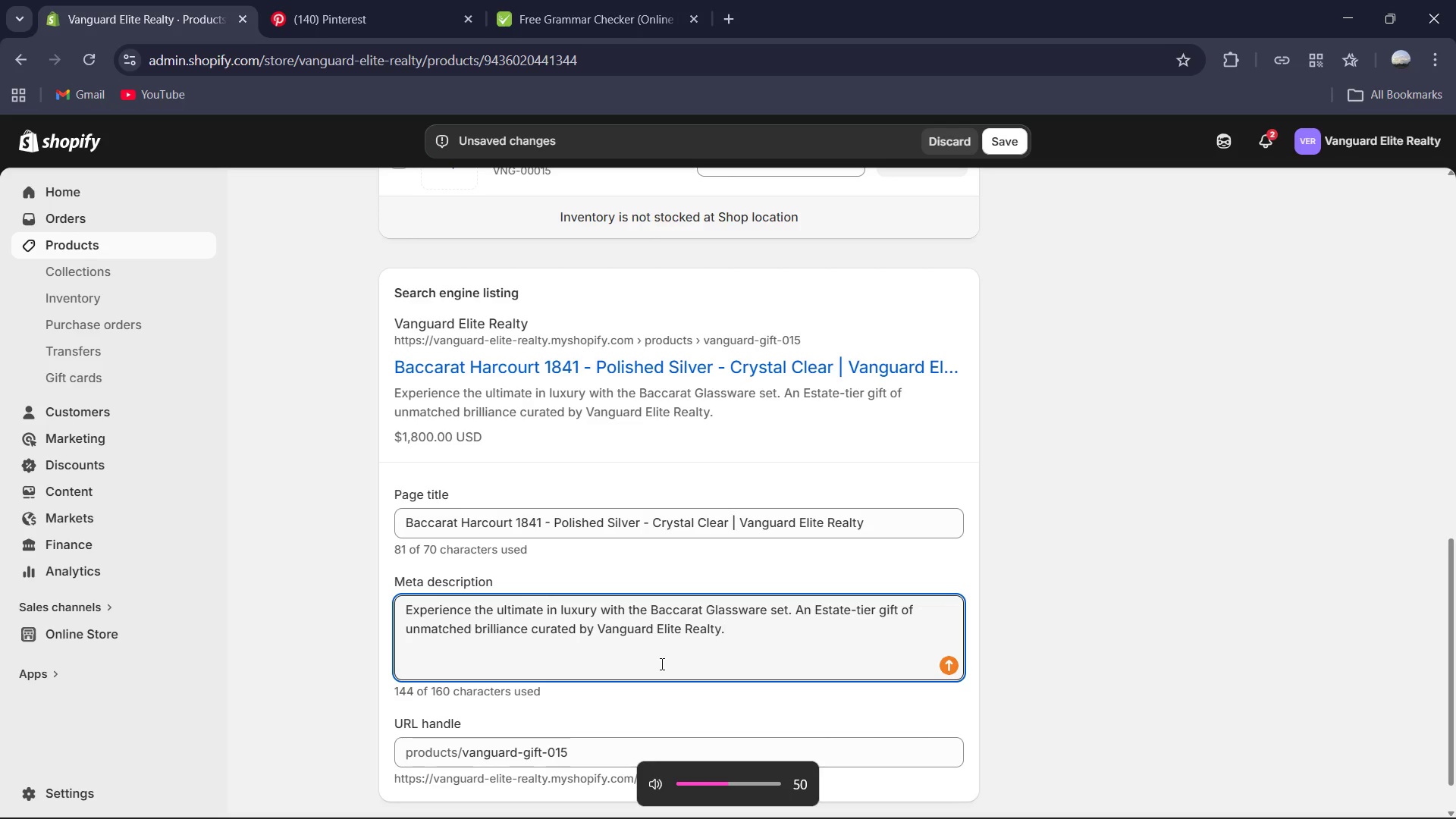 
key(Control+A)
 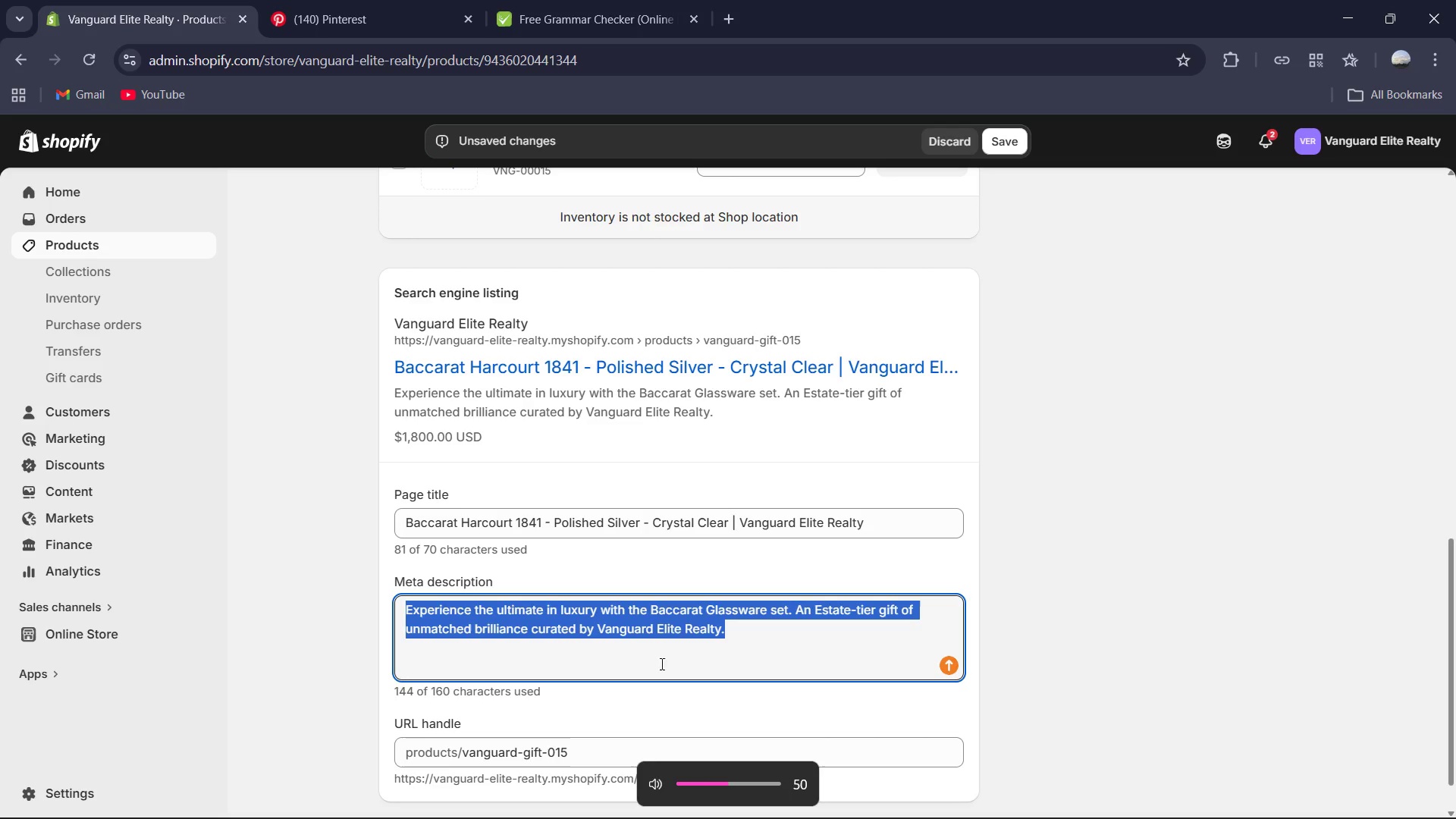 
key(Control+C)
 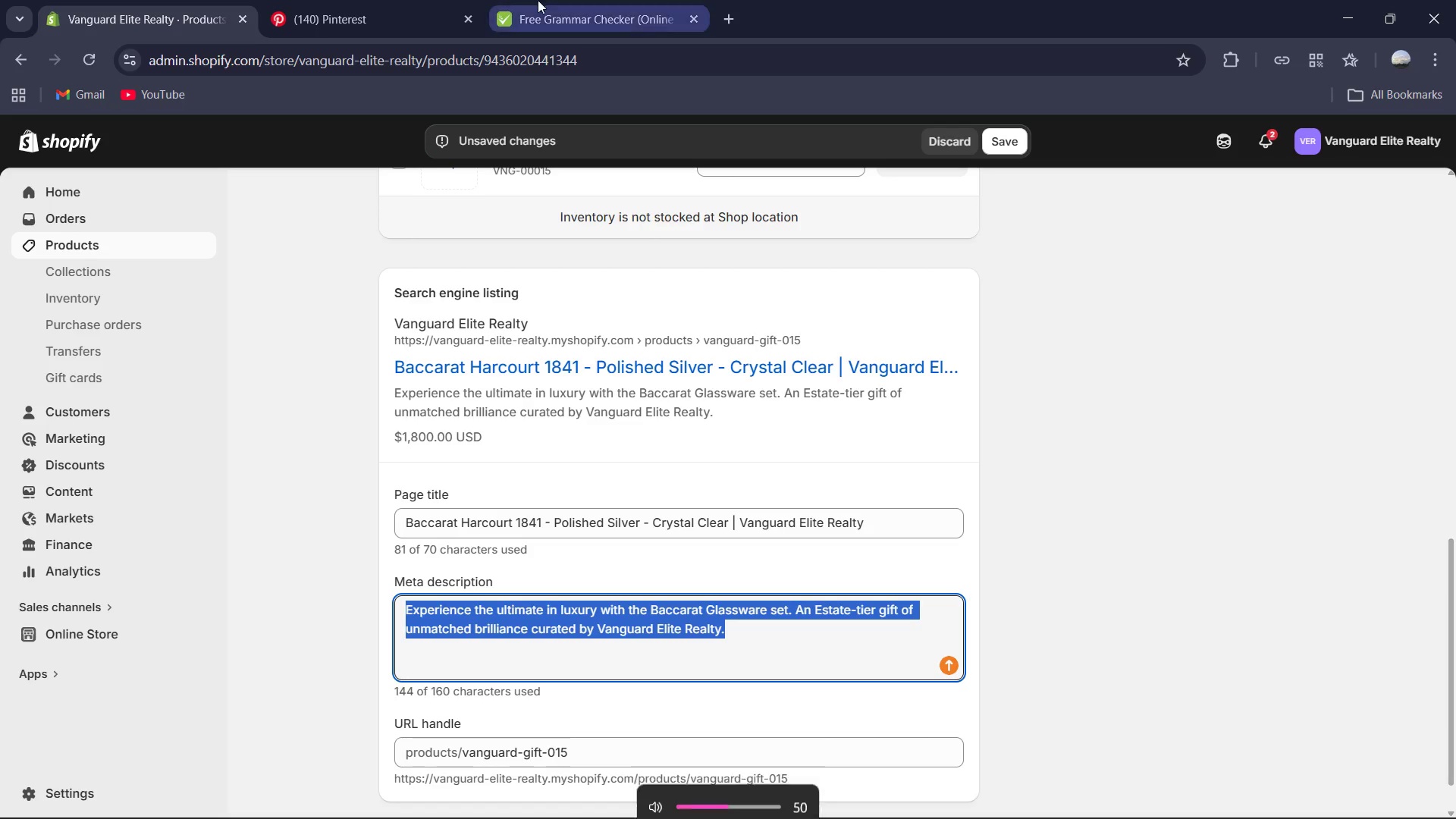 
left_click([548, 0])
 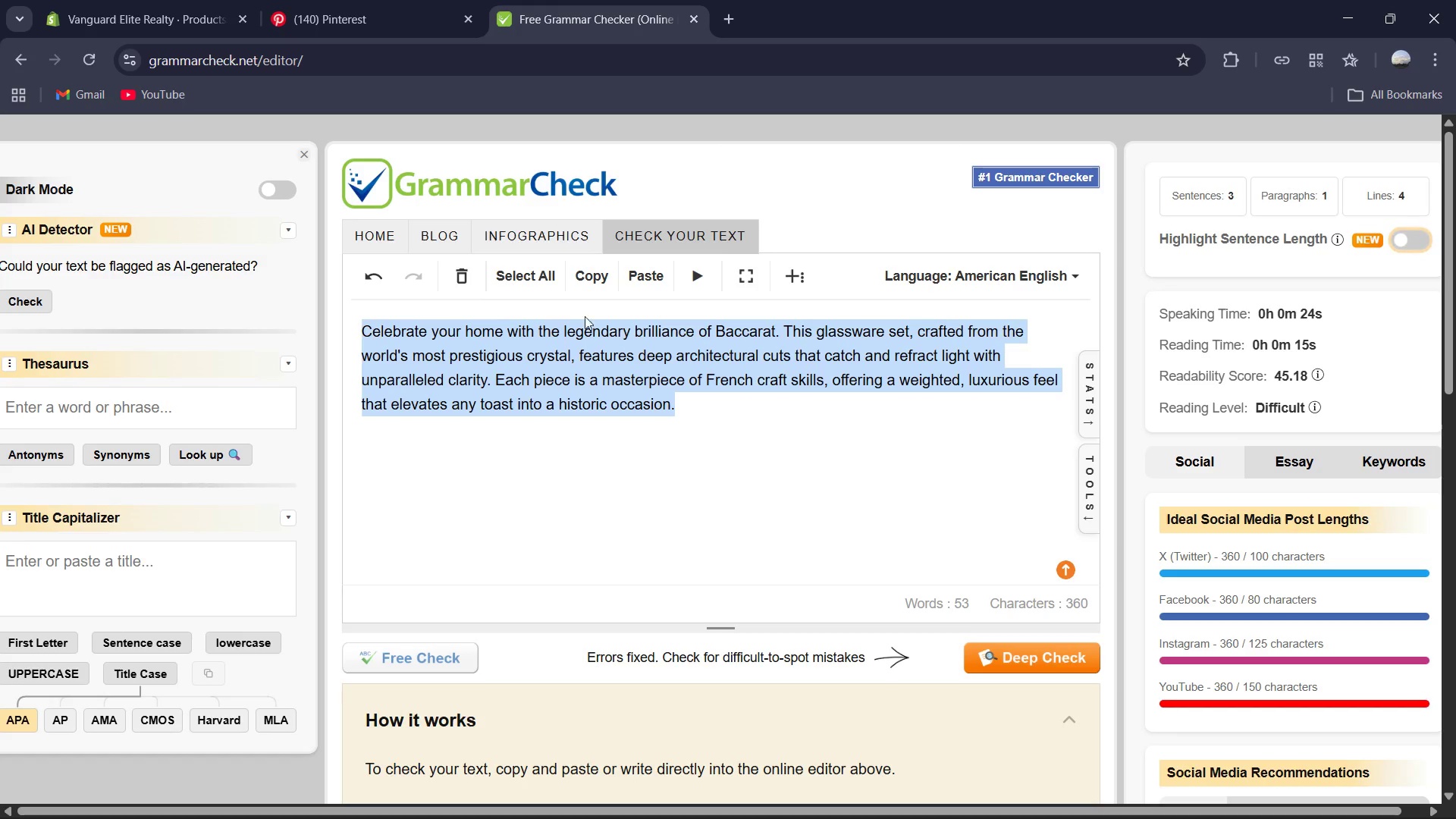 
key(Control+V)
 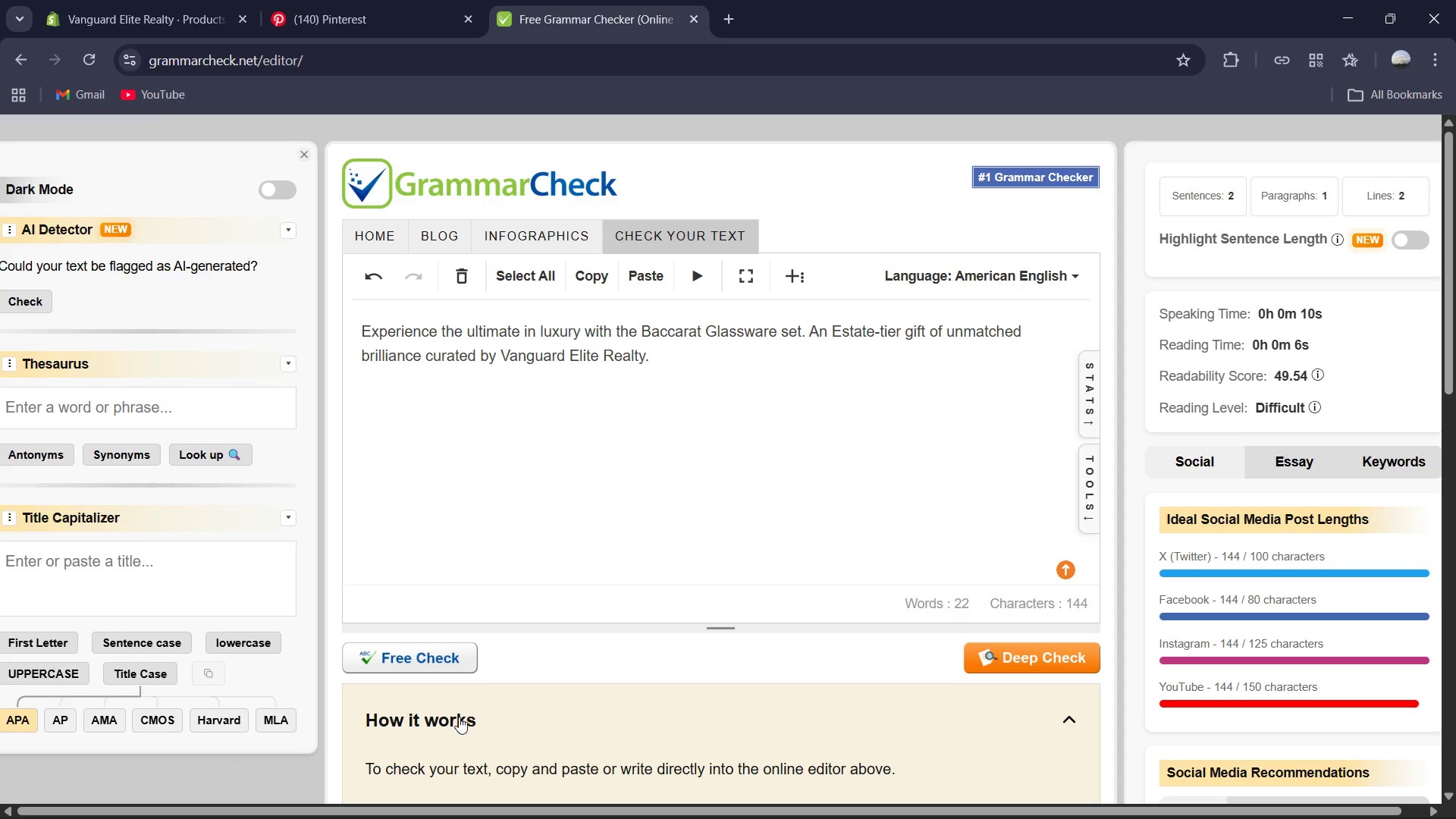 
left_click([452, 670])
 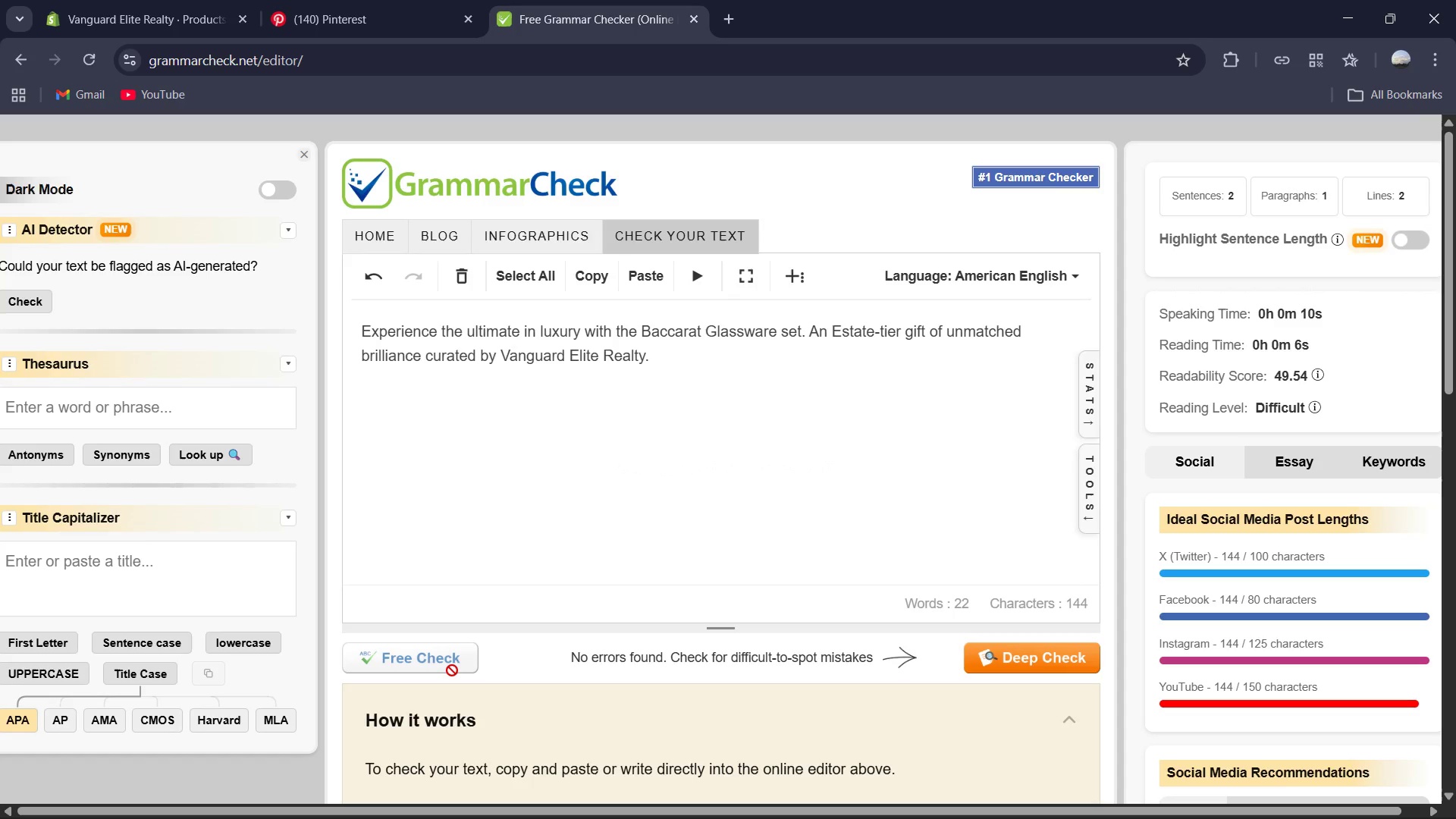 
wait(7.45)
 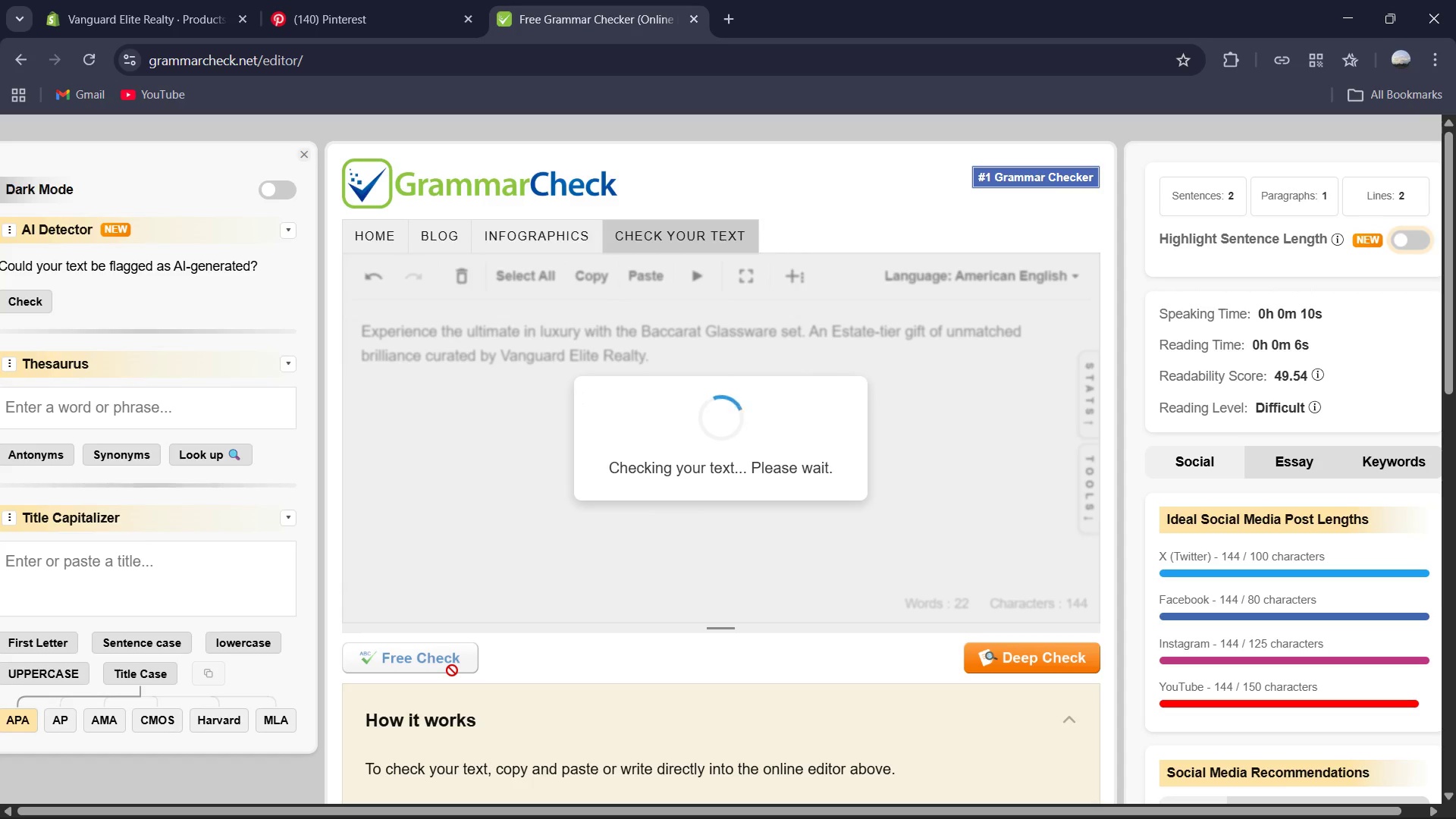 
left_click([130, 0])
 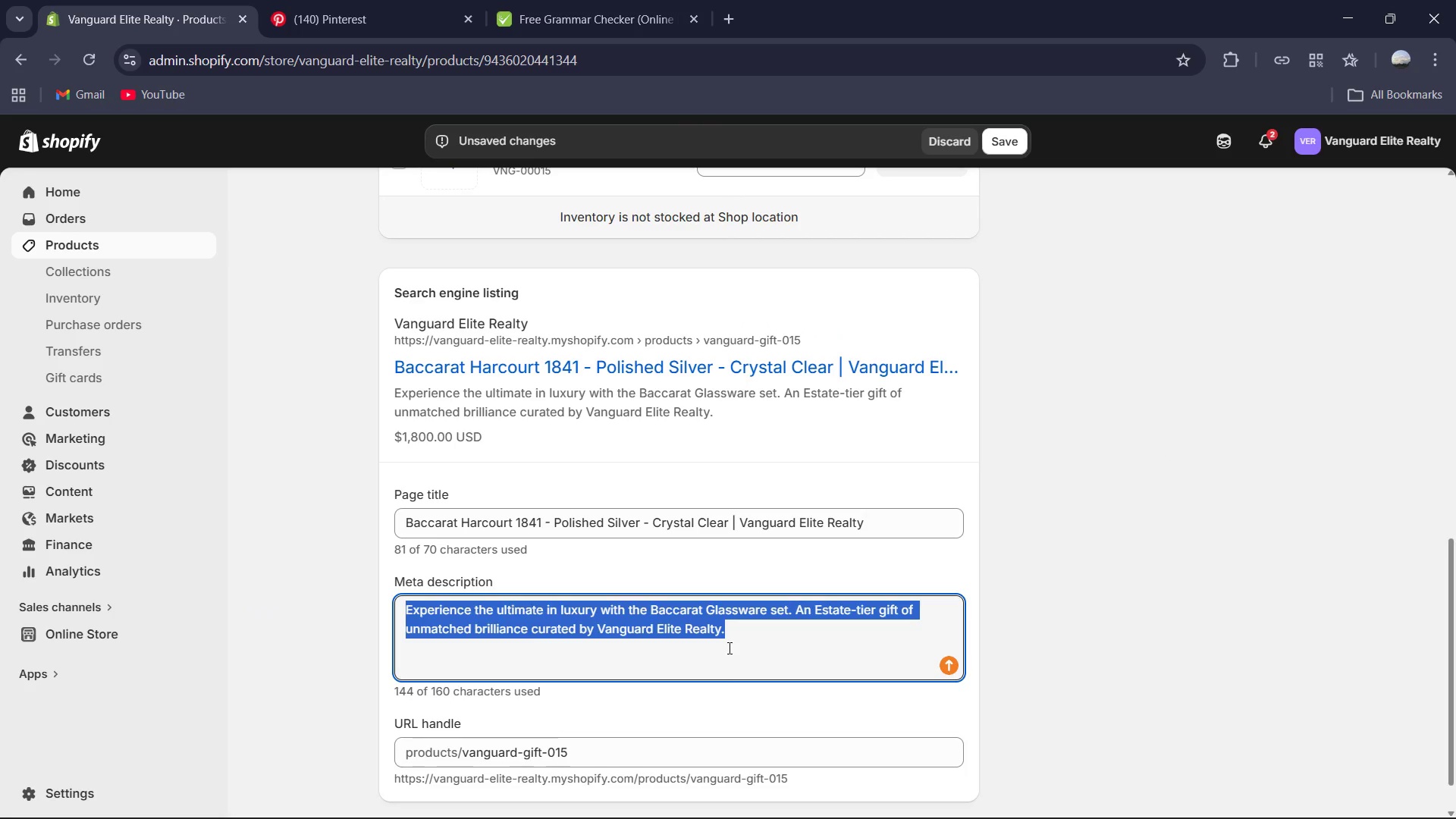 
left_click([742, 677])
 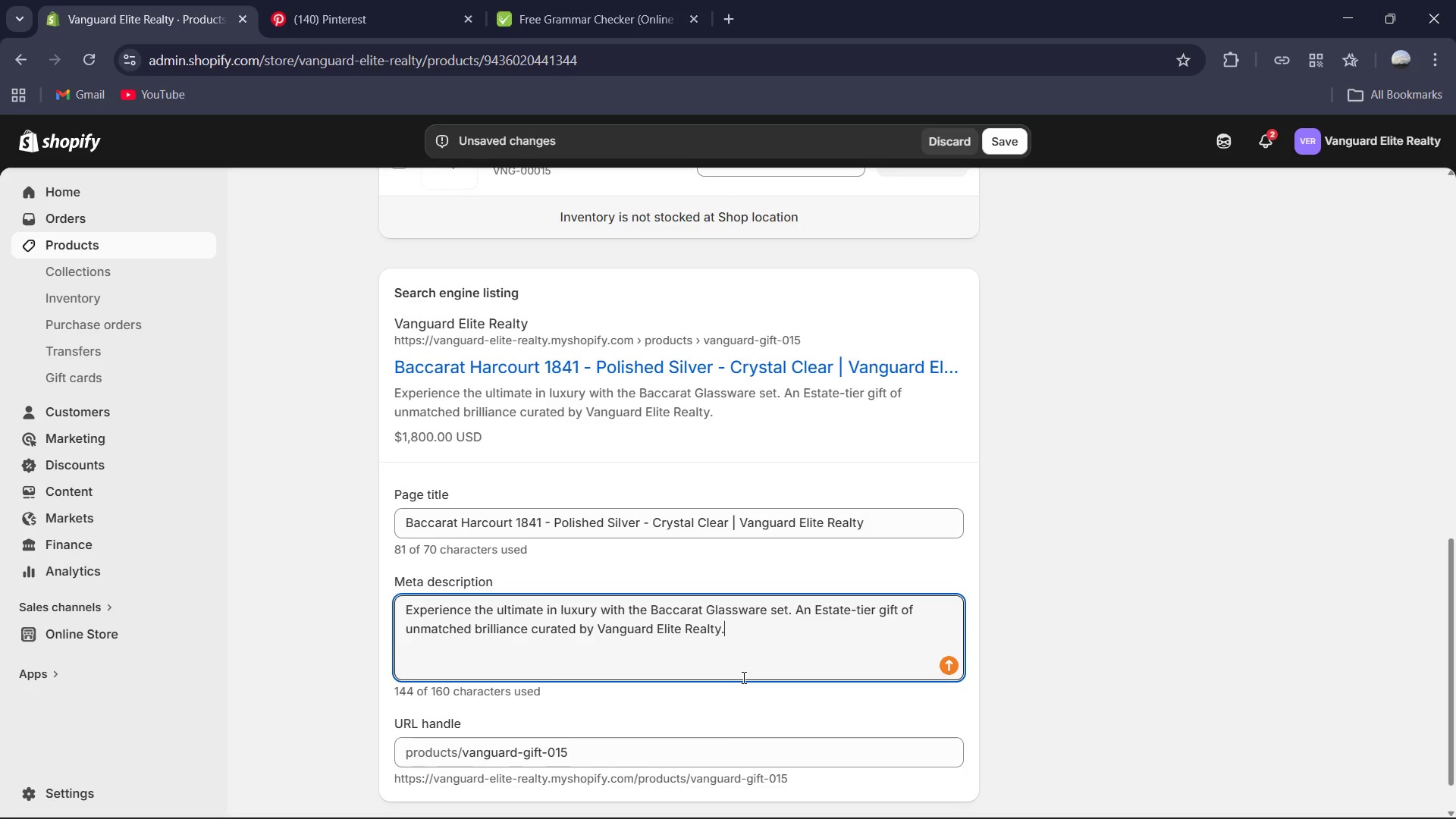 
scroll: coordinate [763, 648], scroll_direction: up, amount: 4.0
 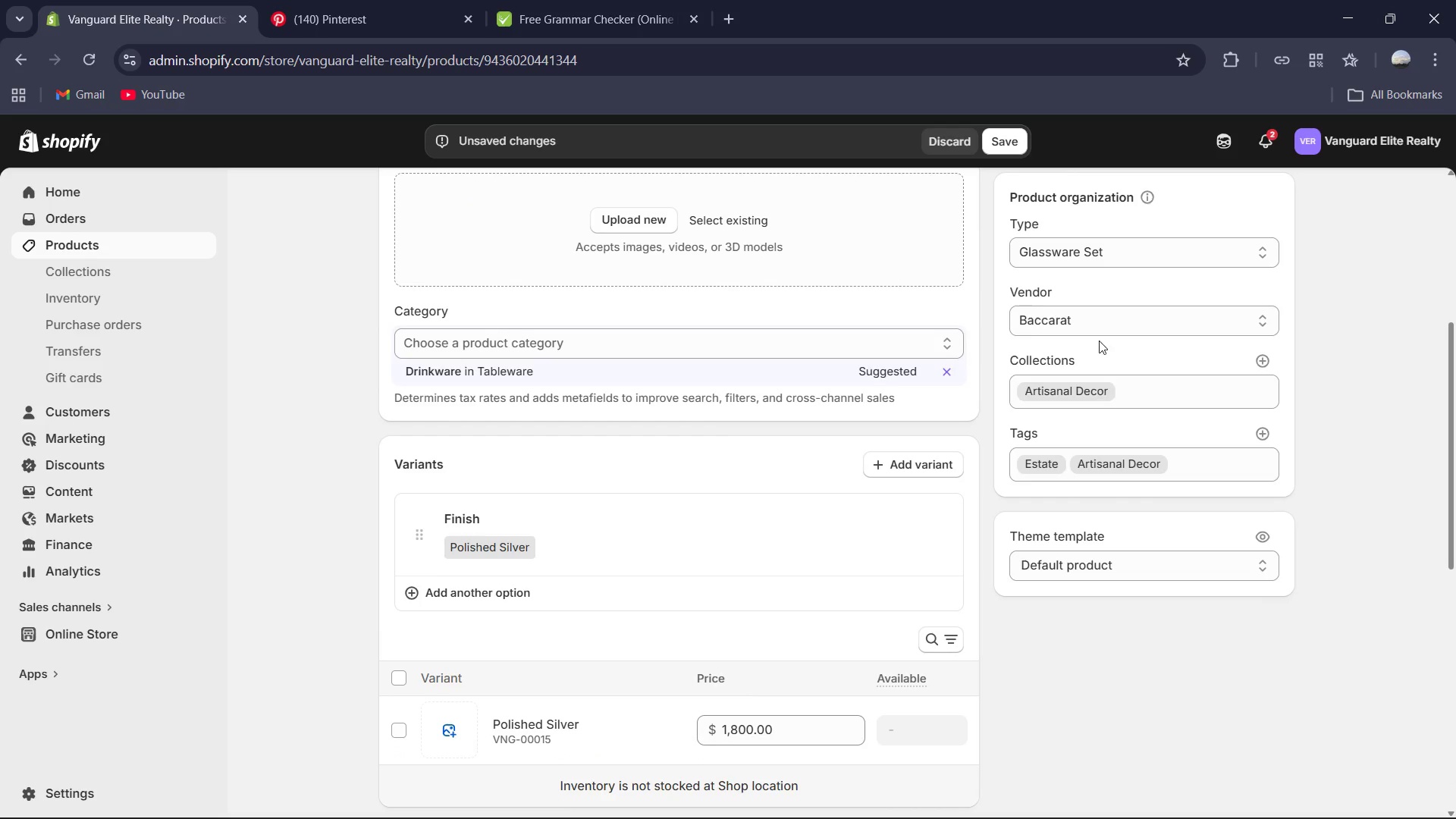 
scroll: coordinate [571, 652], scroll_direction: none, amount: 0.0
 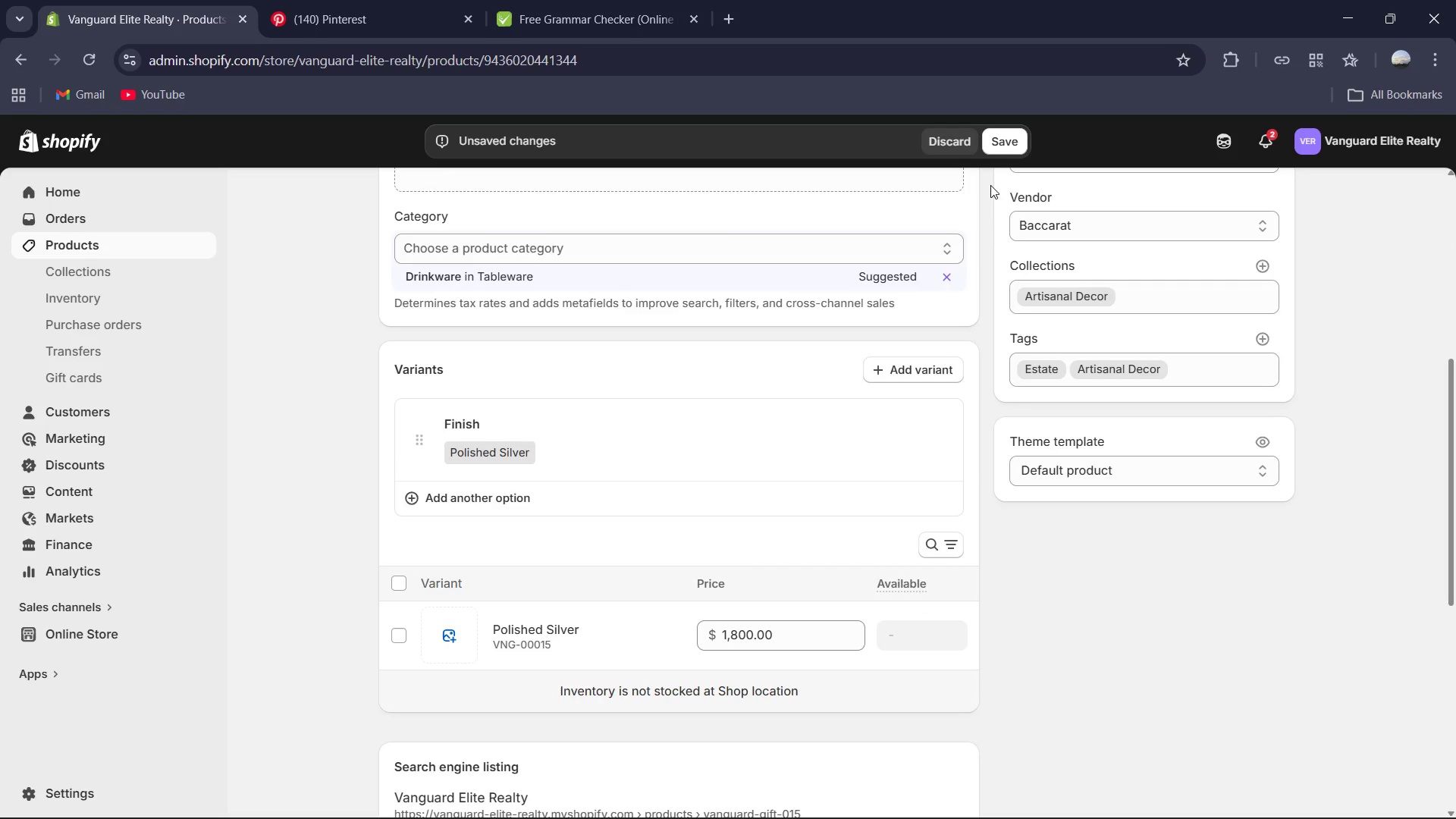 
left_click([1021, 133])
 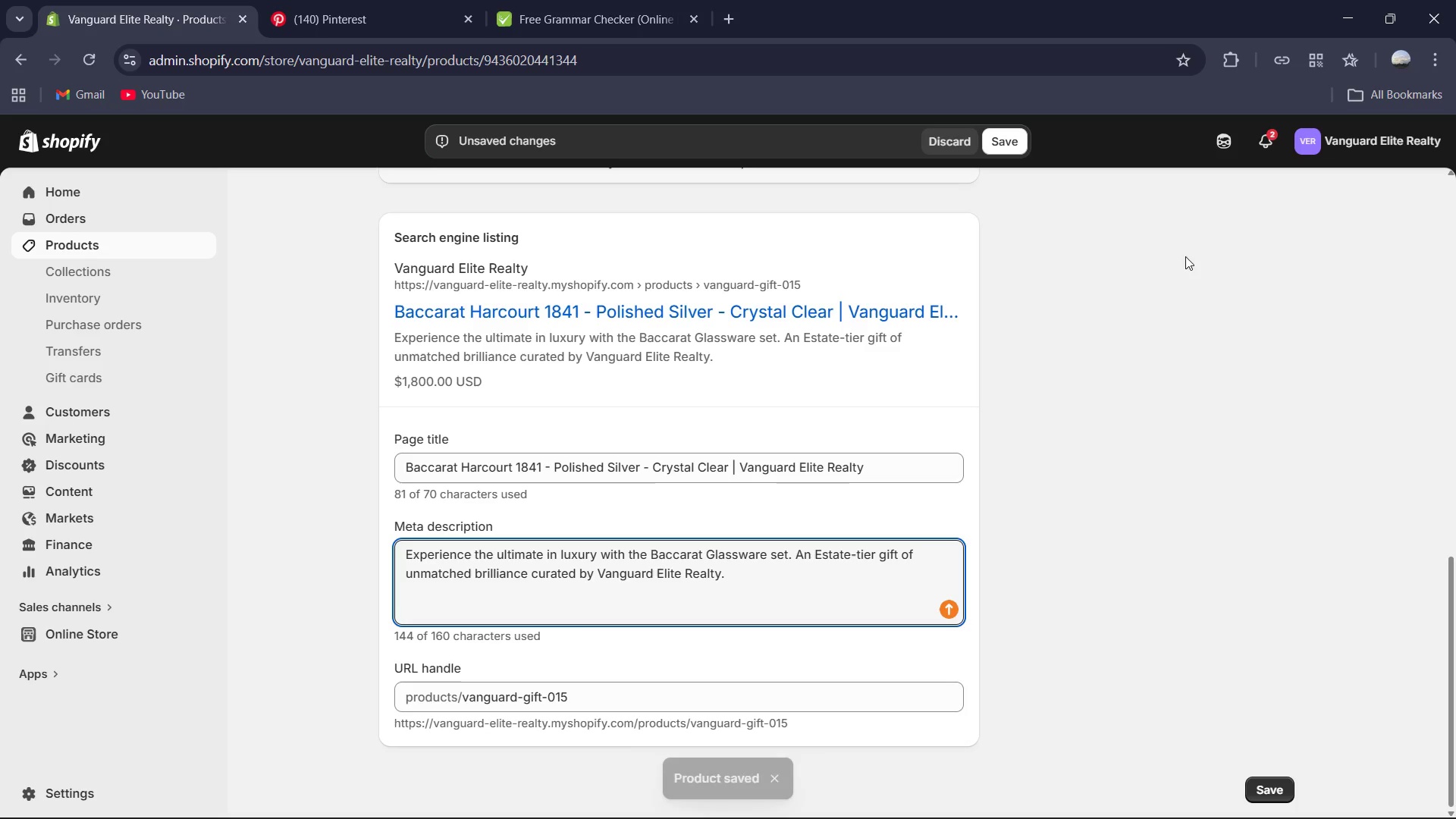 
wait(8.47)
 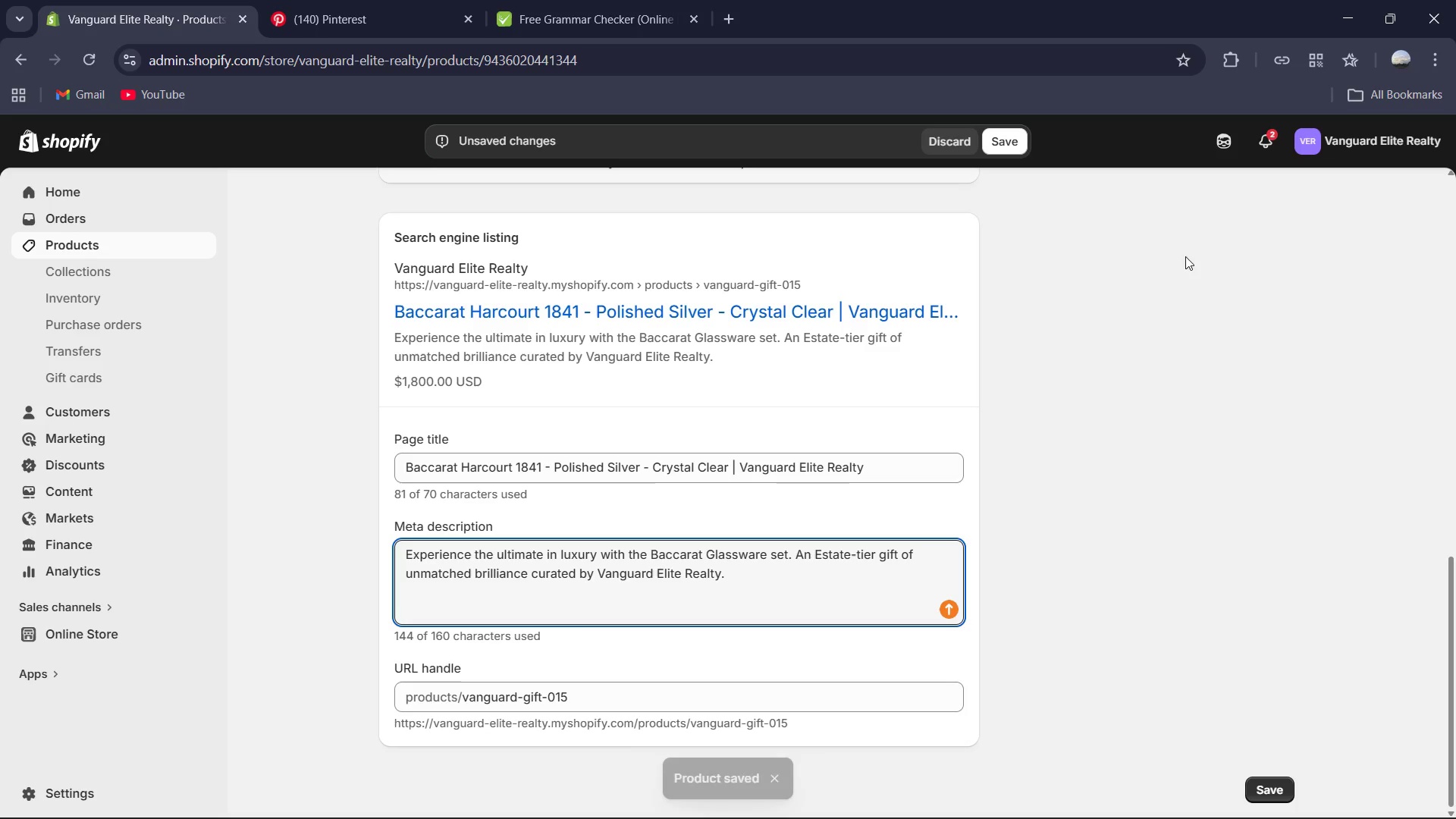 
scroll: coordinate [791, 306], scroll_direction: up, amount: 3.0
 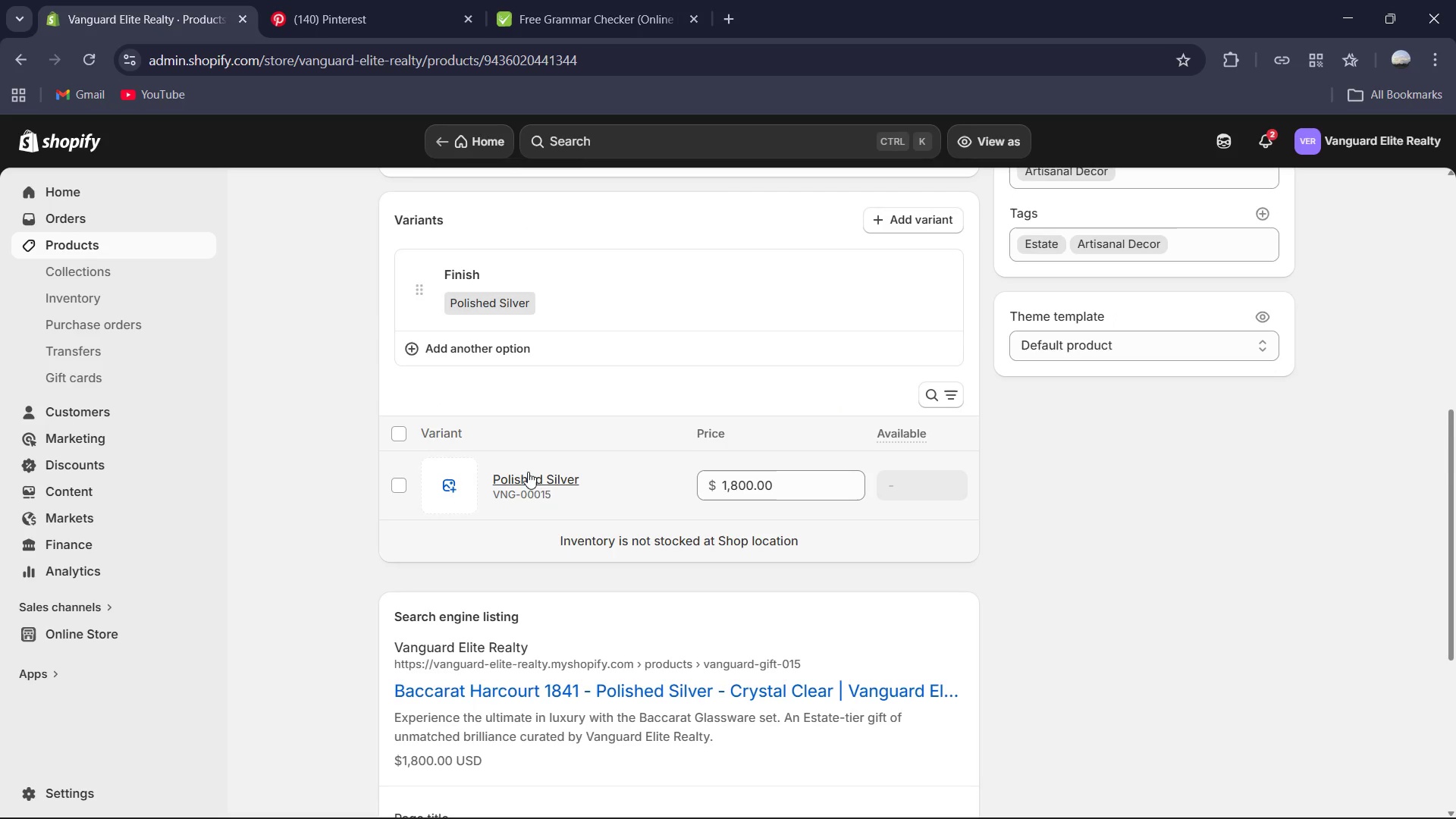 
left_click([536, 472])
 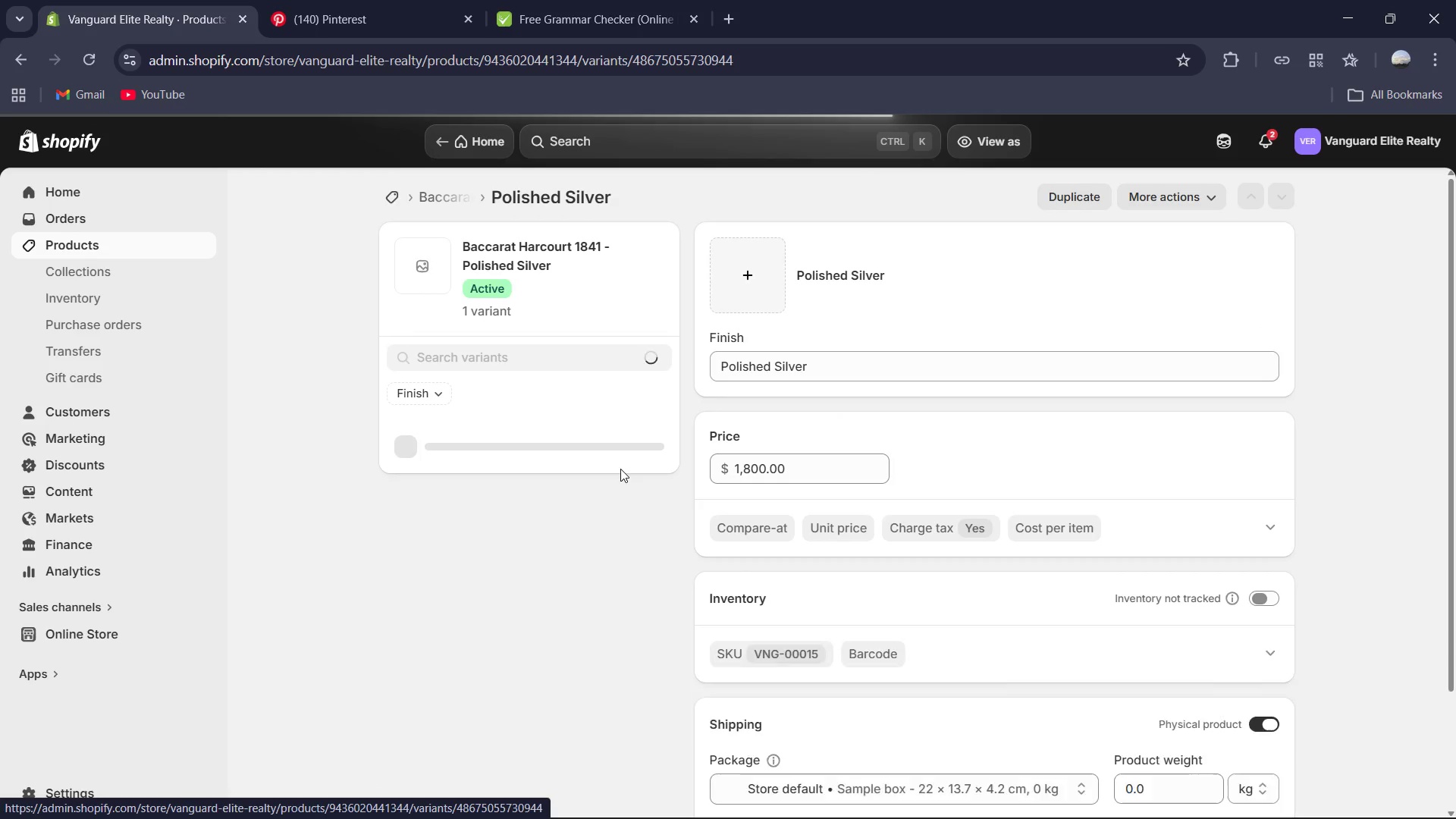 
scroll: coordinate [883, 448], scroll_direction: down, amount: 3.0
 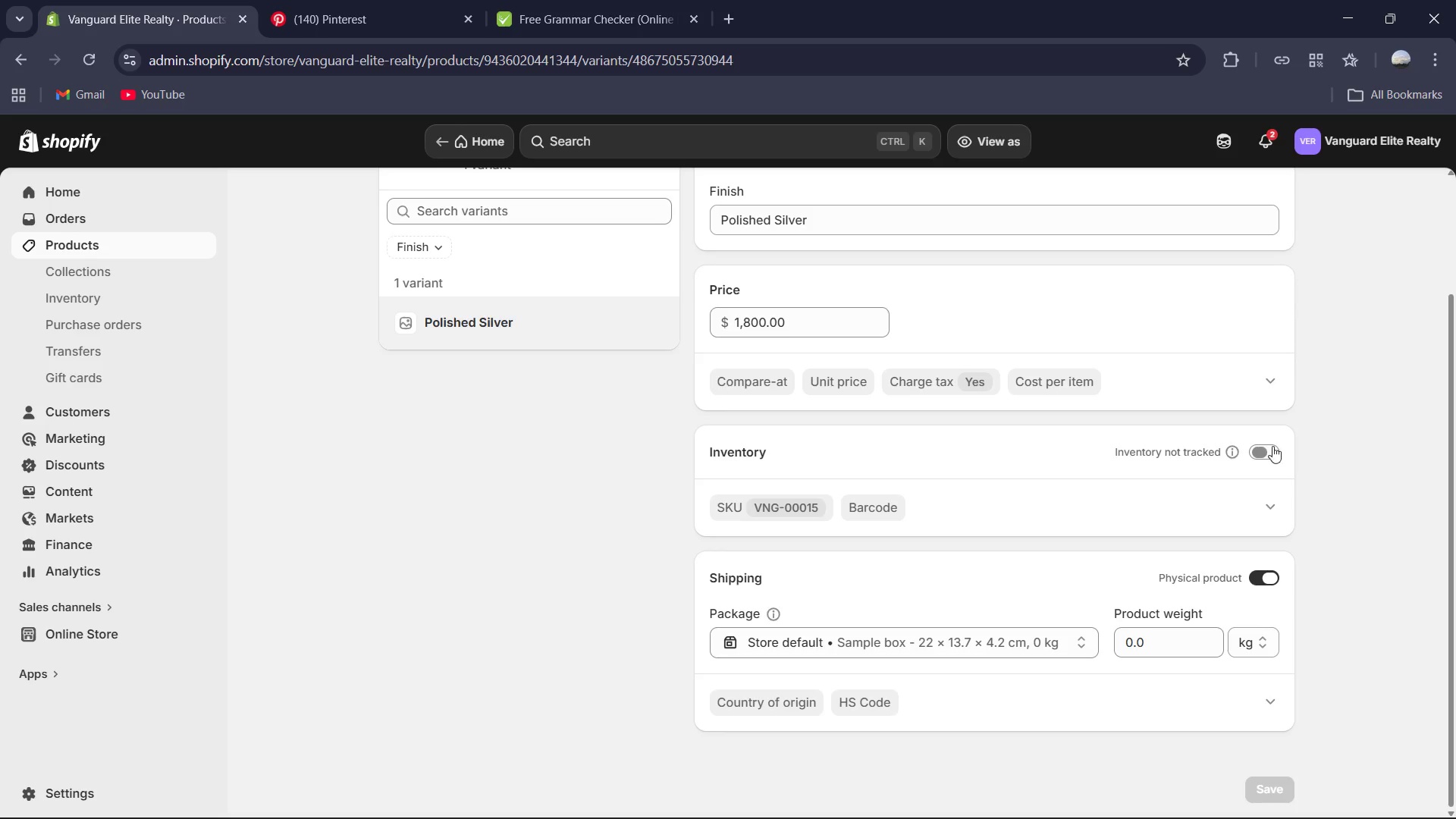 
left_click([1256, 449])
 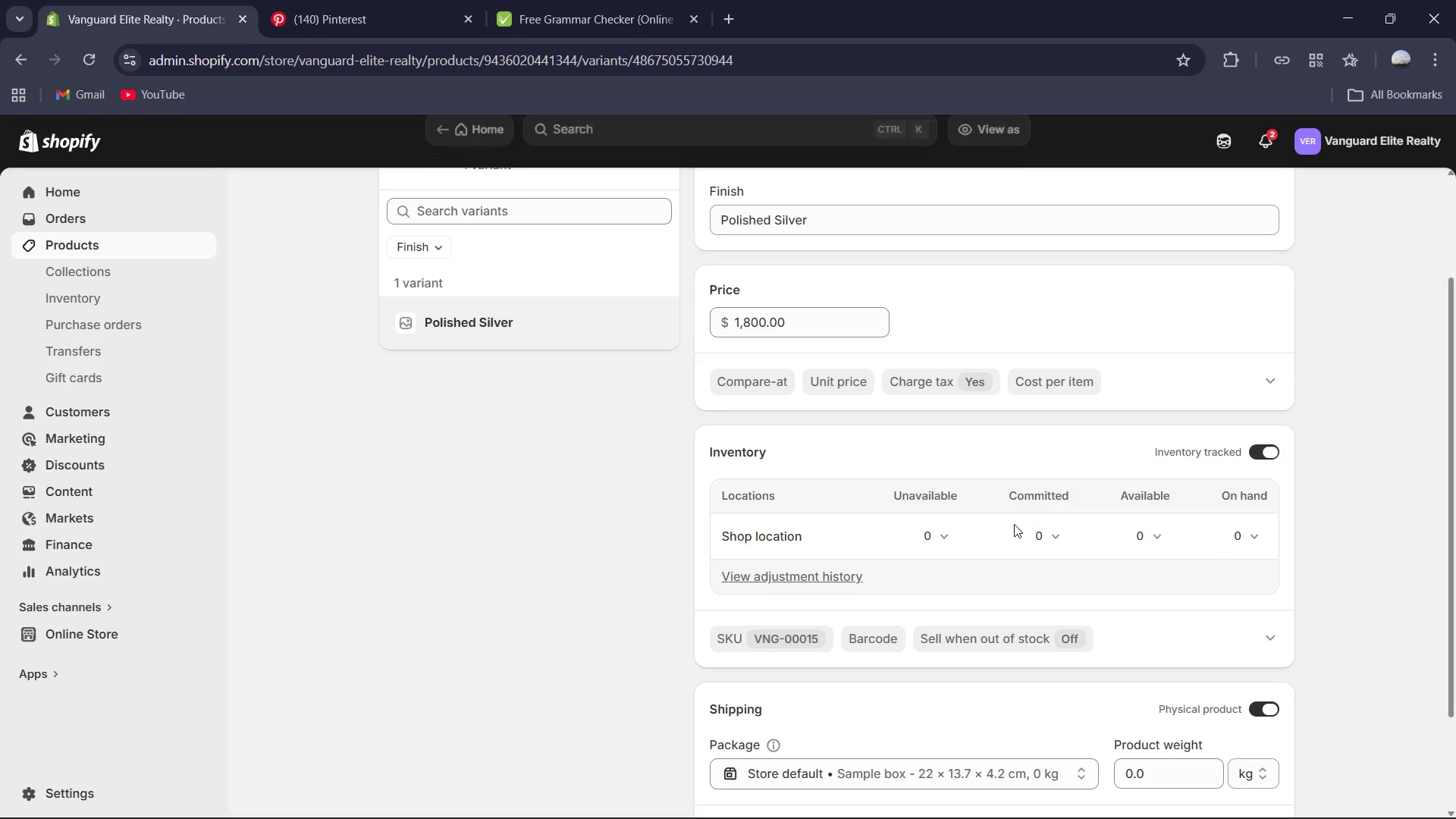 
scroll: coordinate [1010, 527], scroll_direction: down, amount: 2.0
 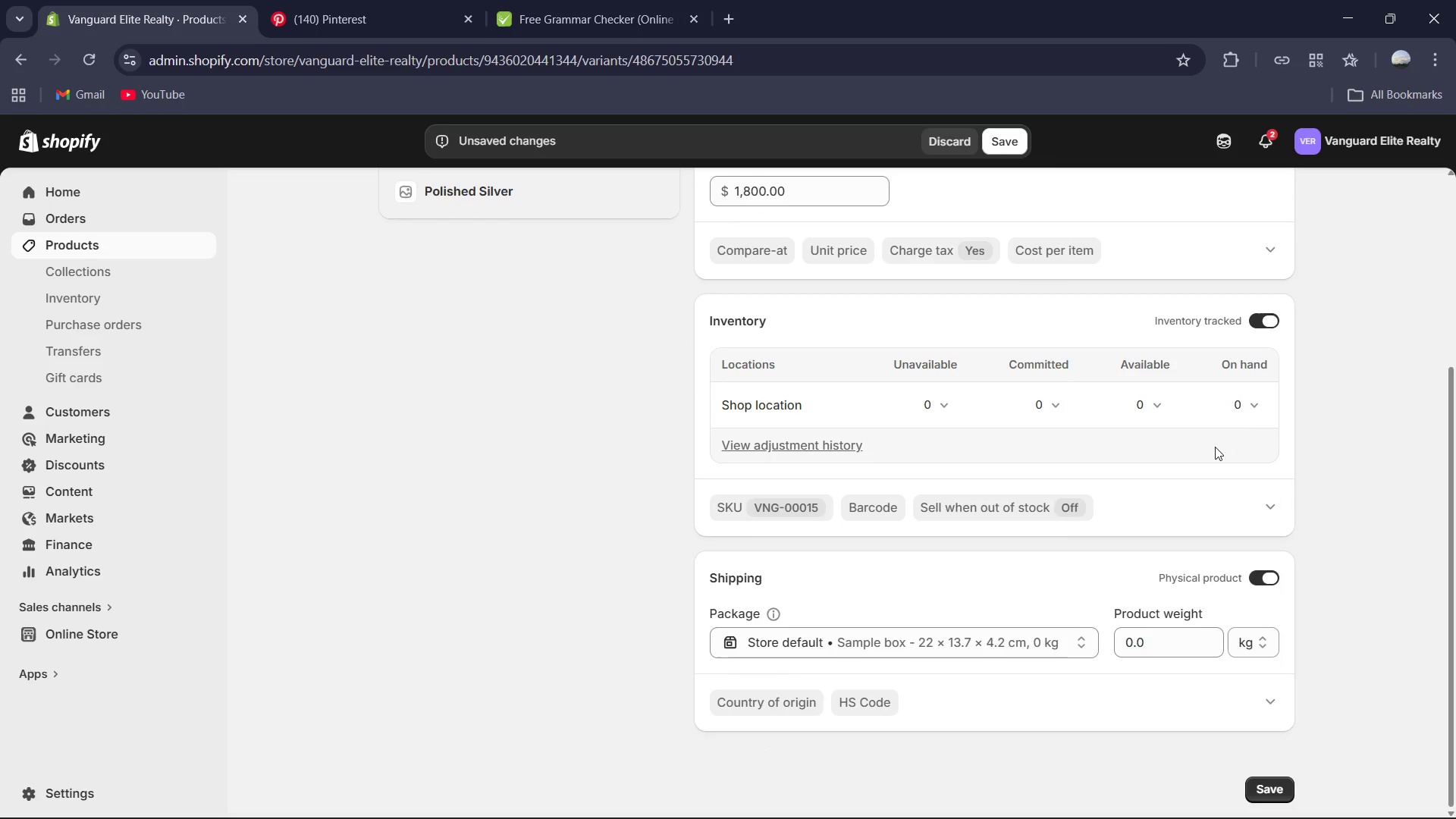 
left_click([1252, 416])
 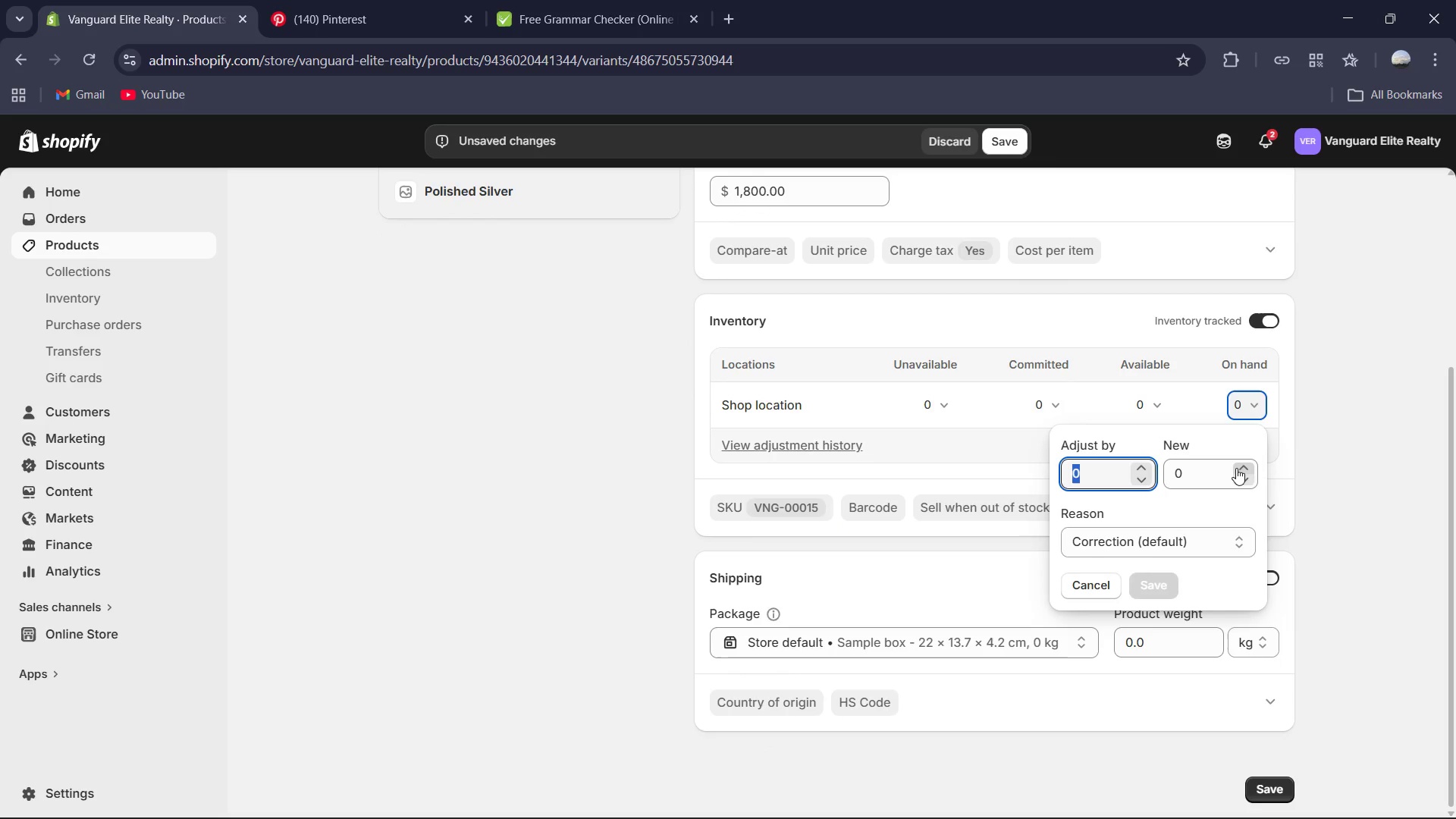 
key(Numpad1)
 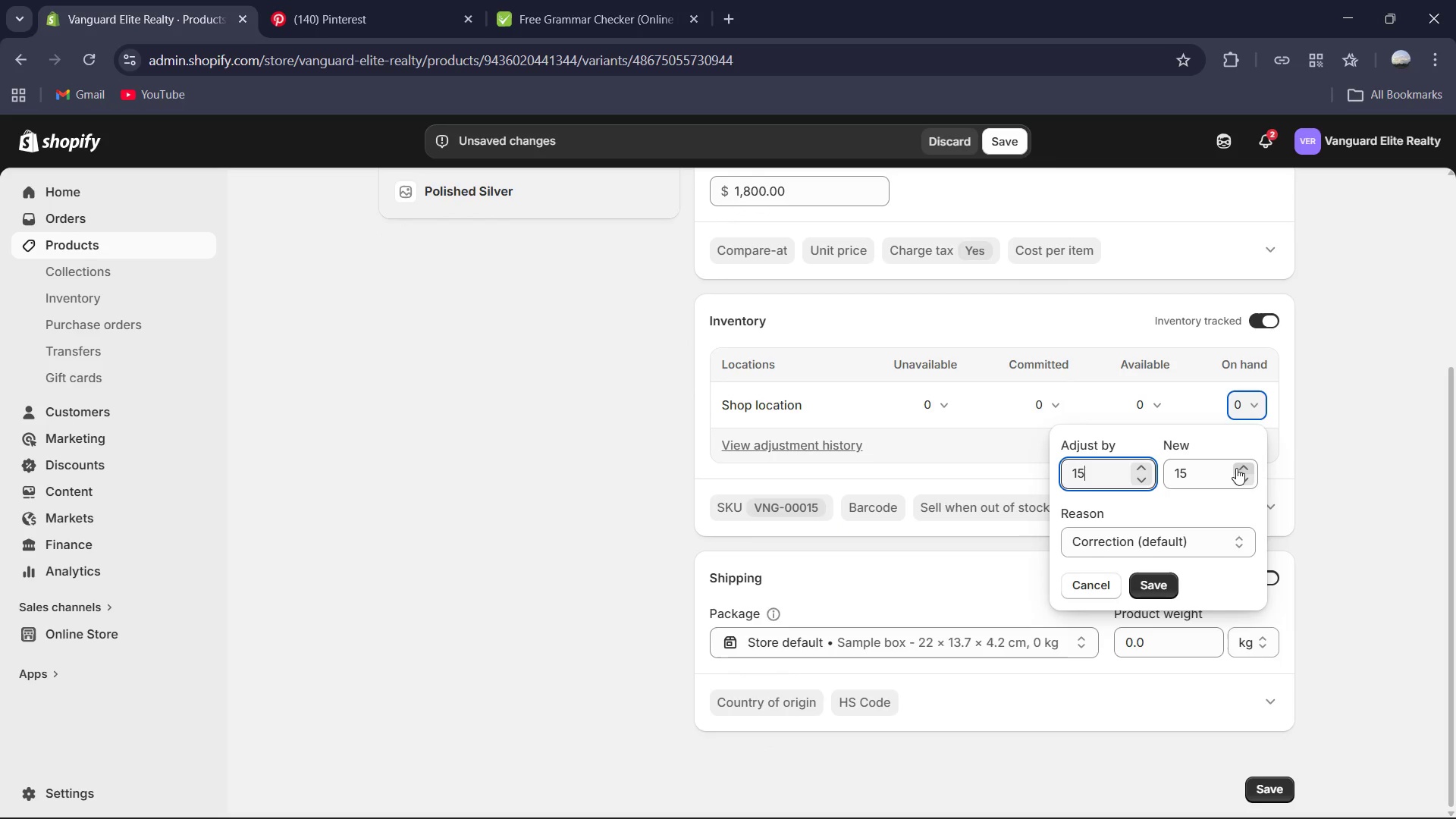 
key(Numpad5)
 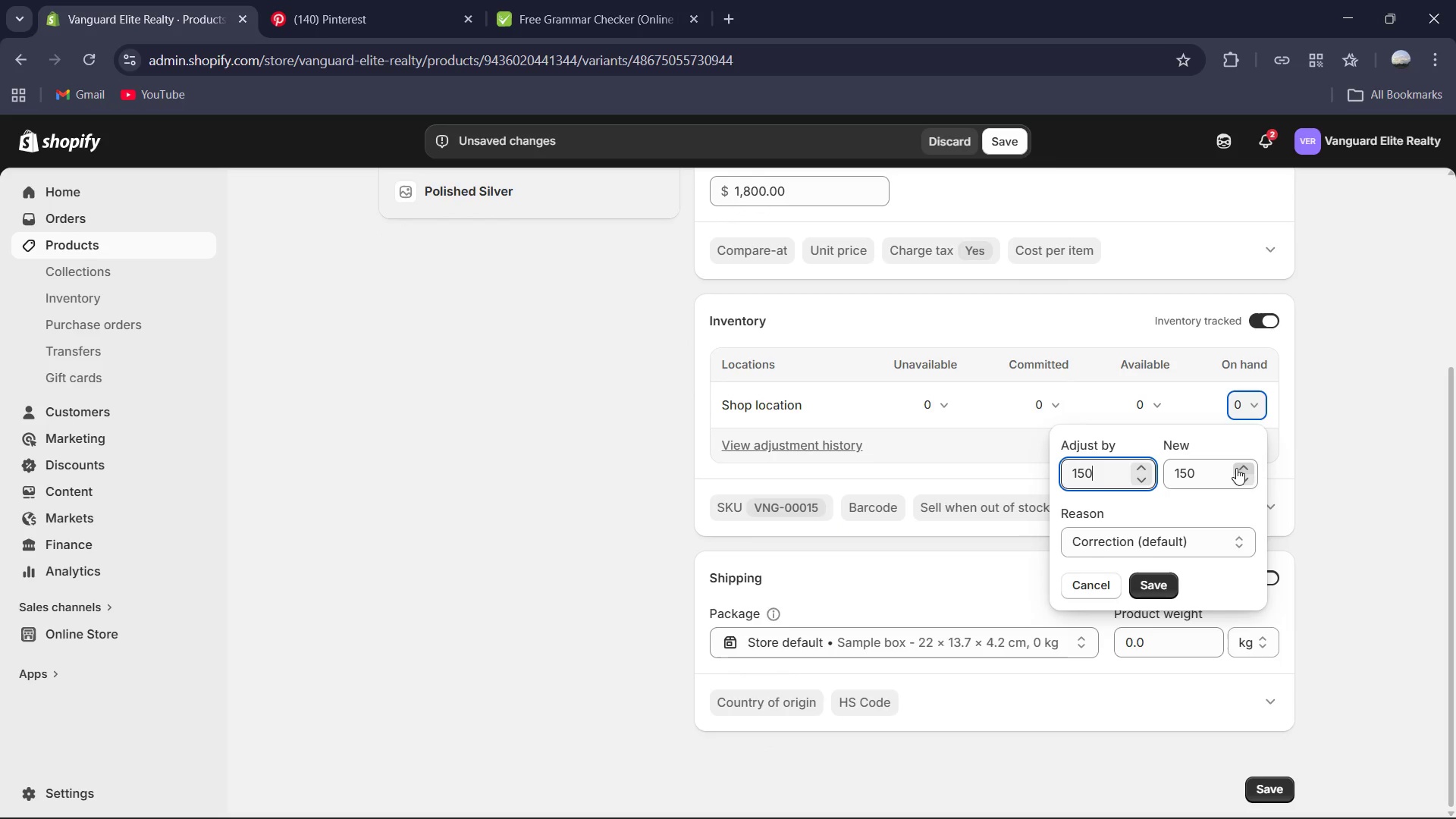 
key(Numpad0)
 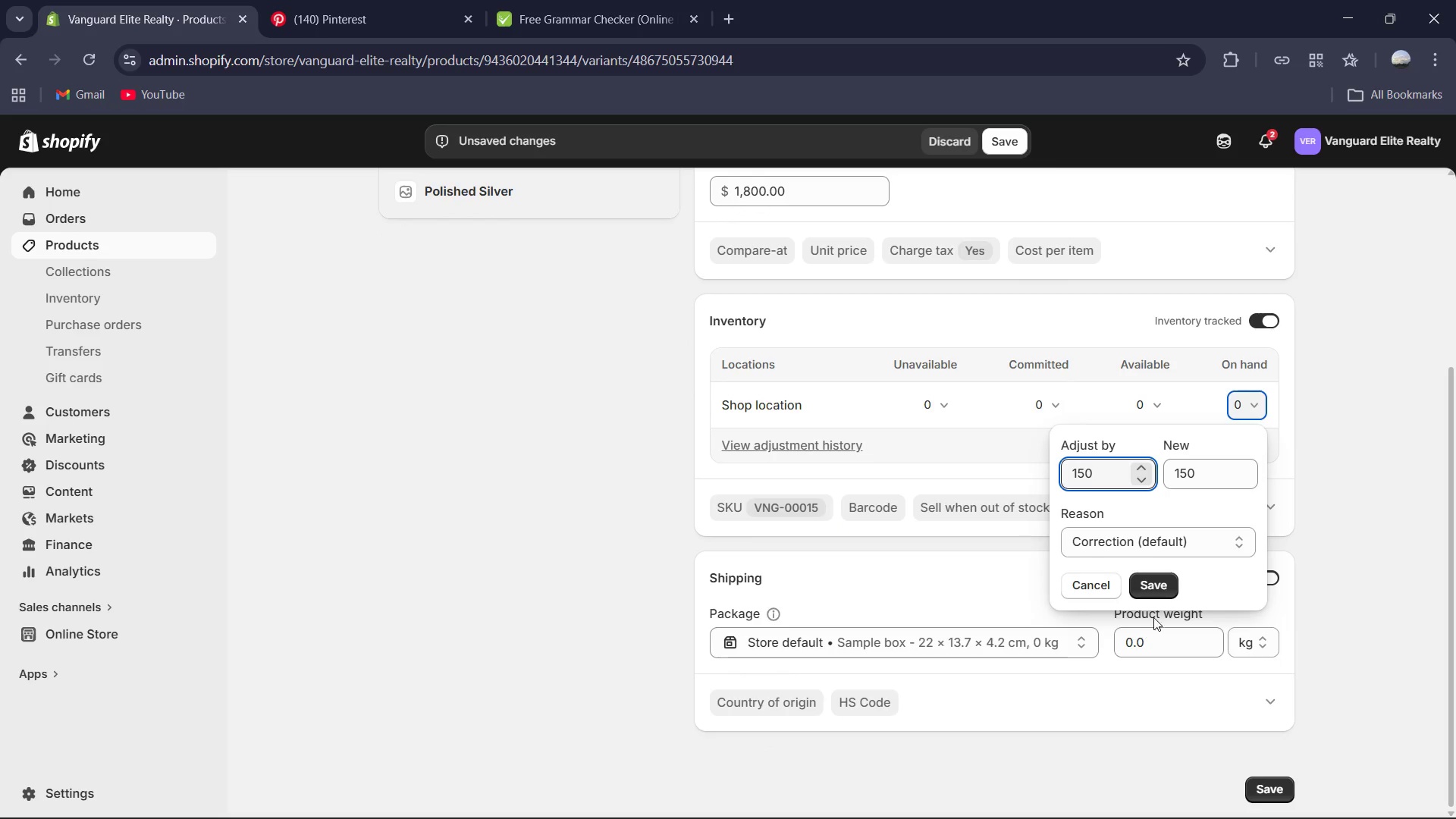 
left_click([1157, 595])
 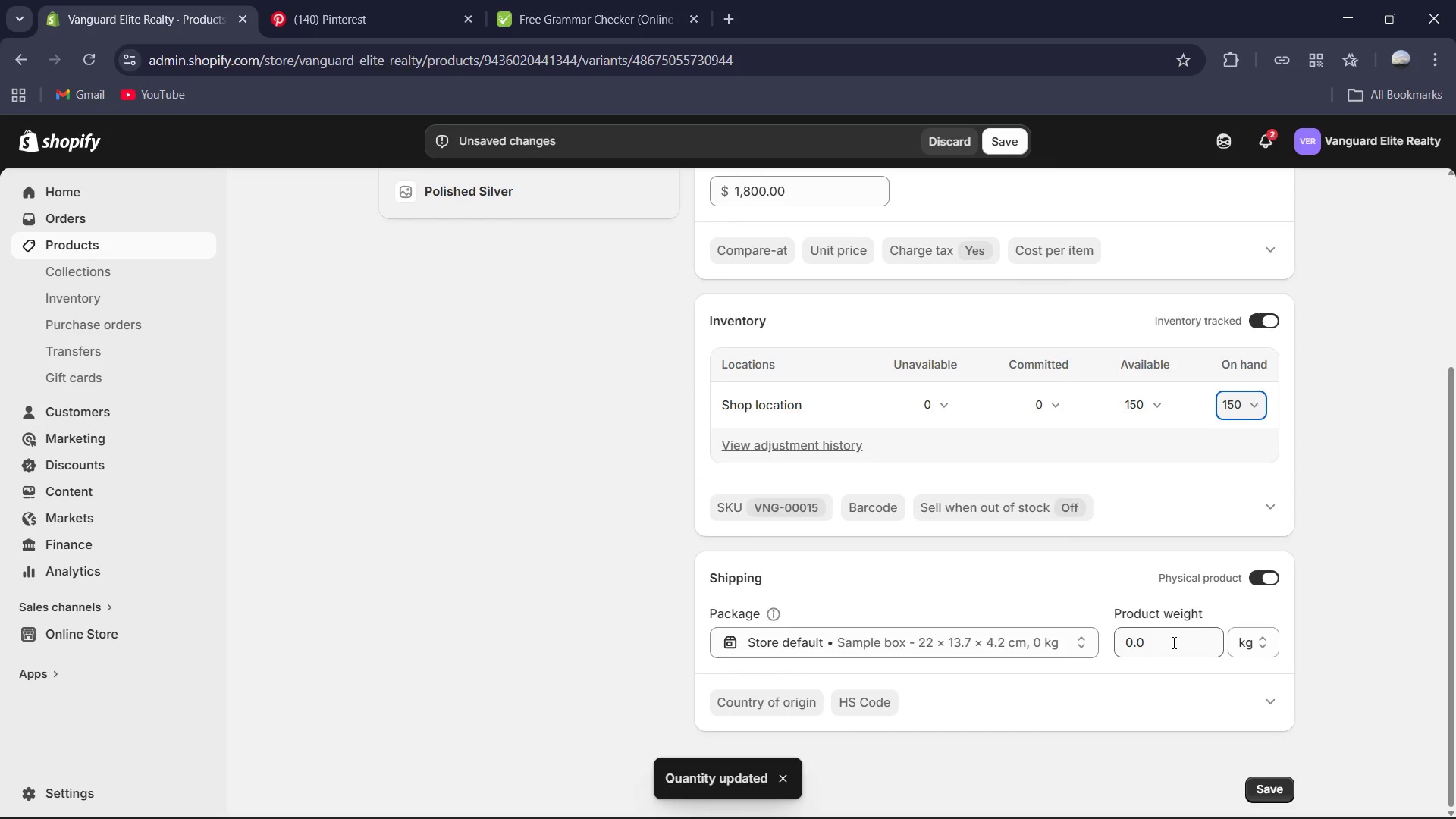 
left_click([1203, 647])
 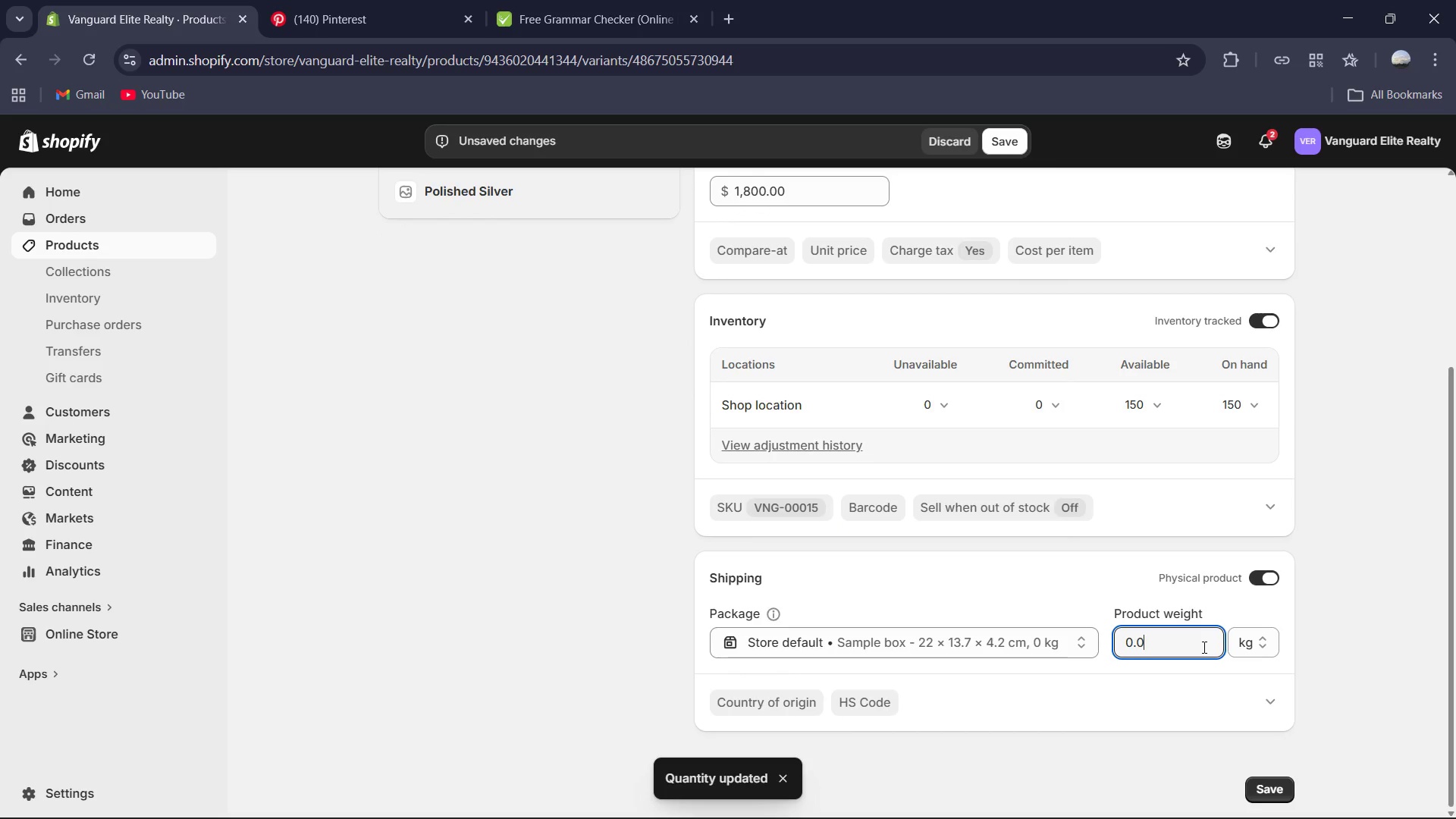 
key(Control+A)
 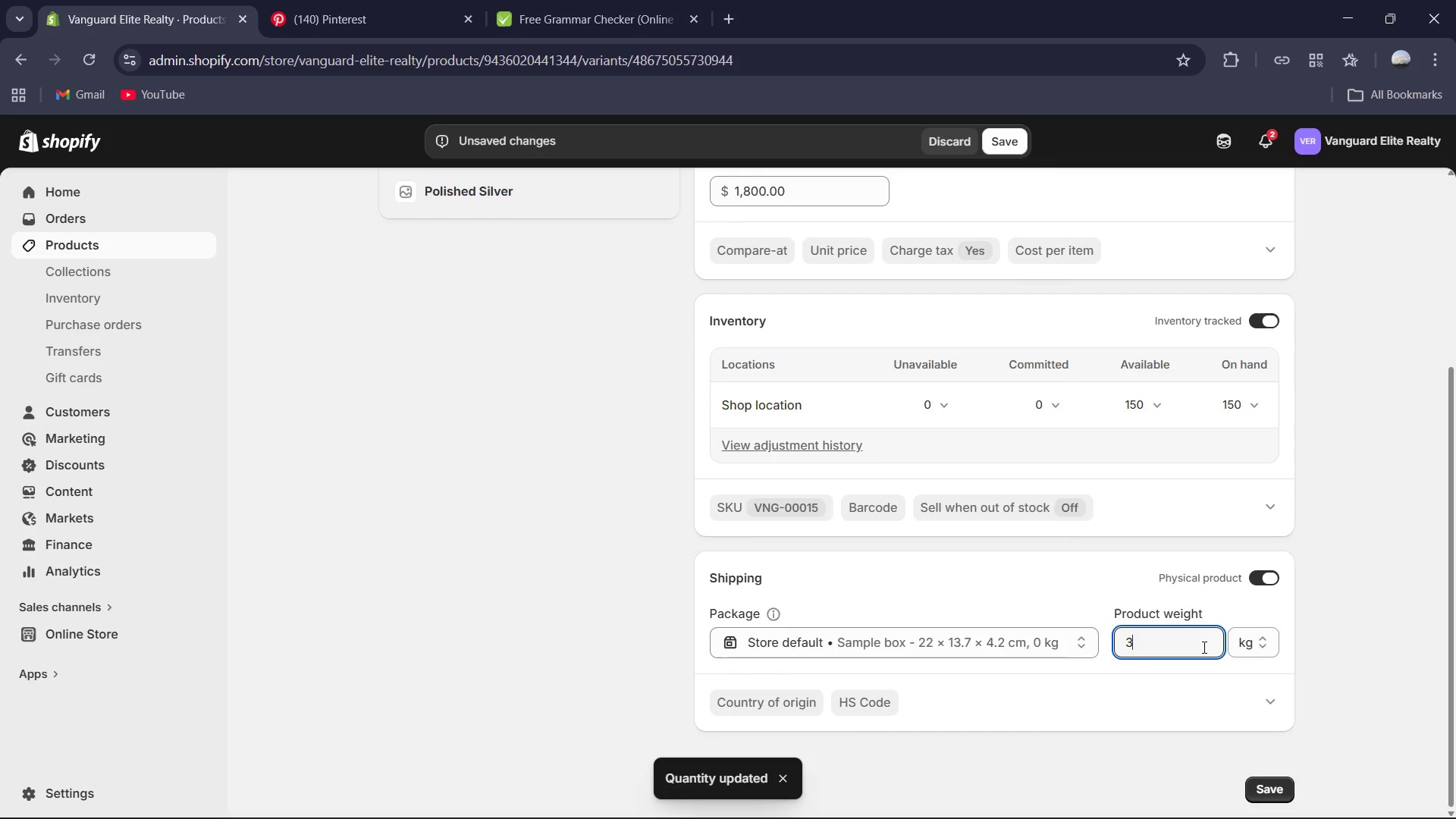 
key(Numpad3)
 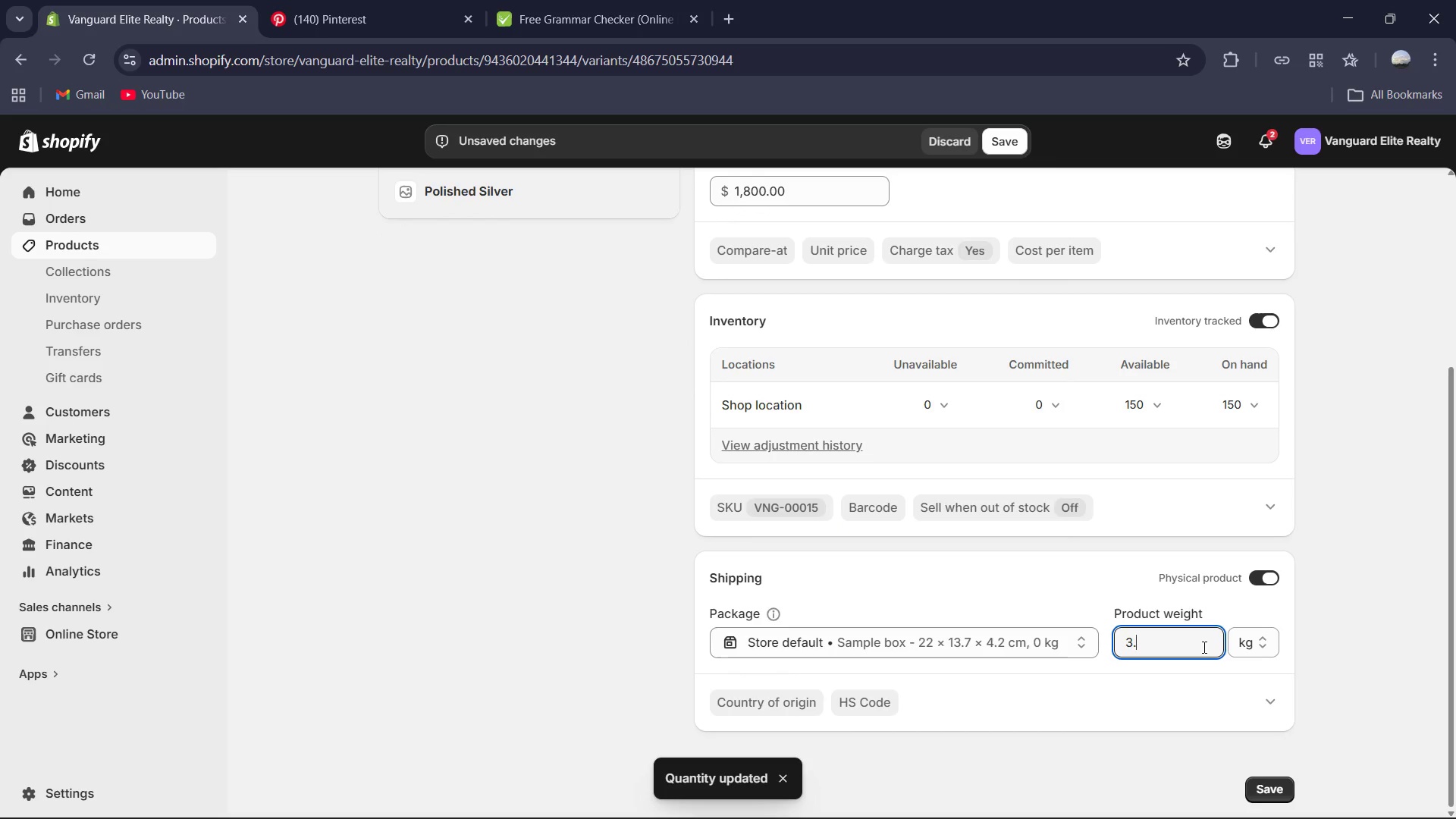 
key(NumpadDecimal)
 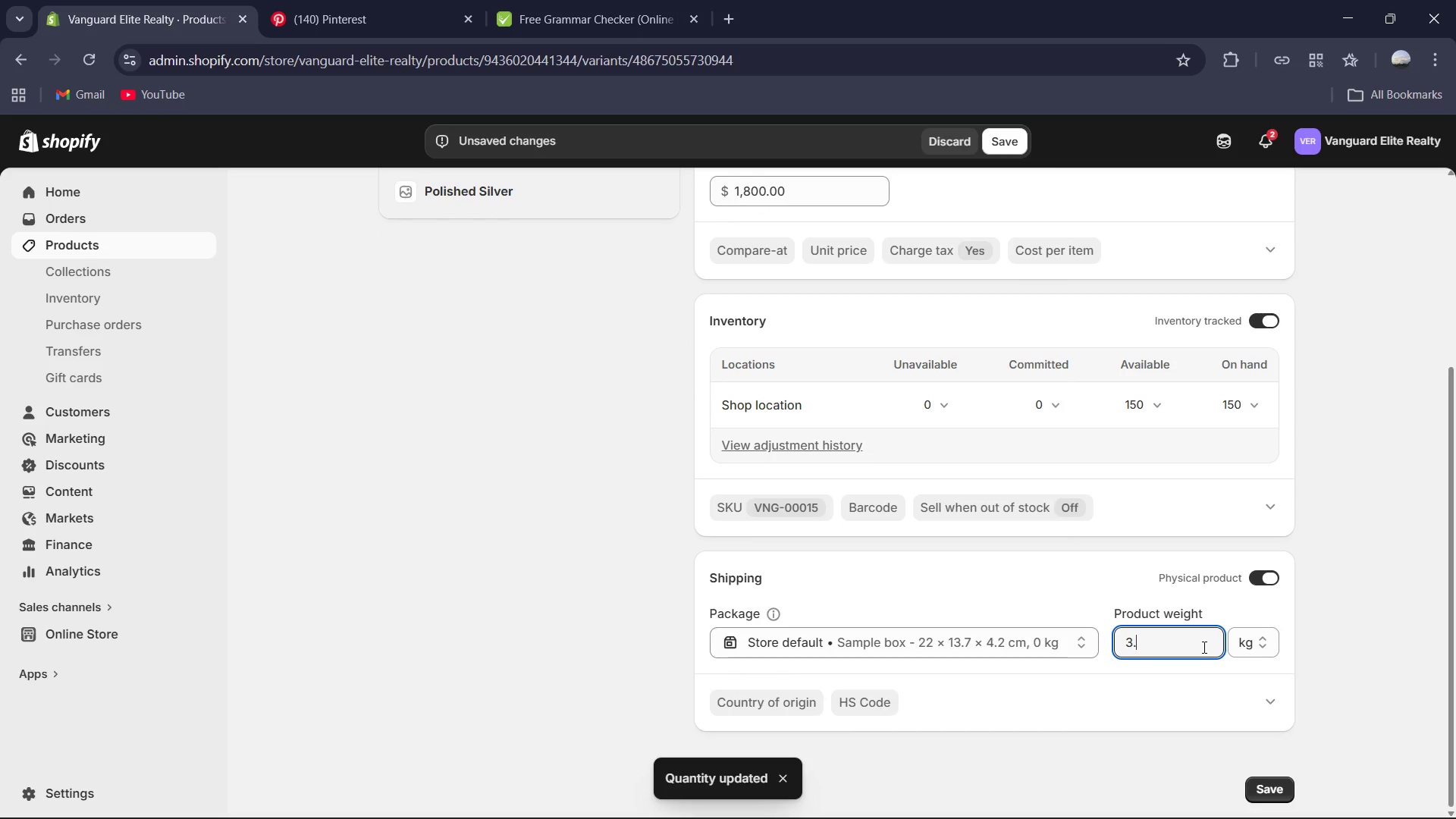 
key(Numpad2)
 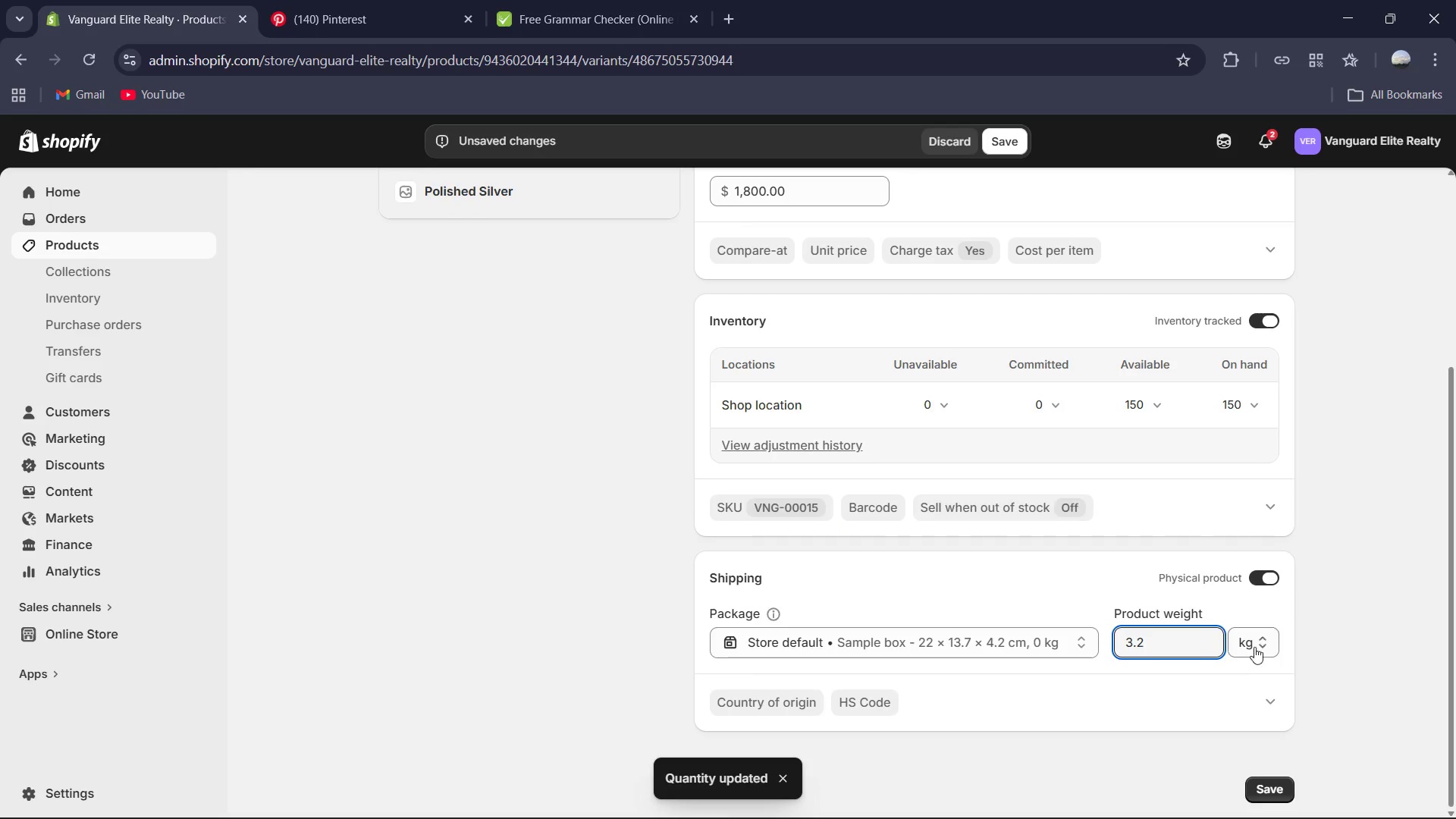 
left_click([1257, 646])
 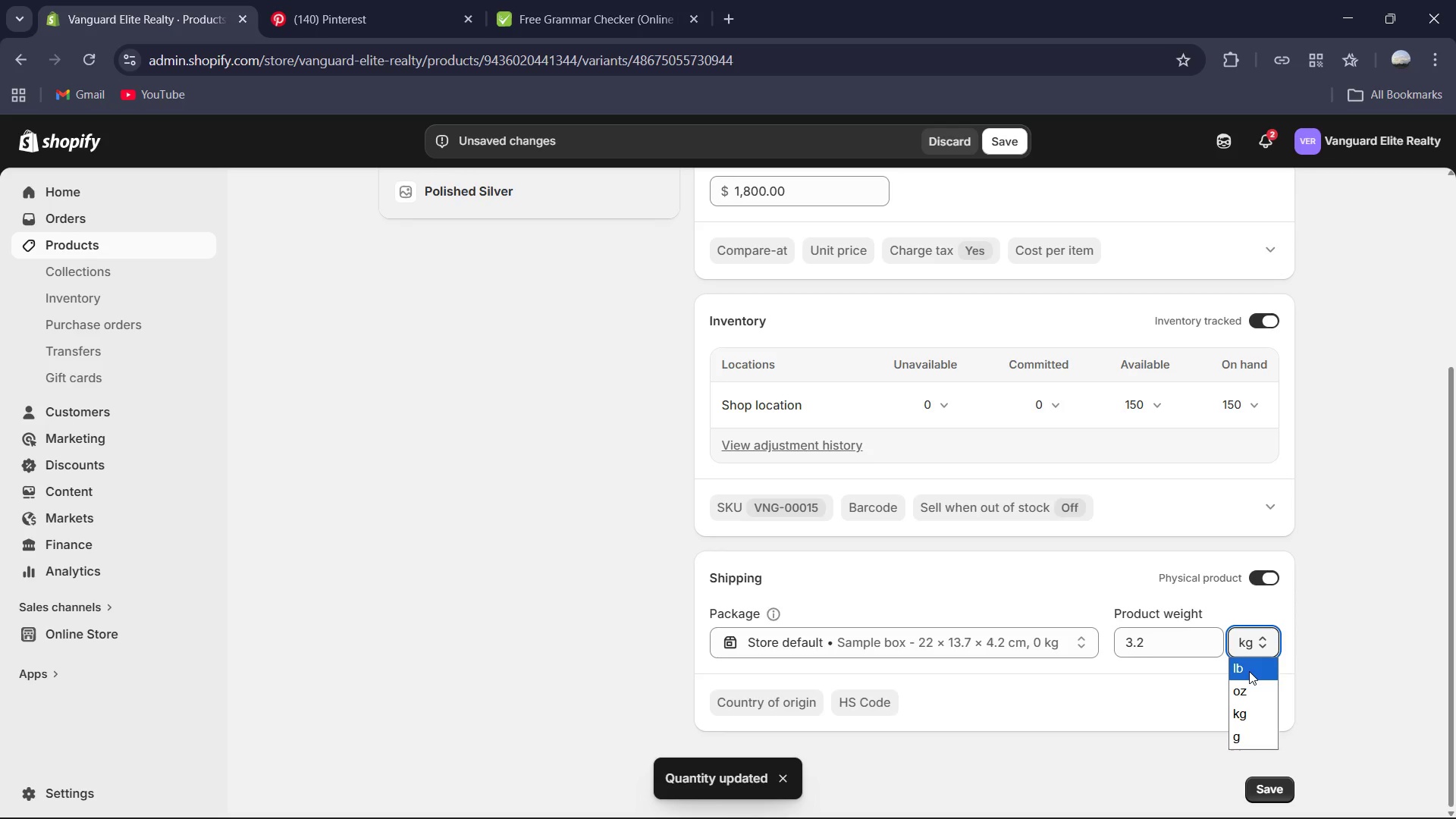 
left_click([1249, 671])
 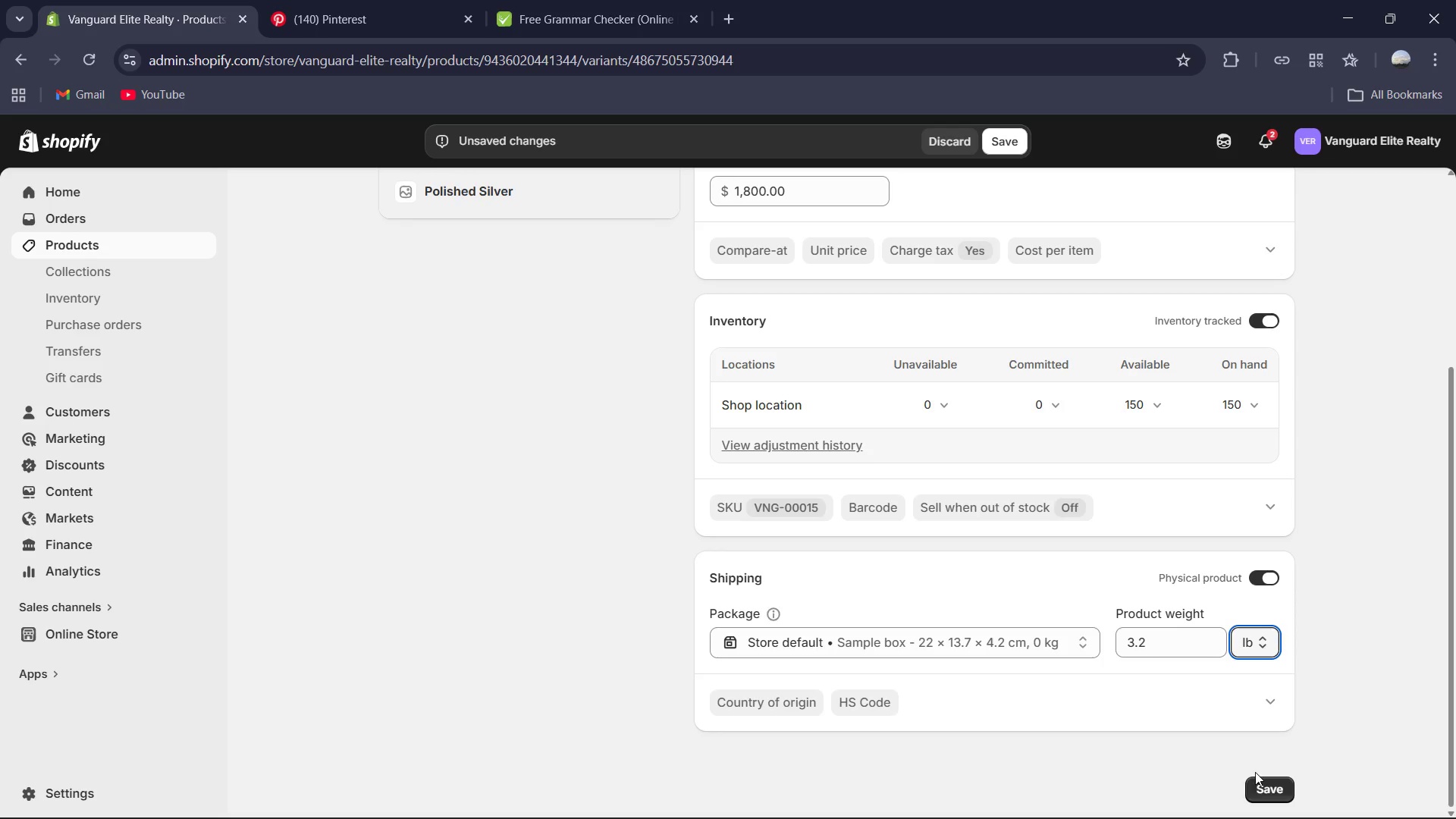 
left_click([1255, 784])
 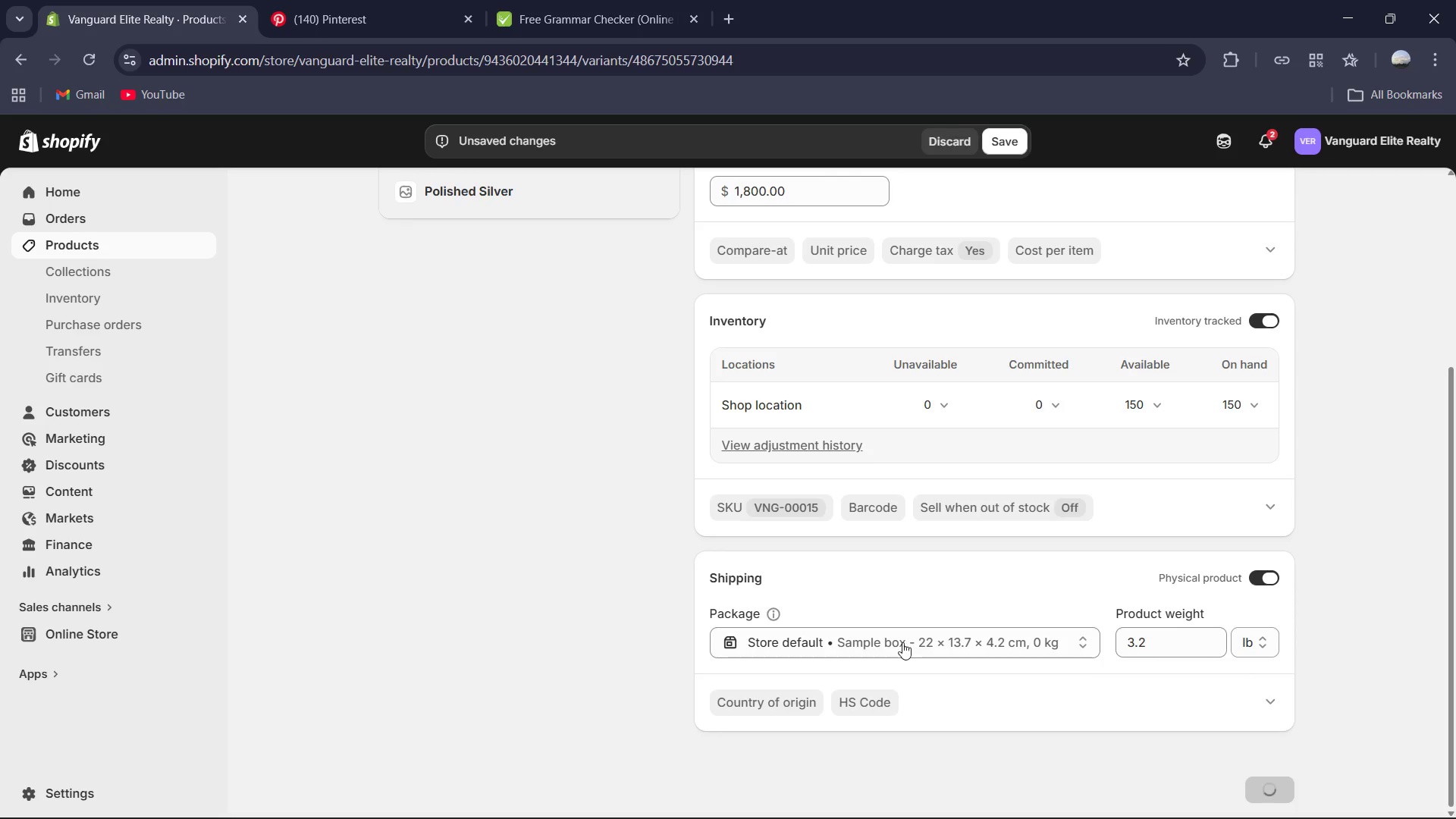 
scroll: coordinate [843, 648], scroll_direction: up, amount: 4.0
 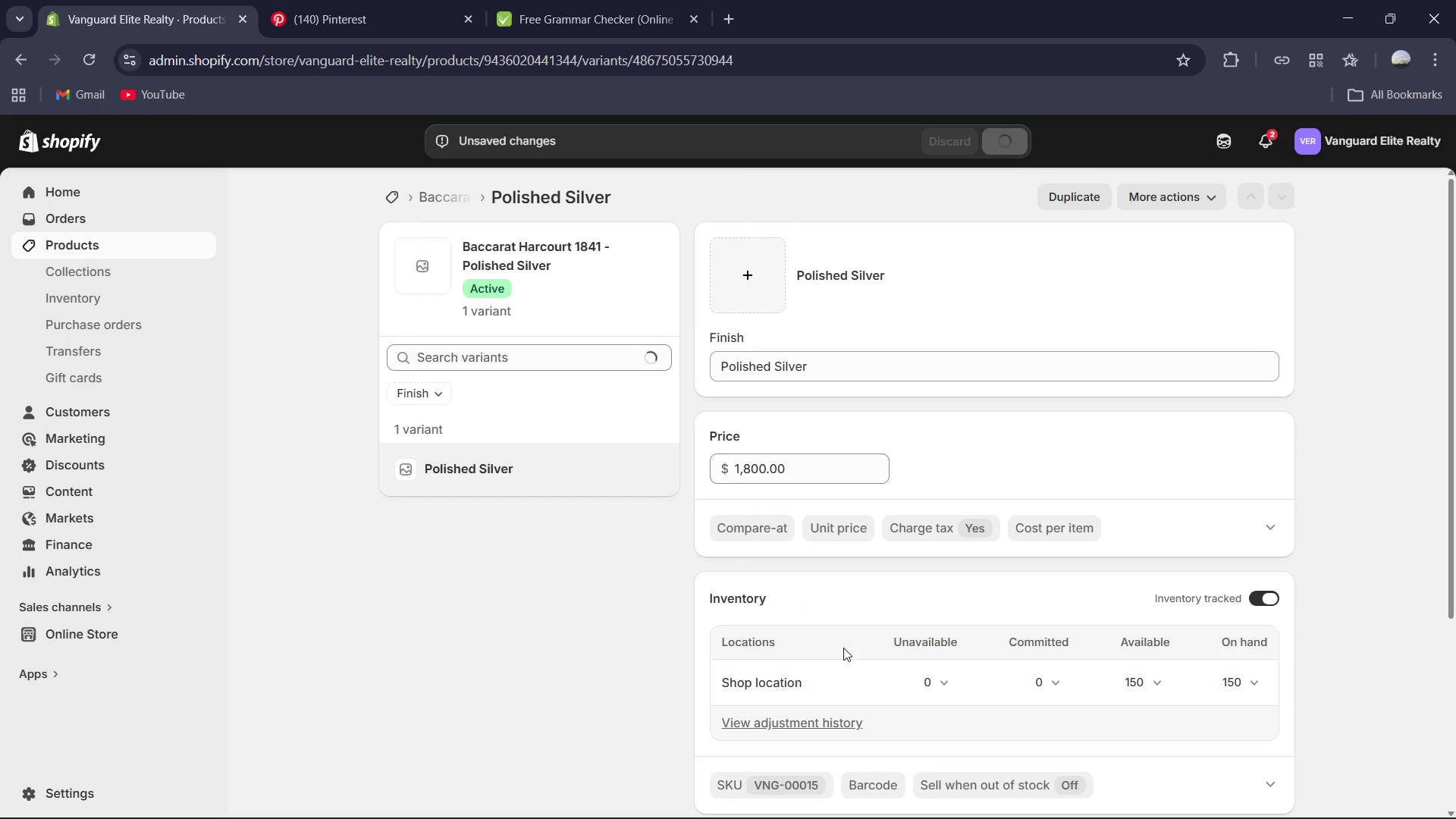 
key(Mute)
 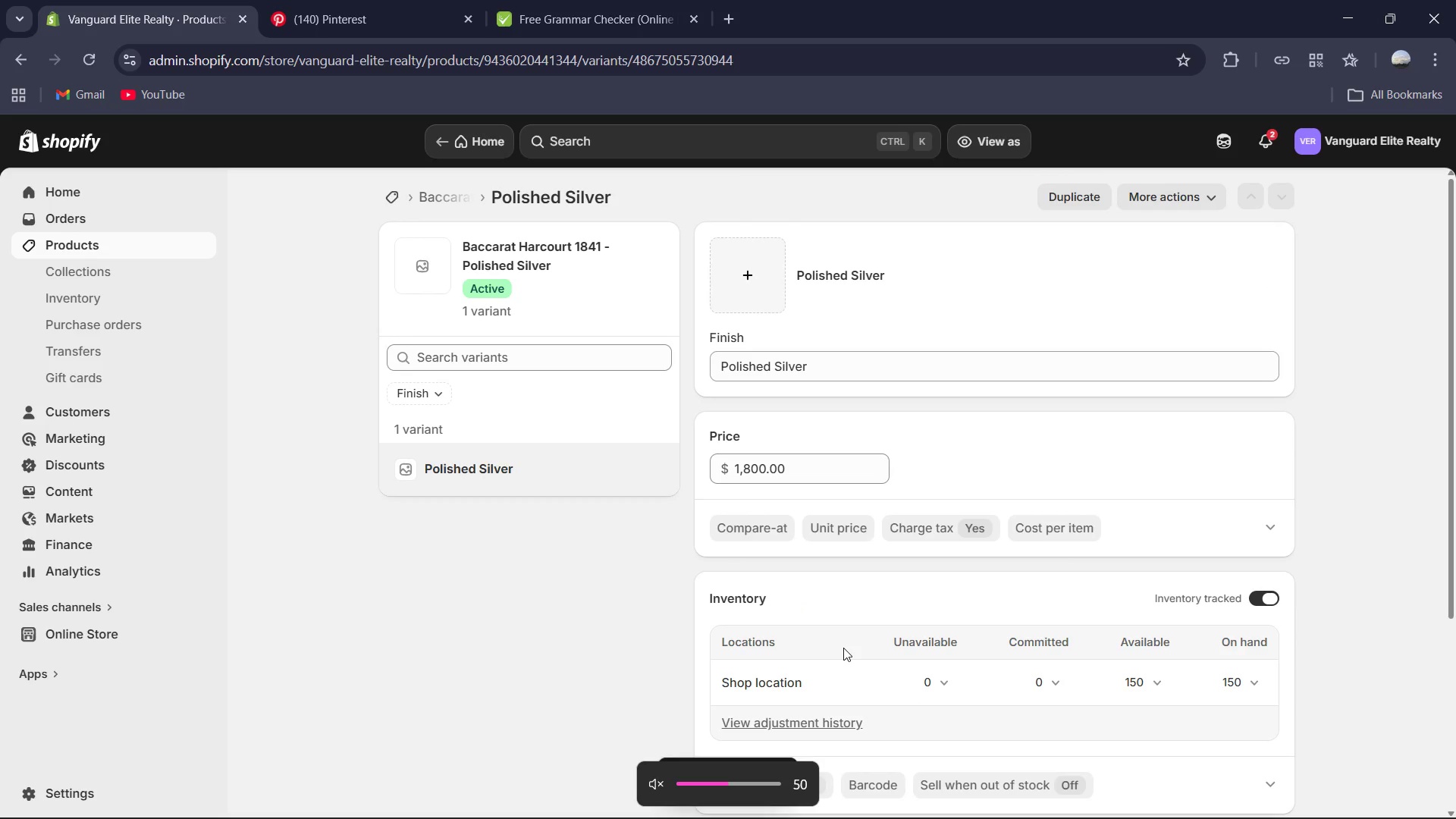 
scroll: coordinate [843, 648], scroll_direction: up, amount: 4.0
 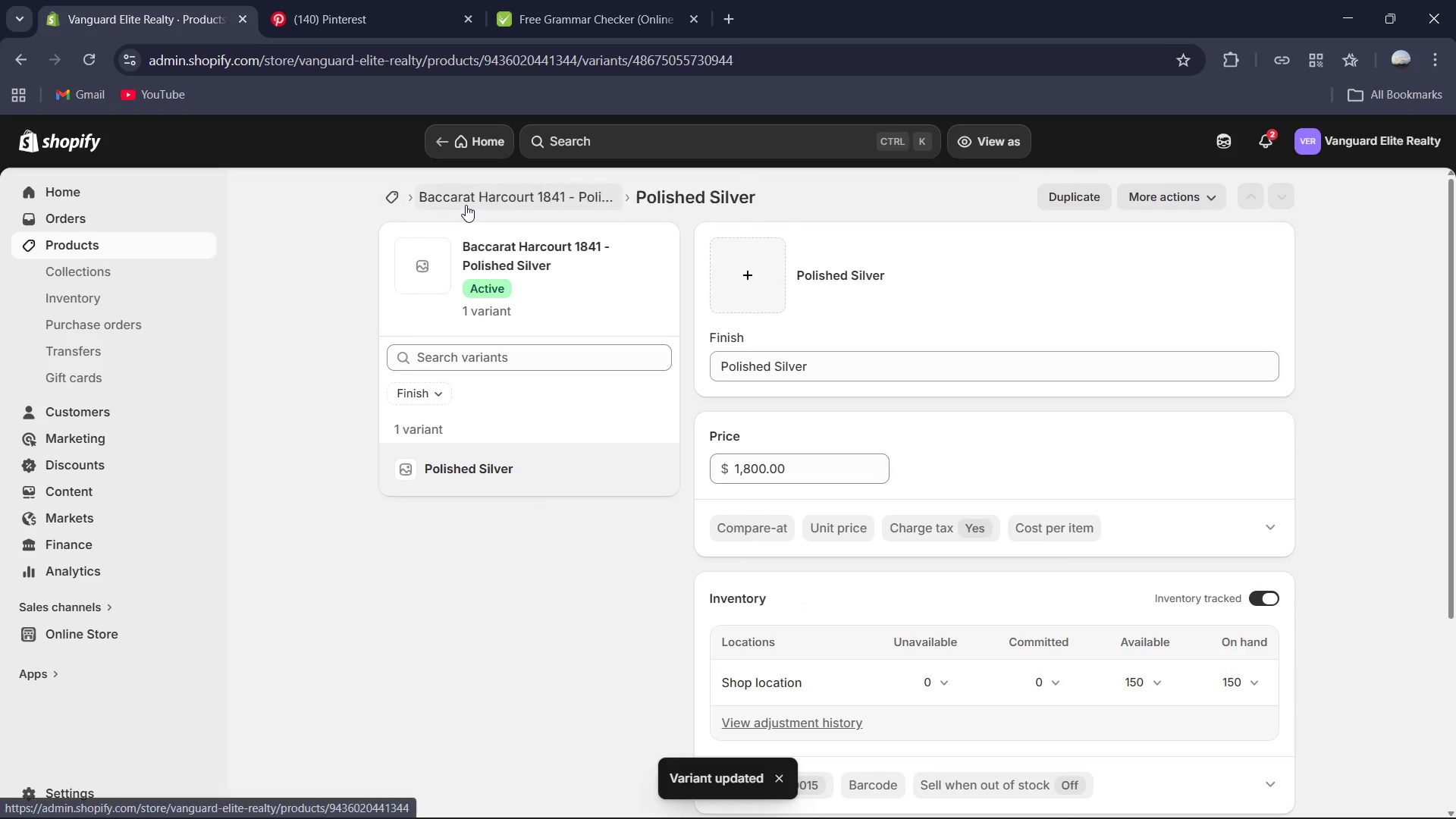 
left_click([463, 201])
 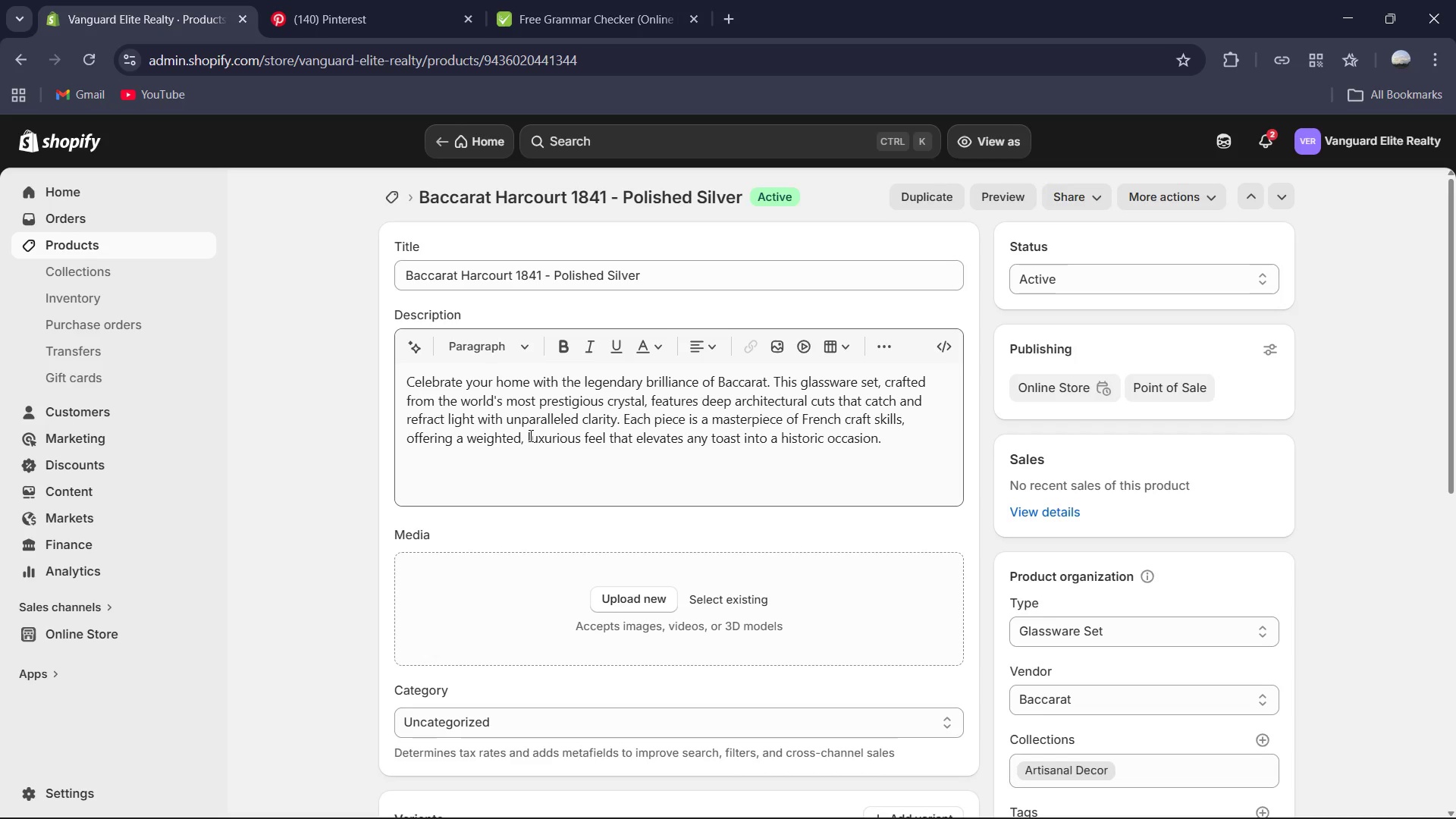 
scroll: coordinate [565, 471], scroll_direction: up, amount: 7.0
 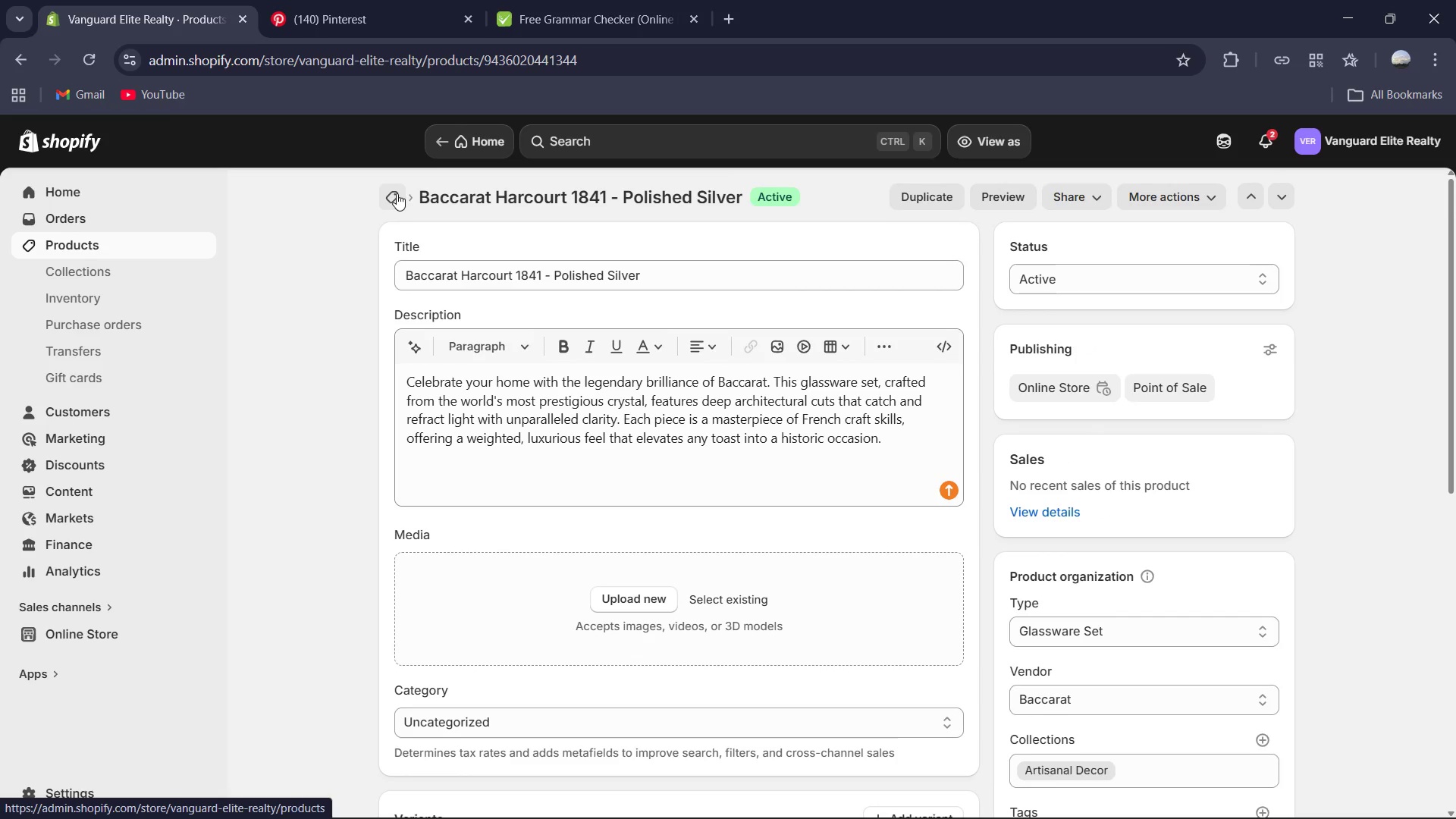 
left_click([397, 193])
 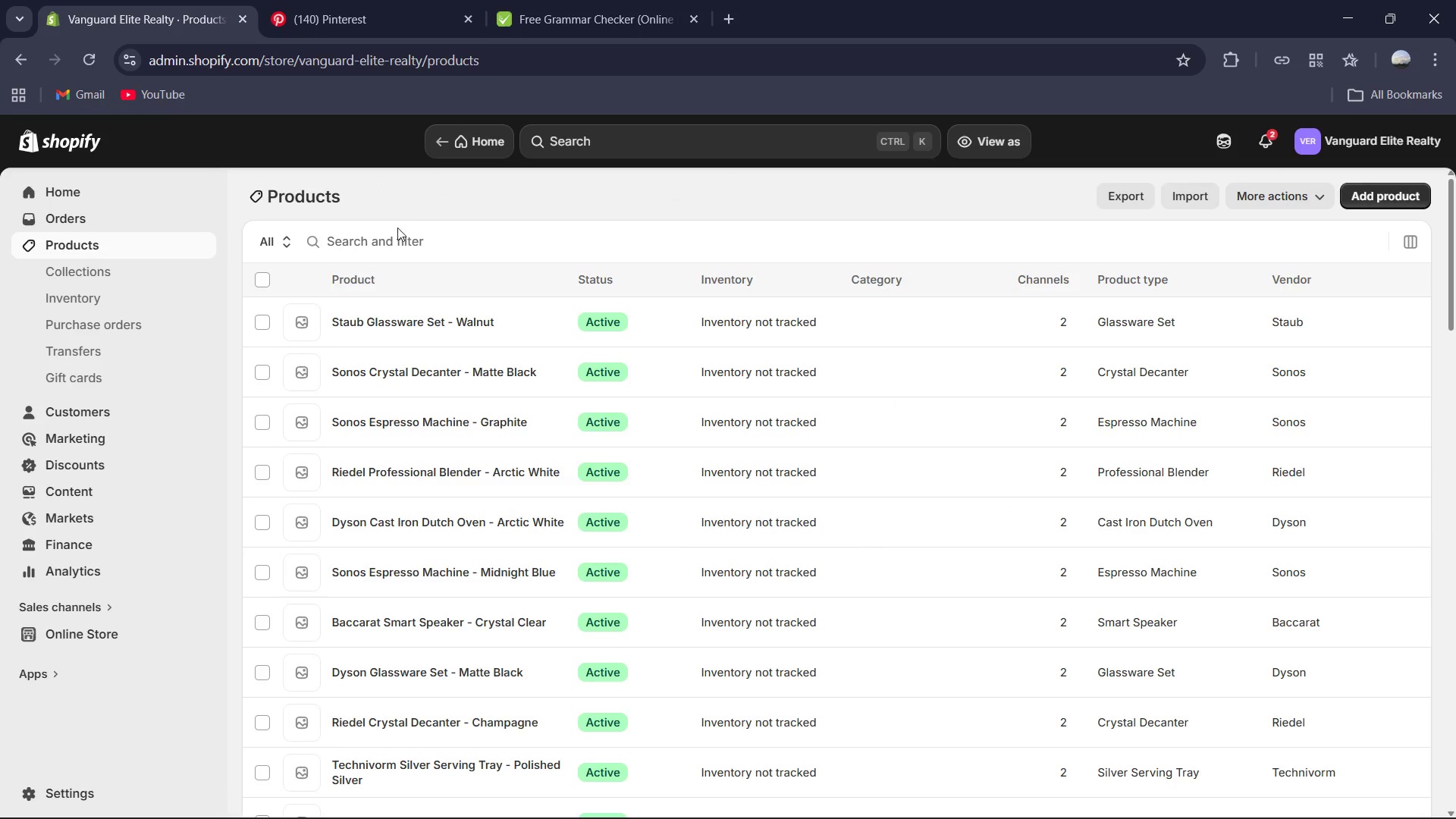 
scroll: coordinate [446, 556], scroll_direction: down, amount: 15.0
 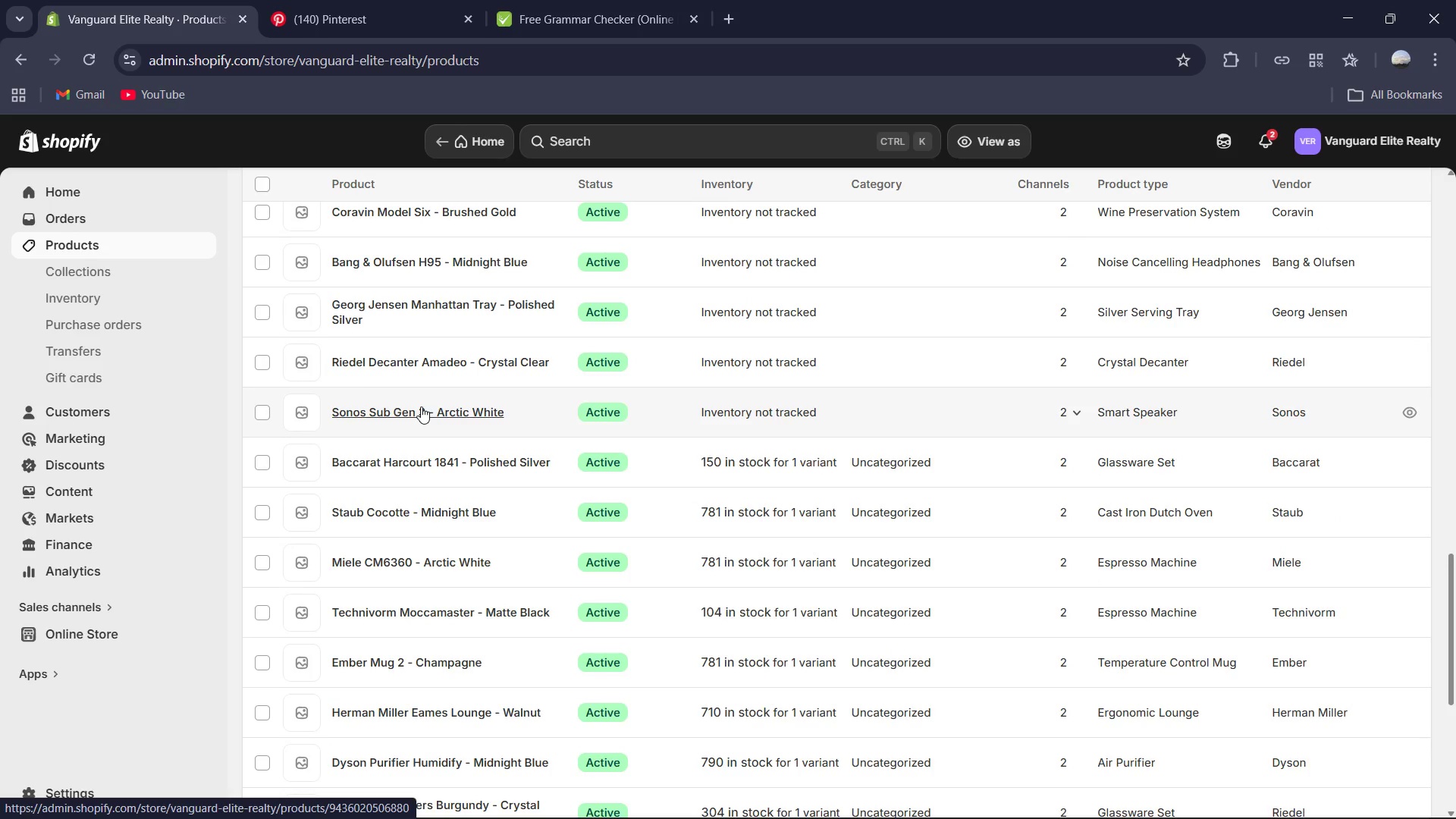 
wait(6.08)
 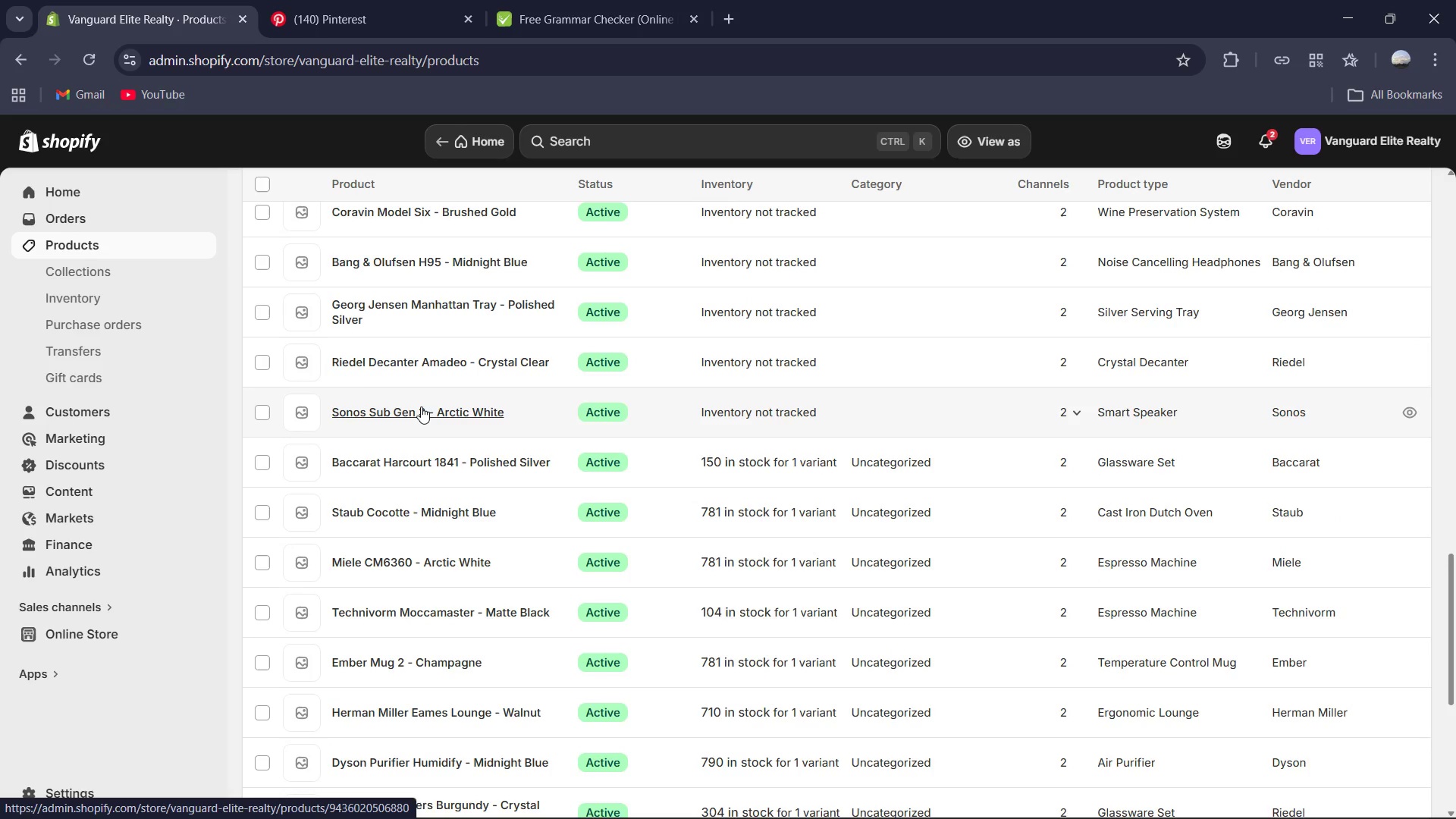 
left_click([422, 413])
 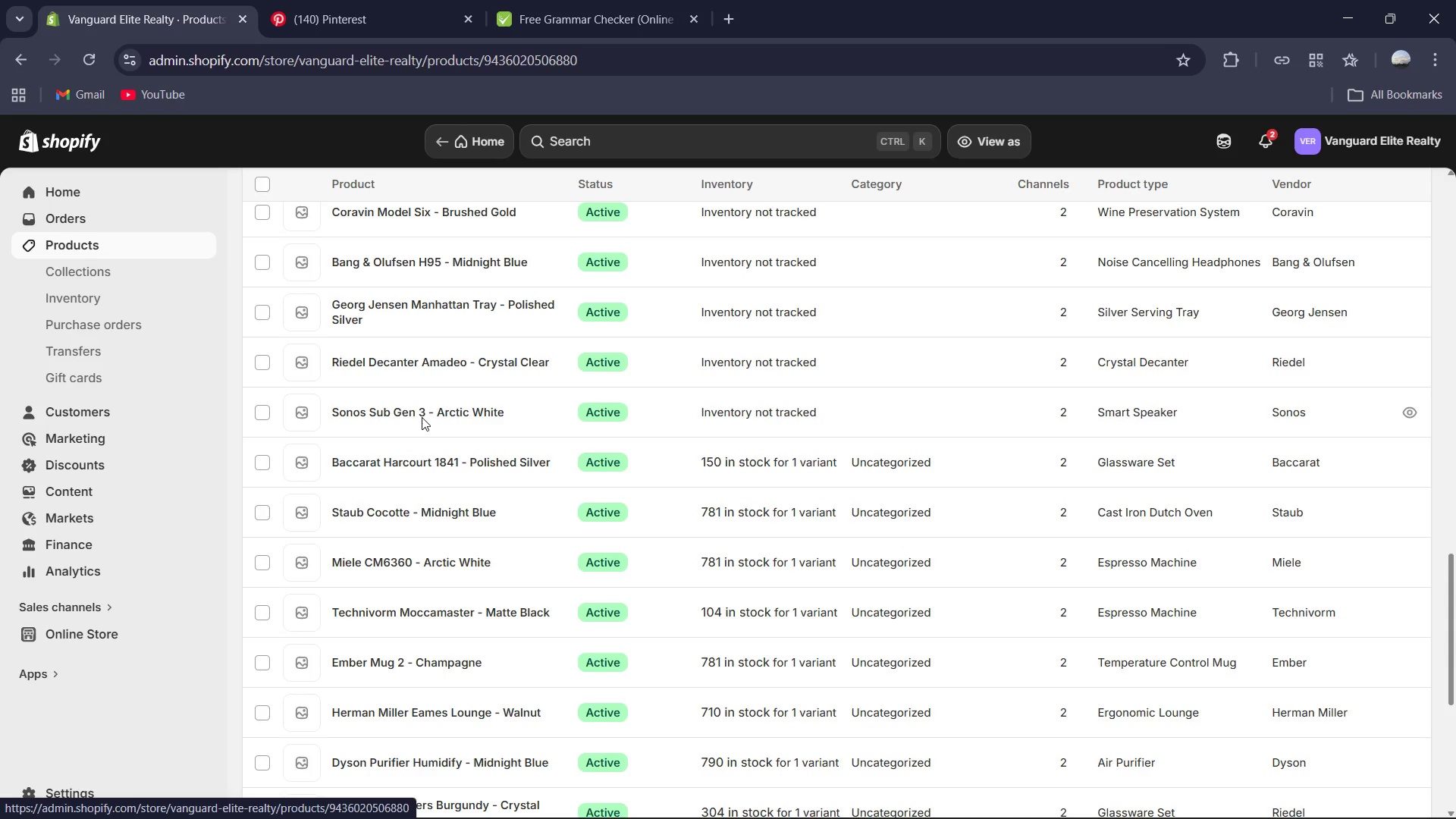 
key(Mute)
 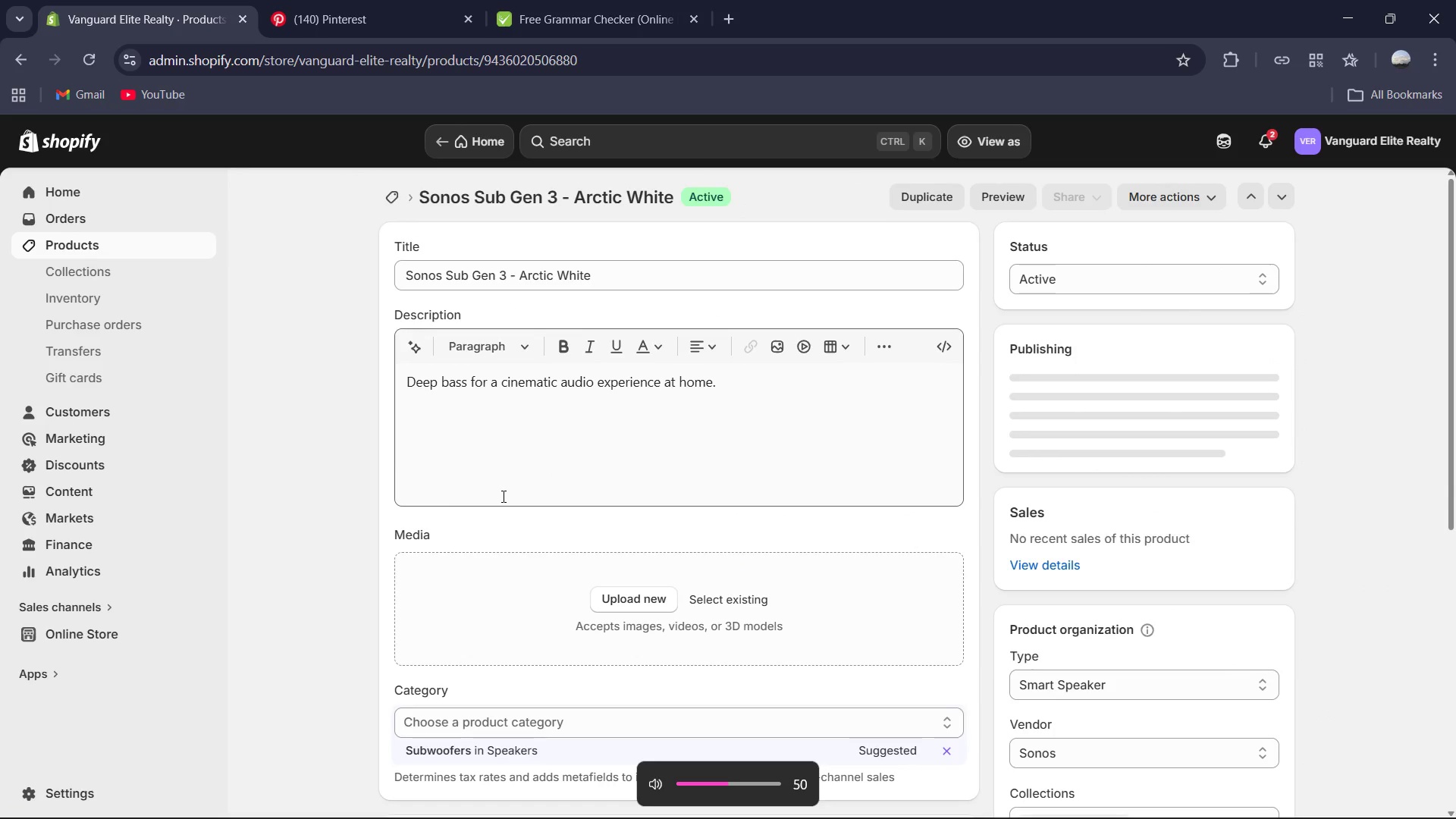 
left_click([624, 431])
 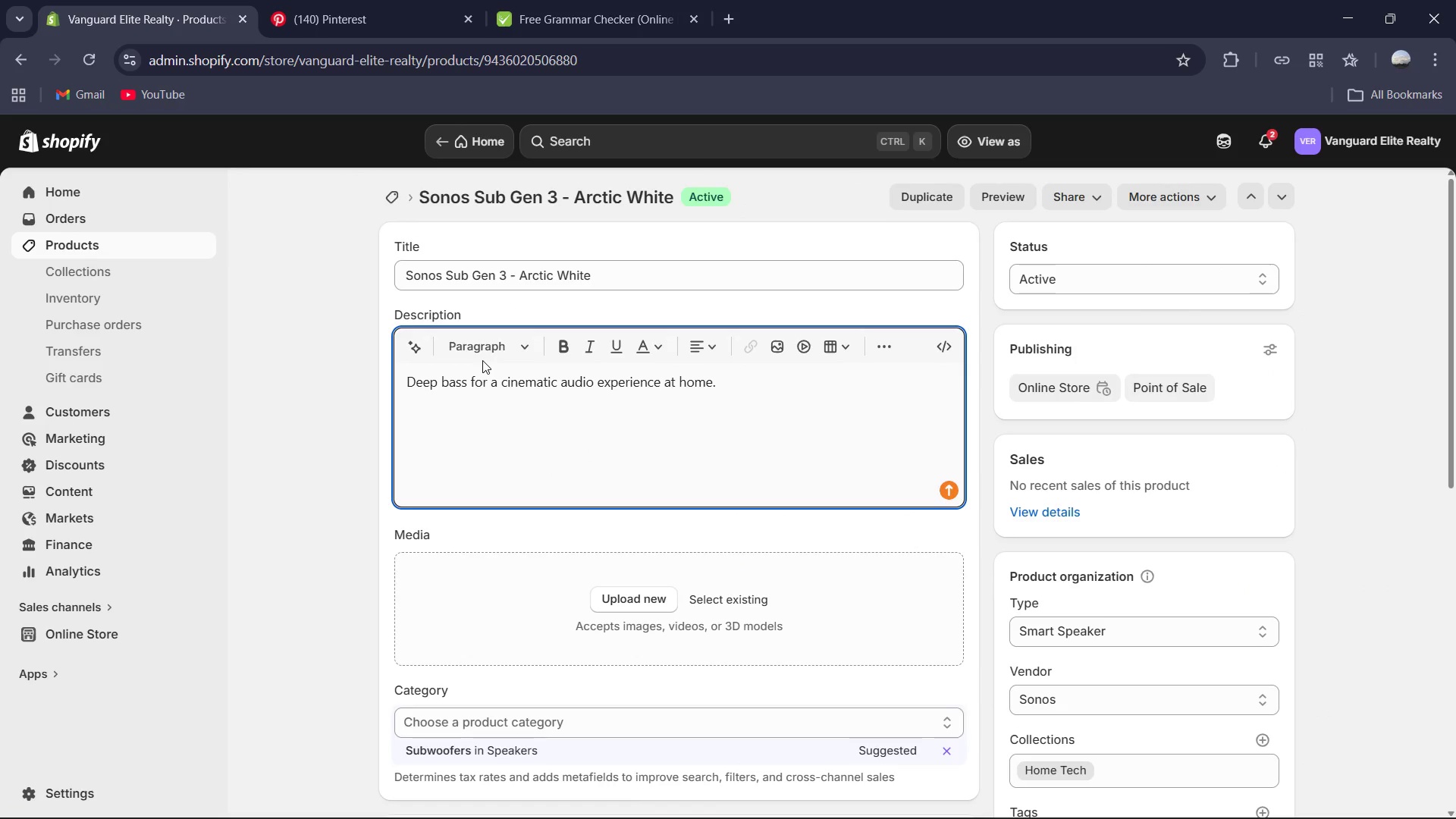 
wait(7.0)
 